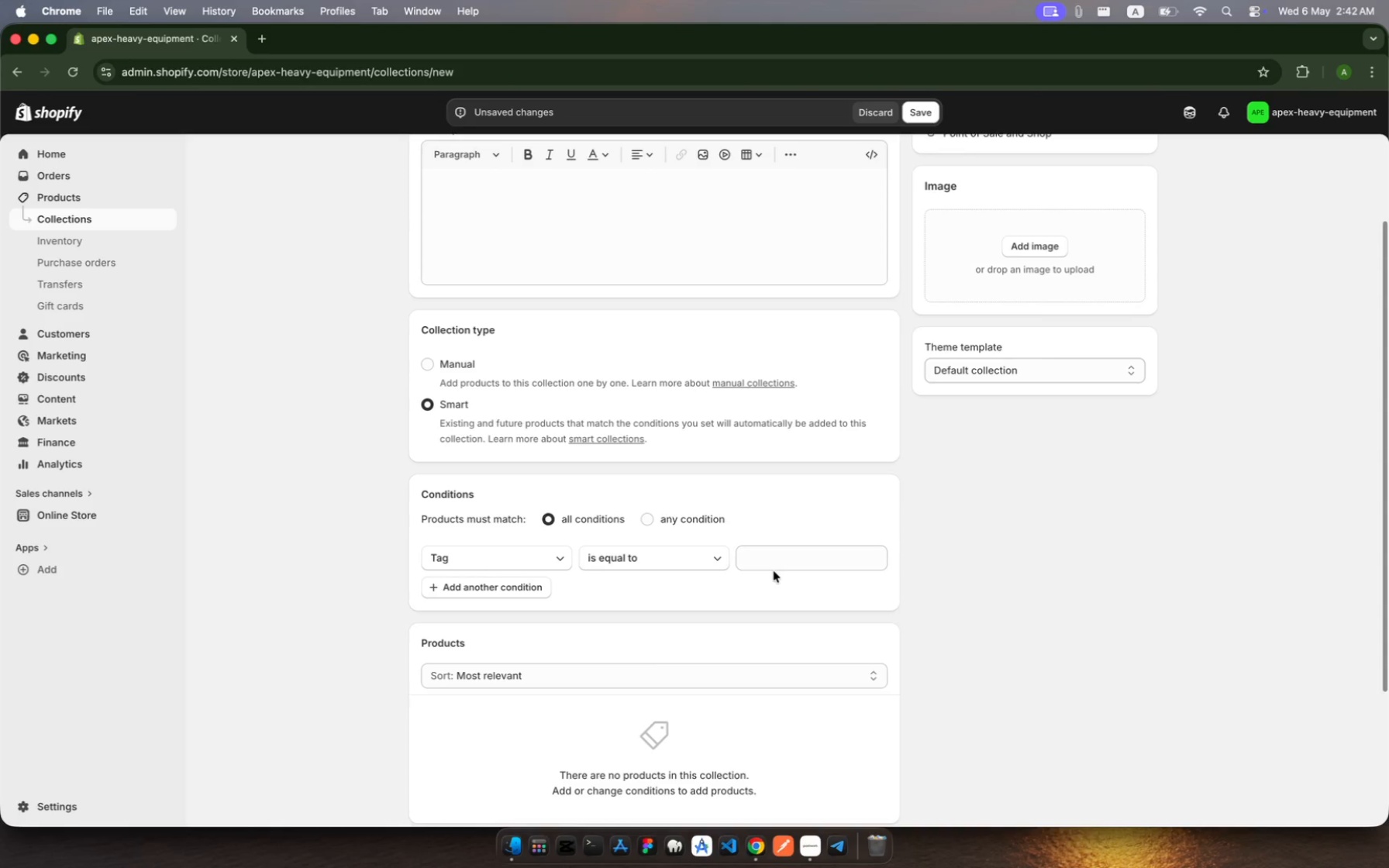 
left_click([771, 564])
 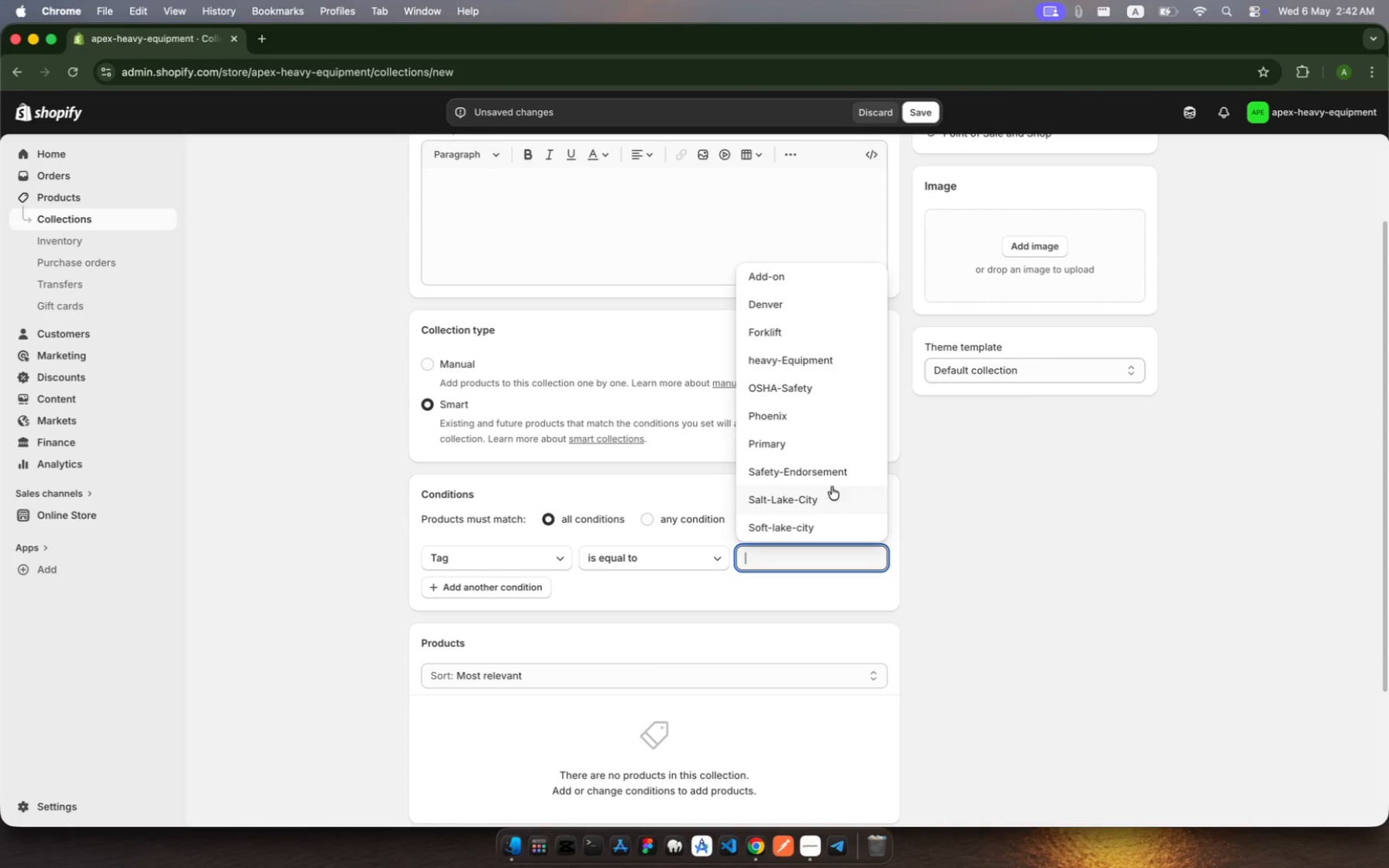 
left_click([818, 508])
 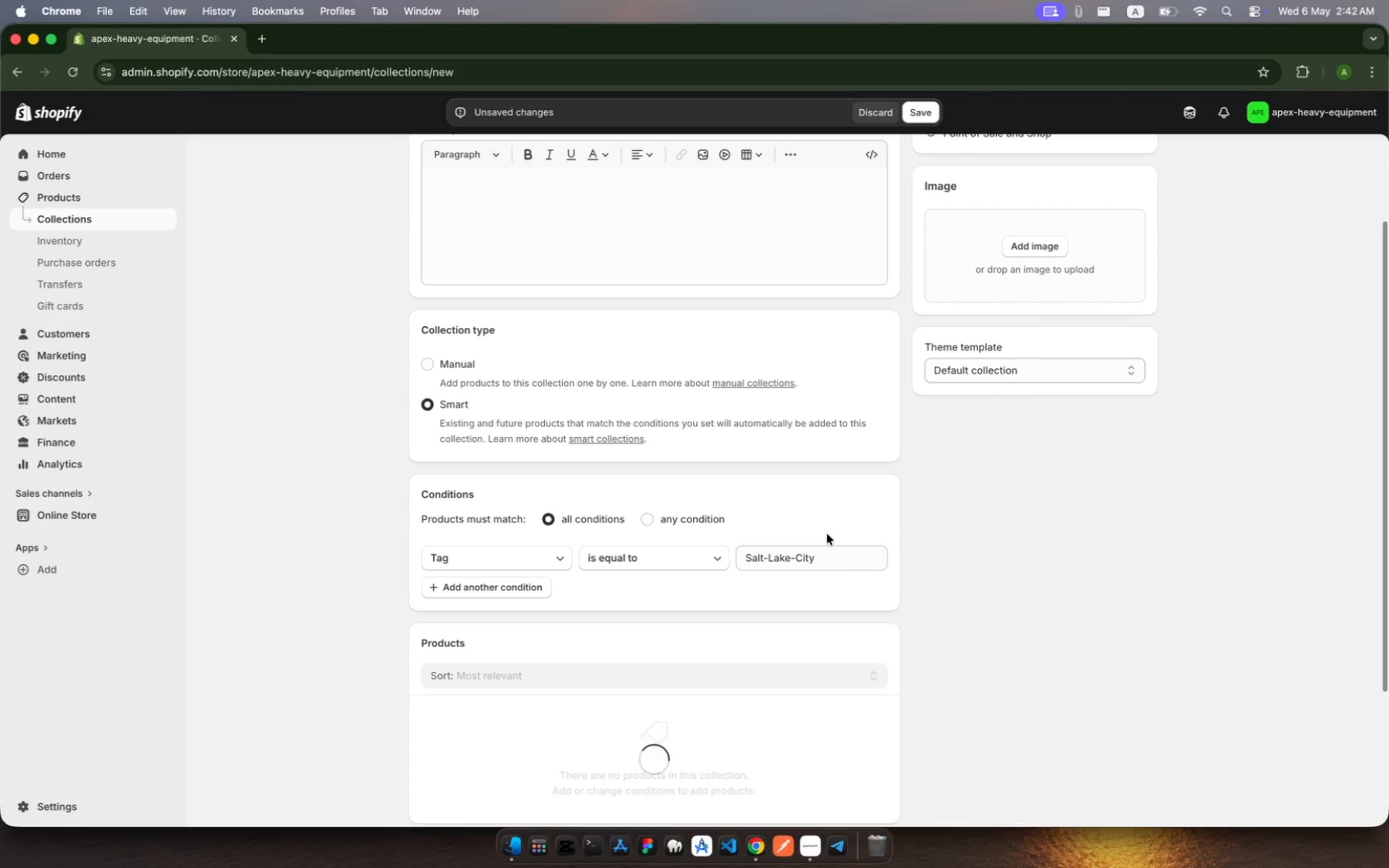 
scroll: coordinate [834, 563], scroll_direction: down, amount: 64.0
 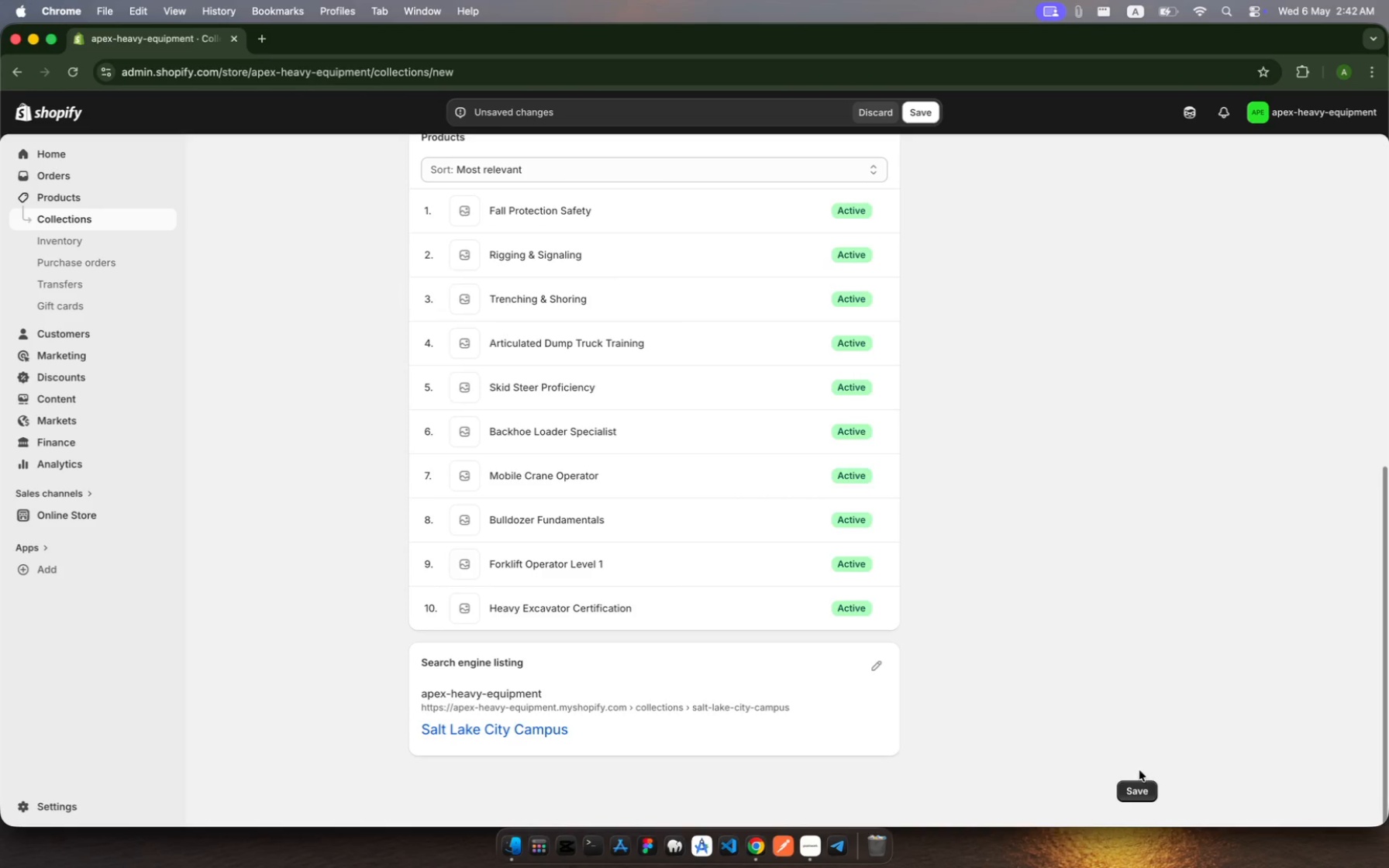 
left_click([1143, 789])
 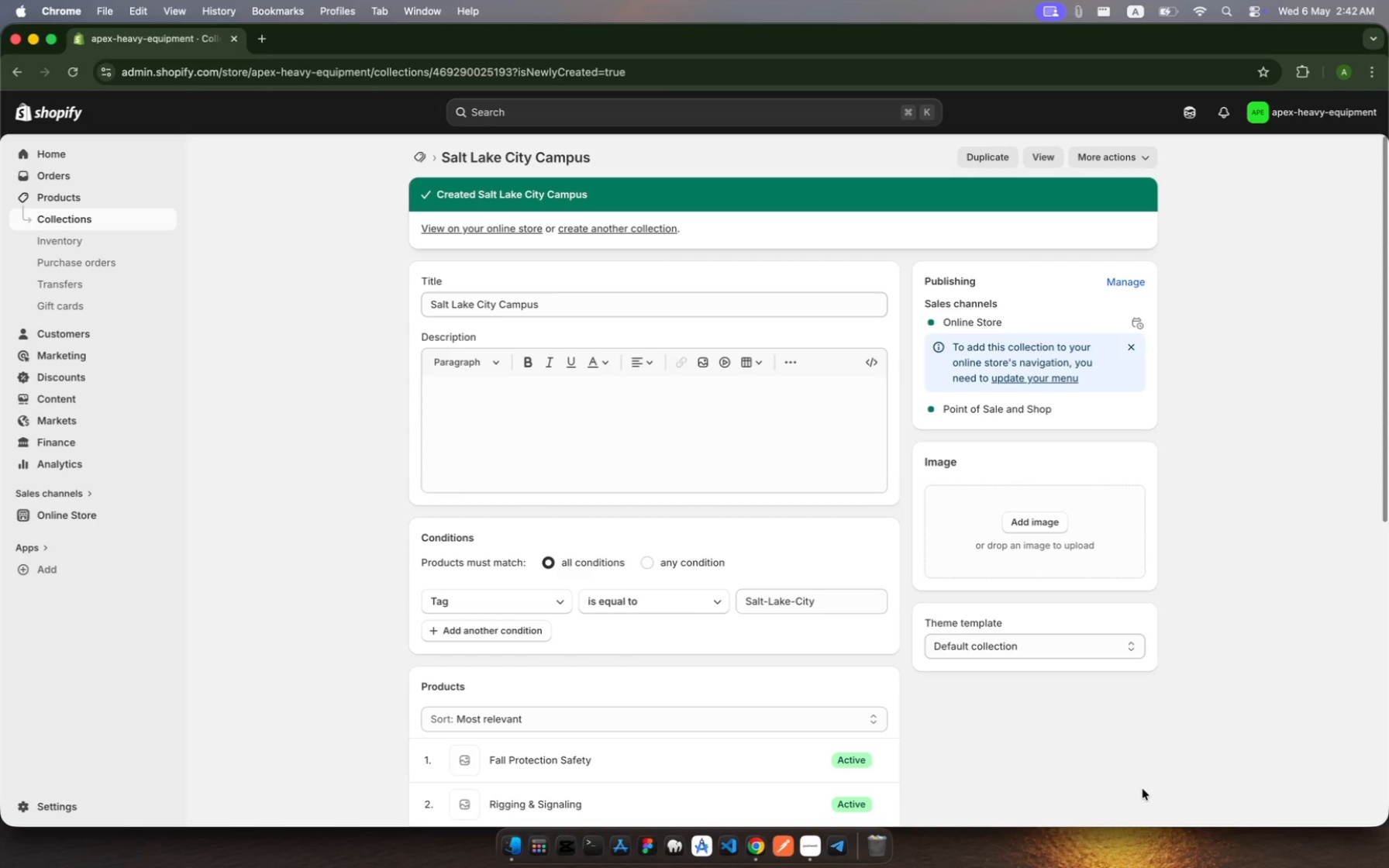 
wait(15.64)
 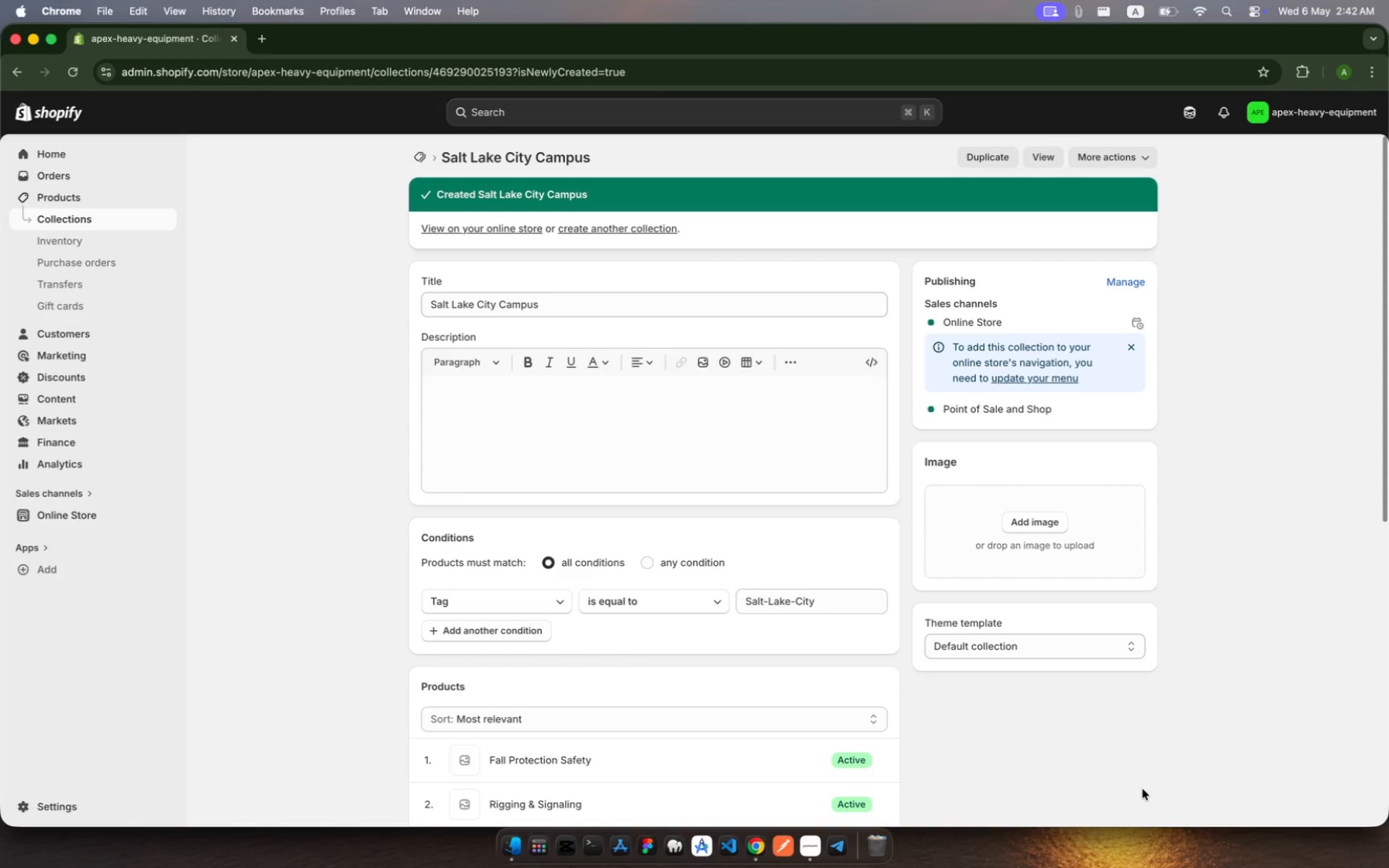 
left_click([80, 224])
 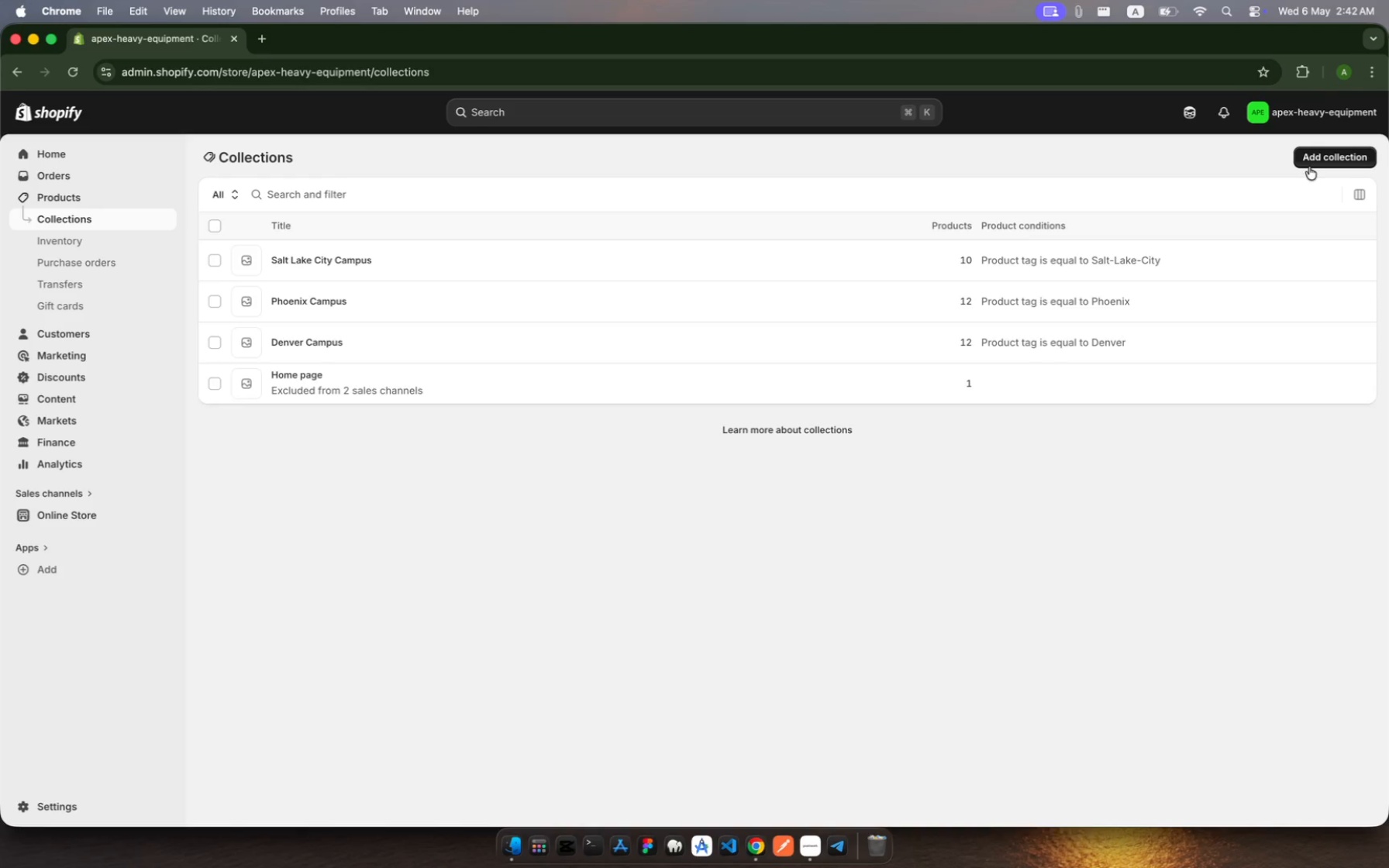 
wait(5.05)
 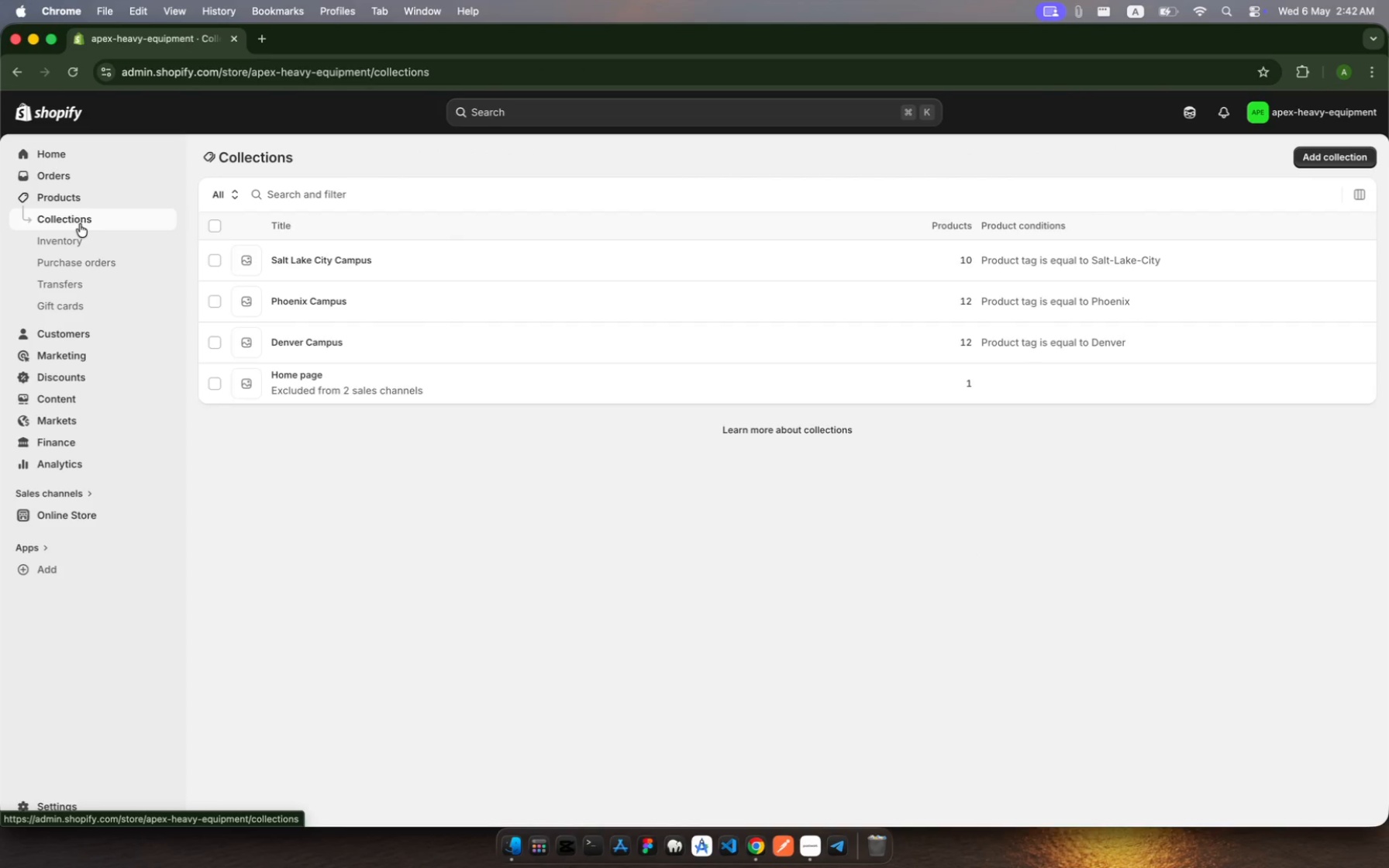 
left_click([1319, 161])
 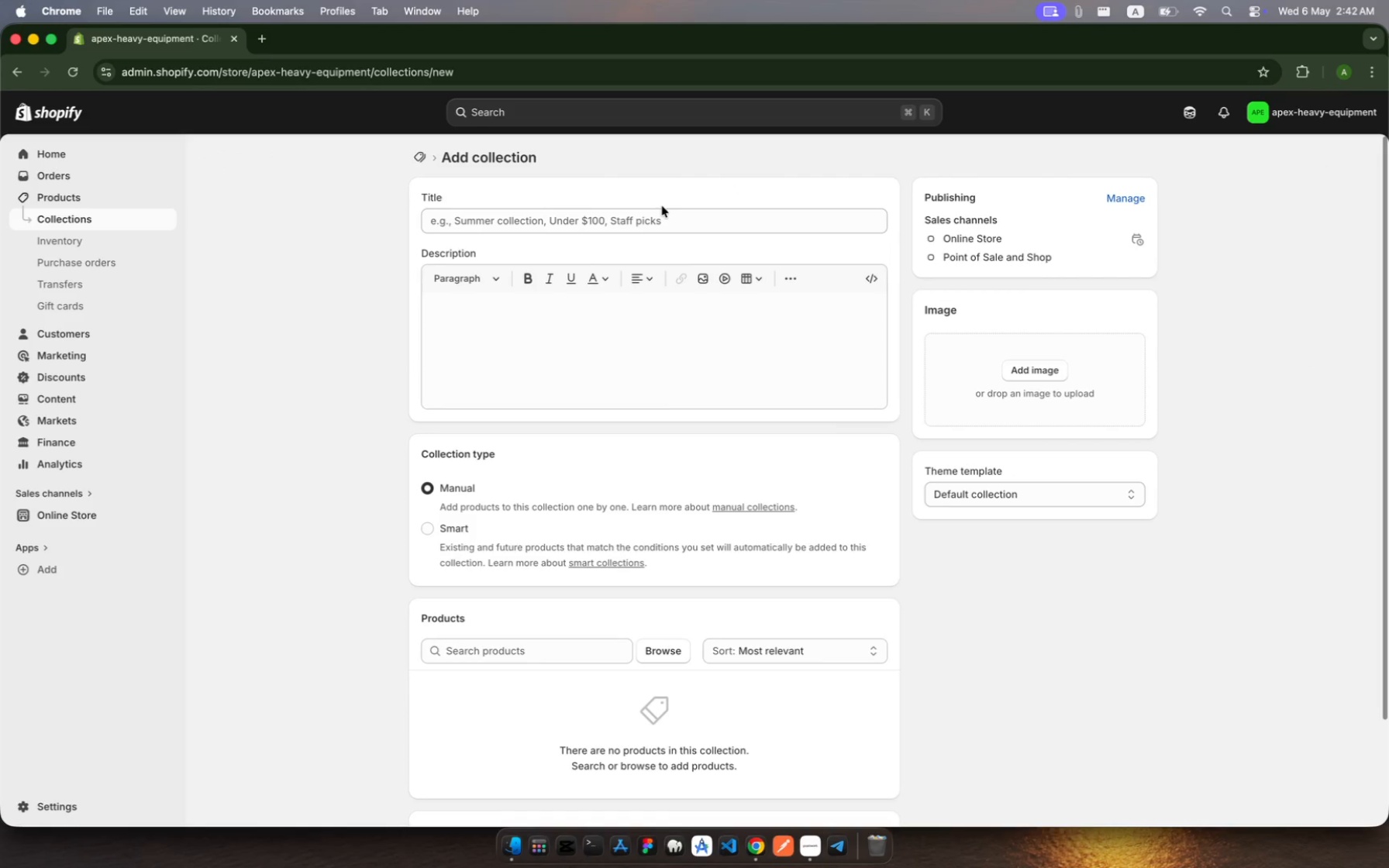 
left_click([662, 219])
 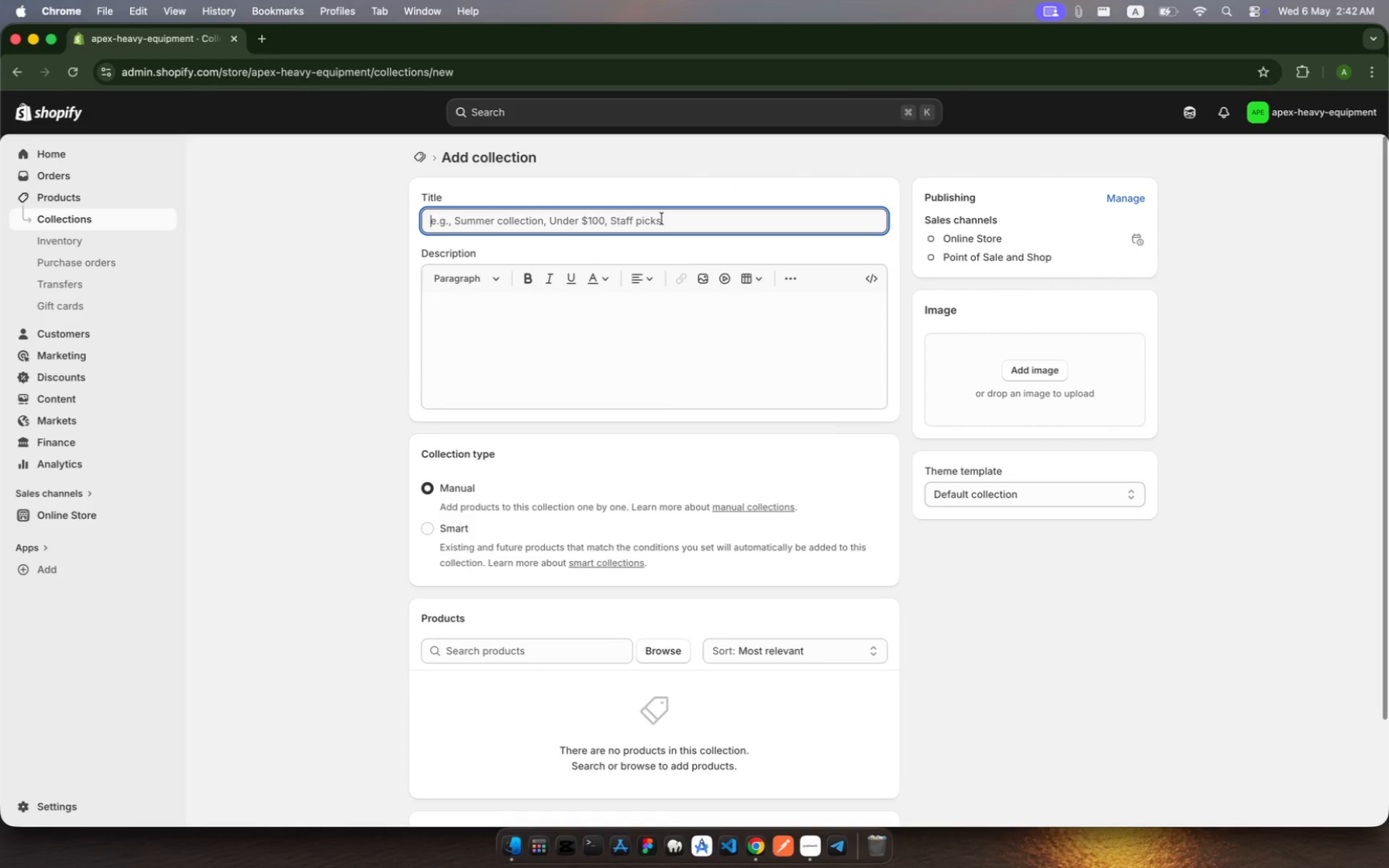 
wait(5.57)
 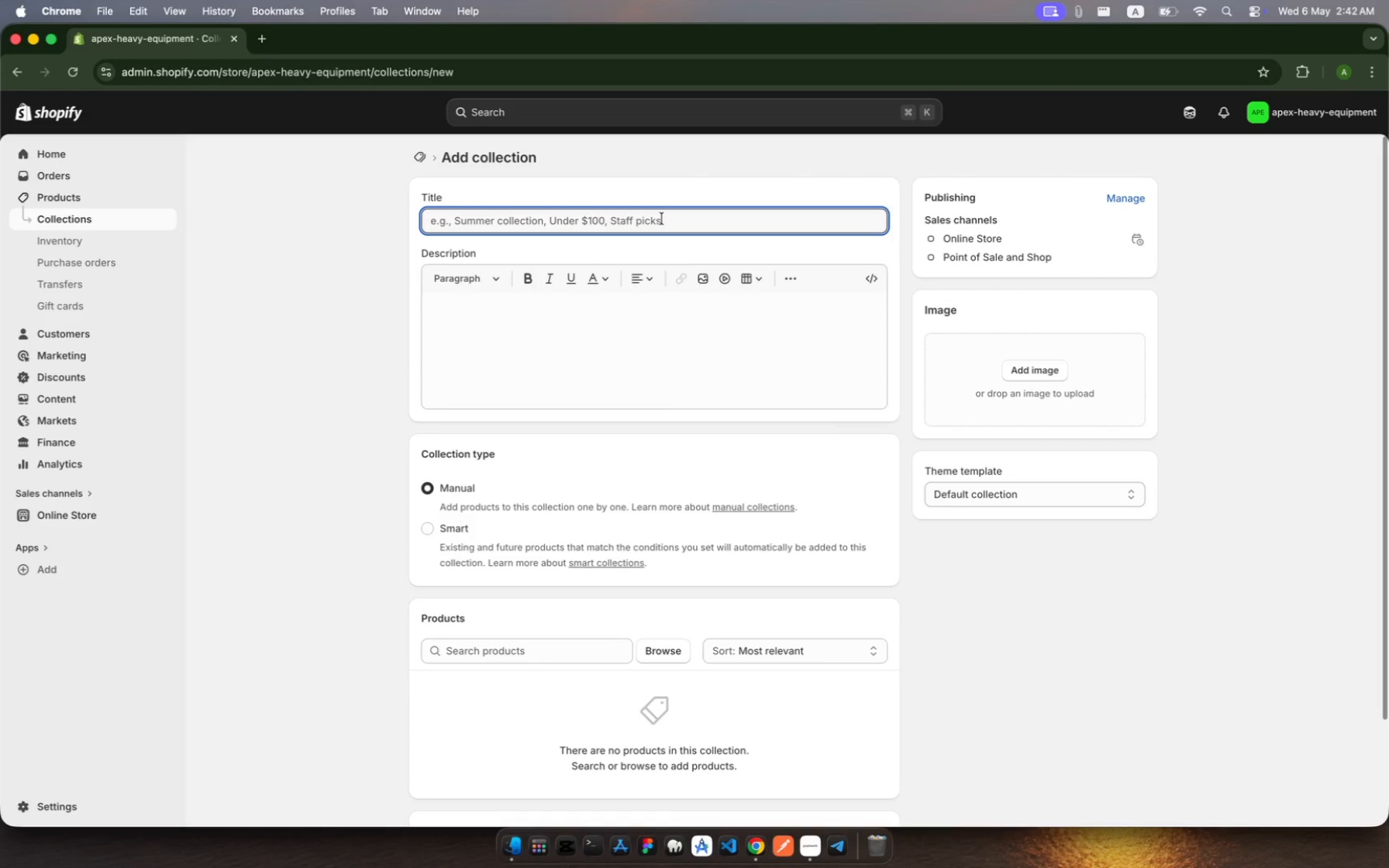 
type(Primary Certifications)
 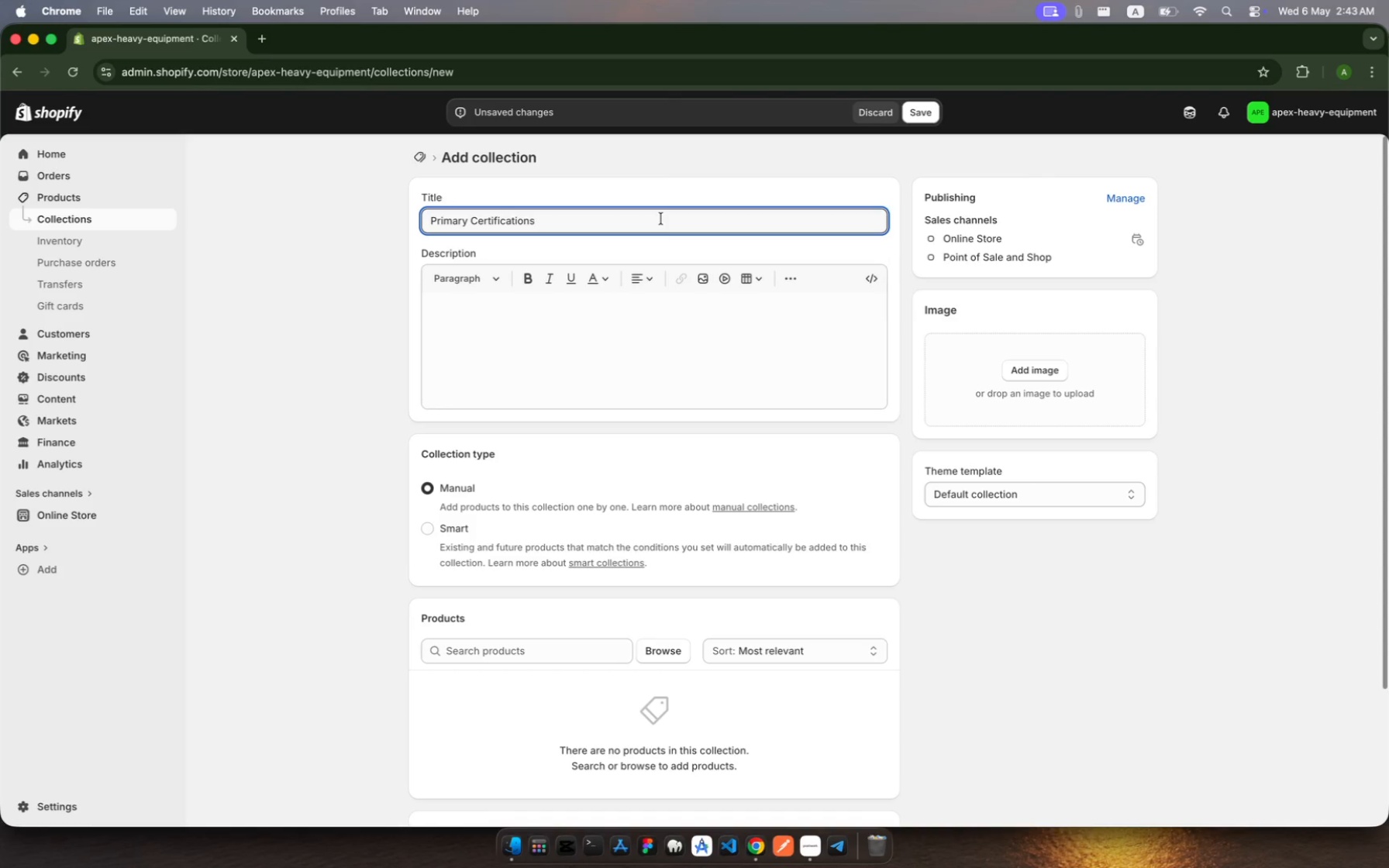 
left_click([434, 530])
 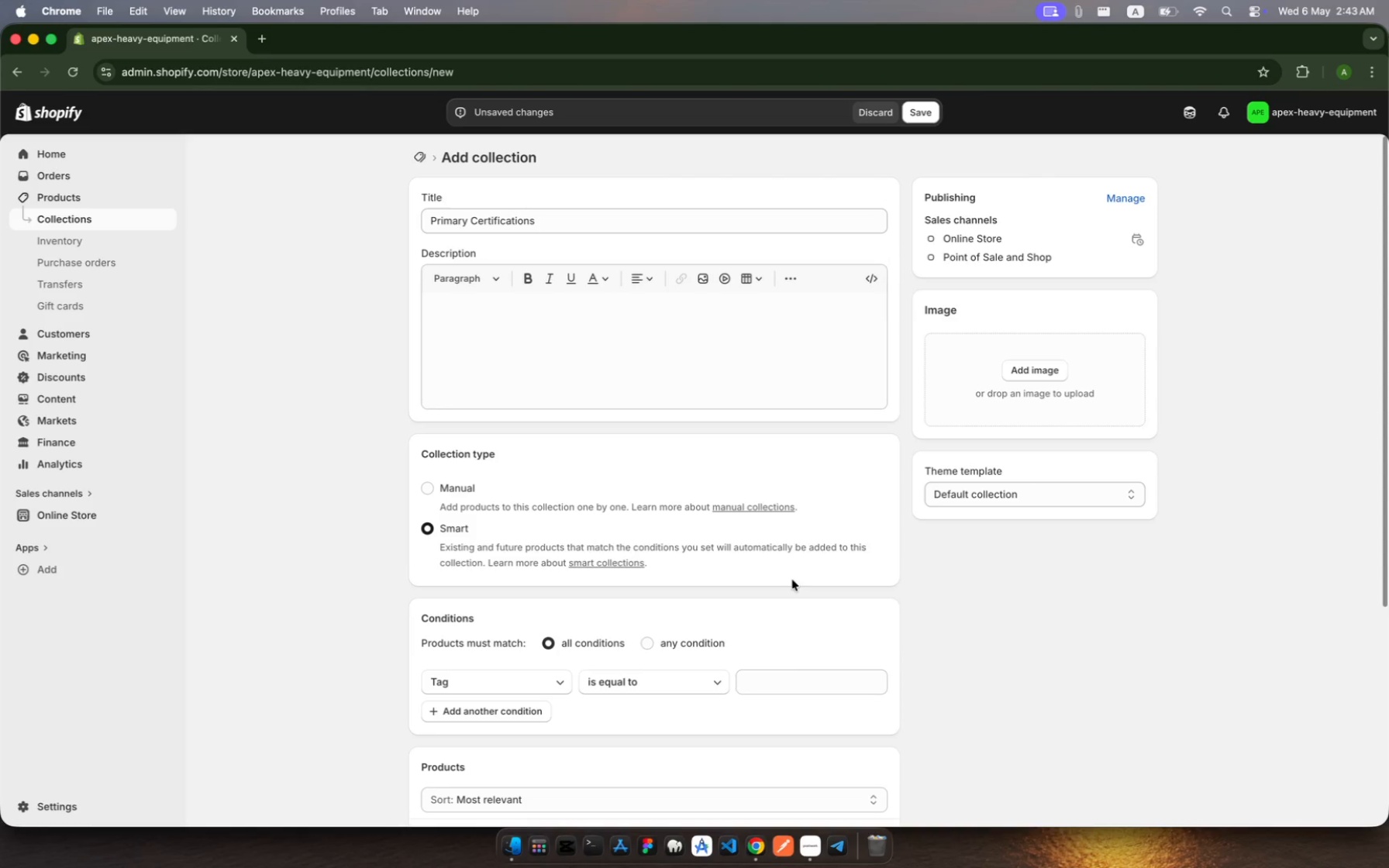 
scroll: coordinate [805, 664], scroll_direction: down, amount: 31.0
 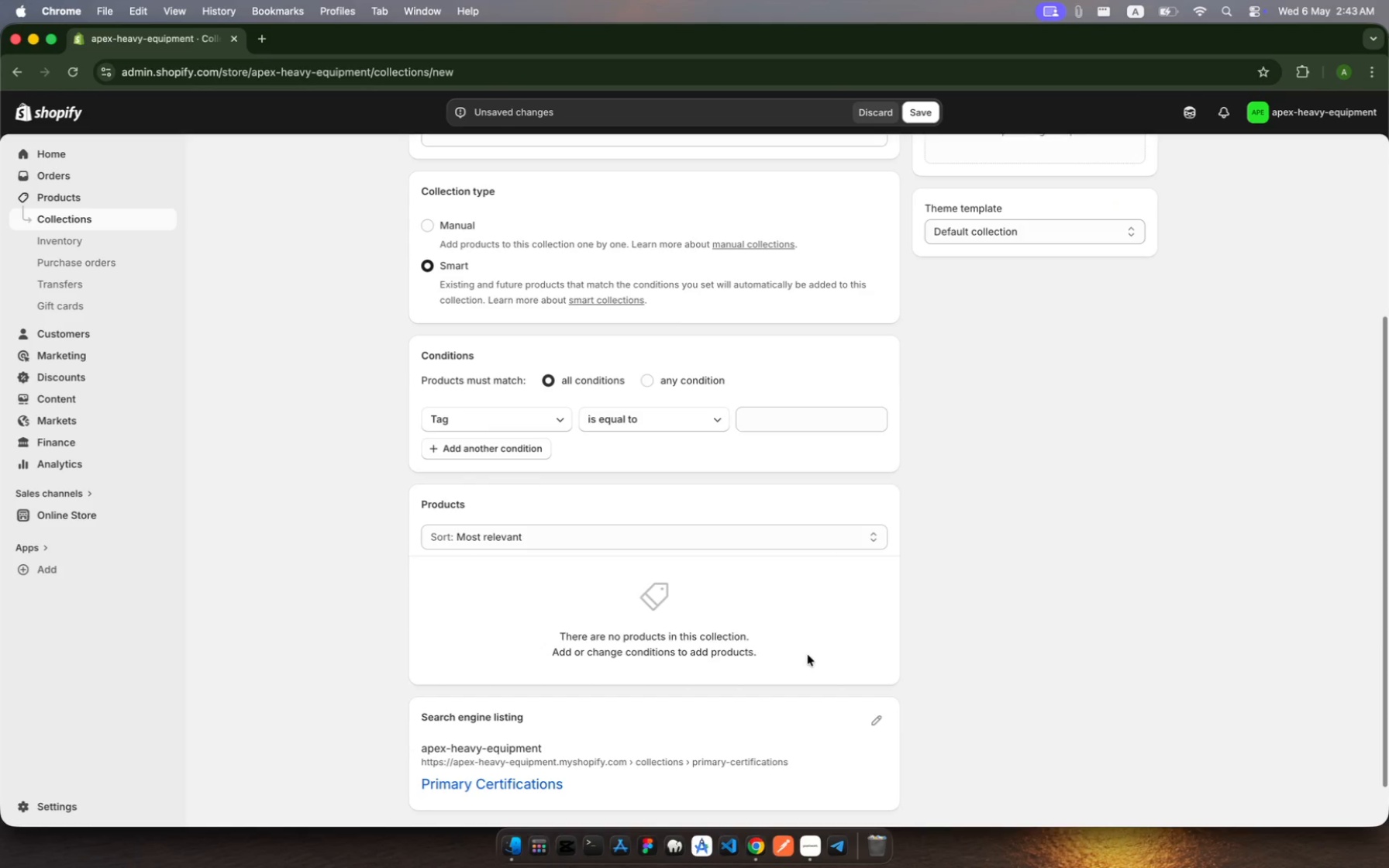 
left_click([780, 416])
 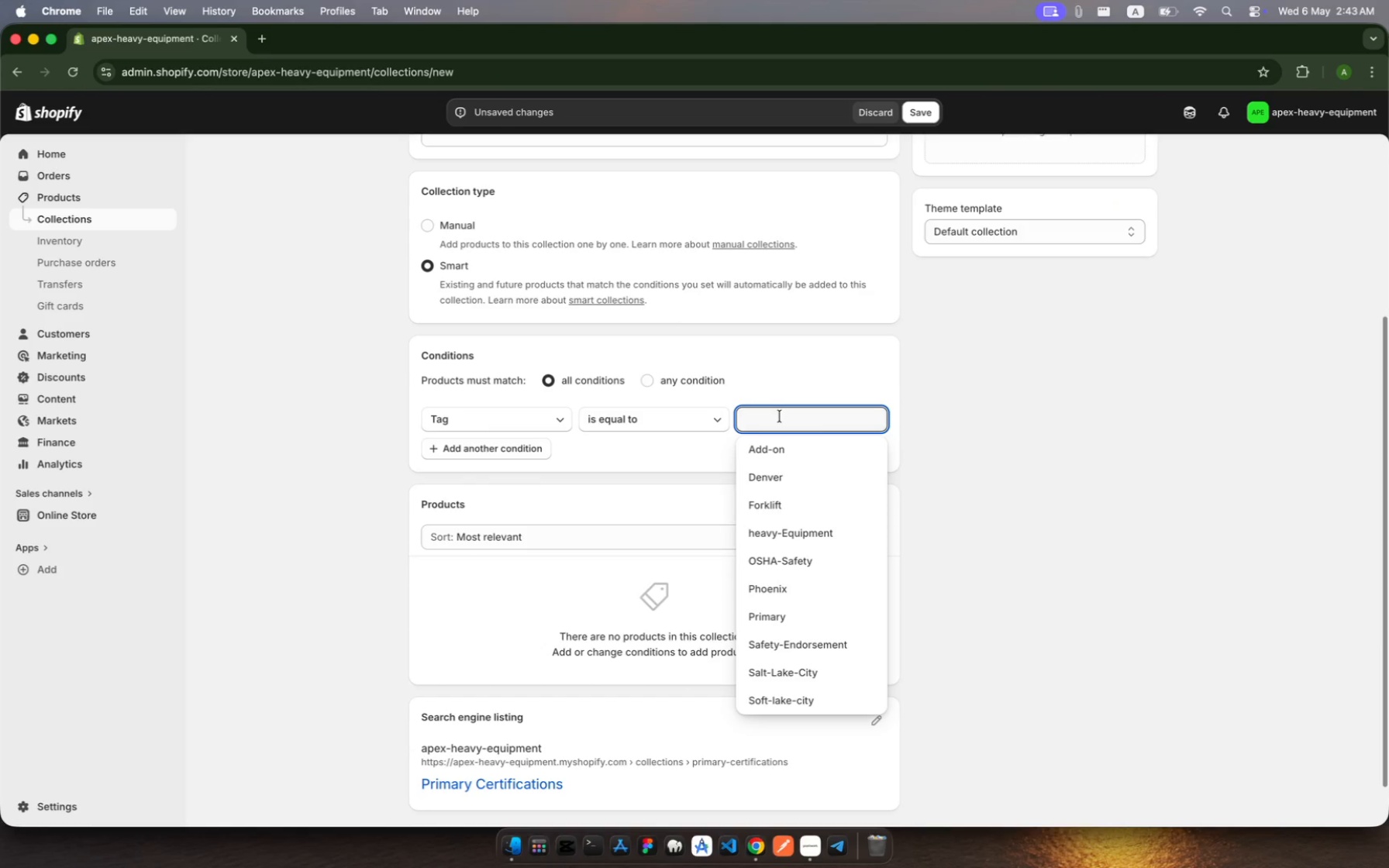 
hold_key(key=P, duration=0.36)
 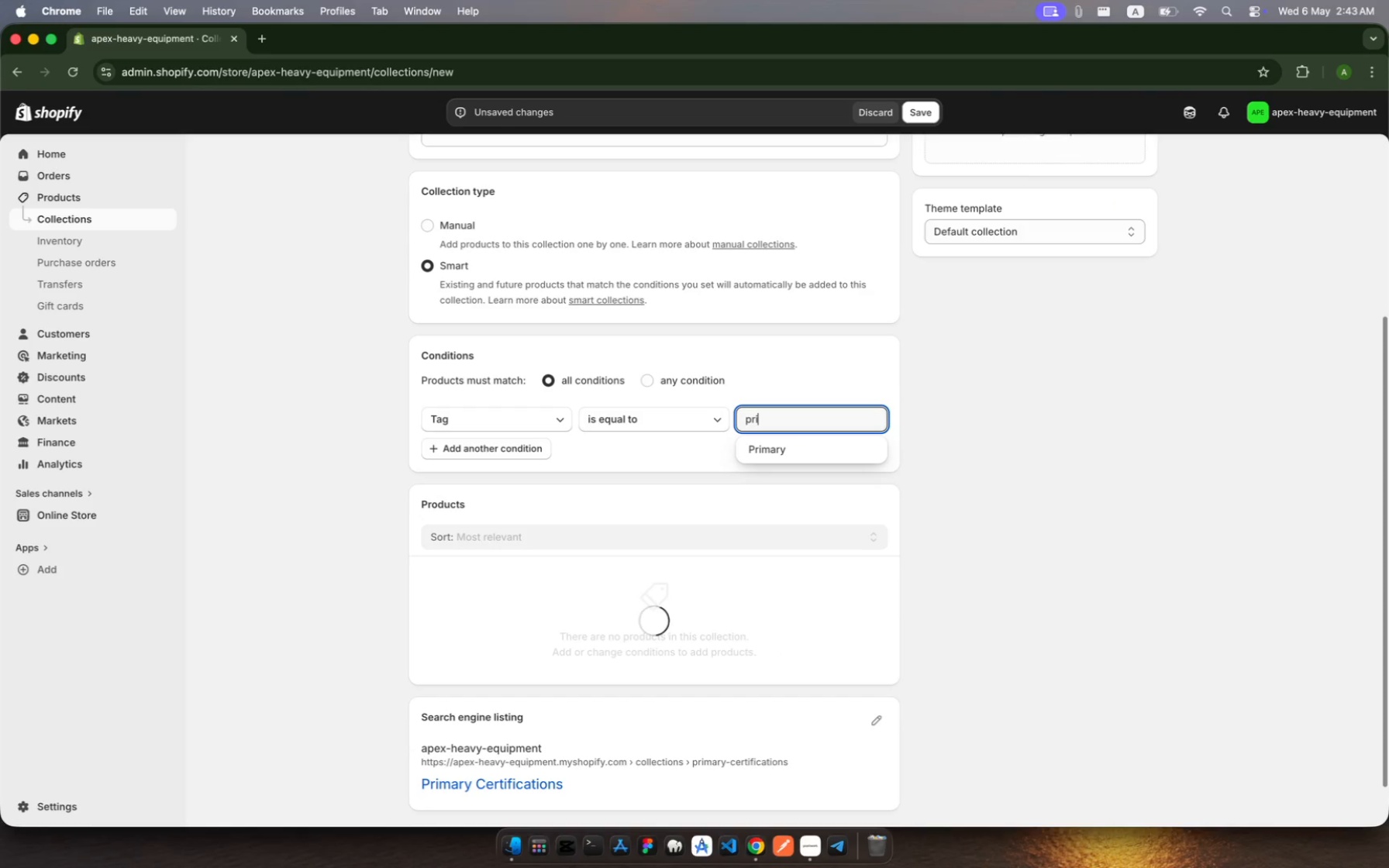 
hold_key(key=R, duration=0.36)
 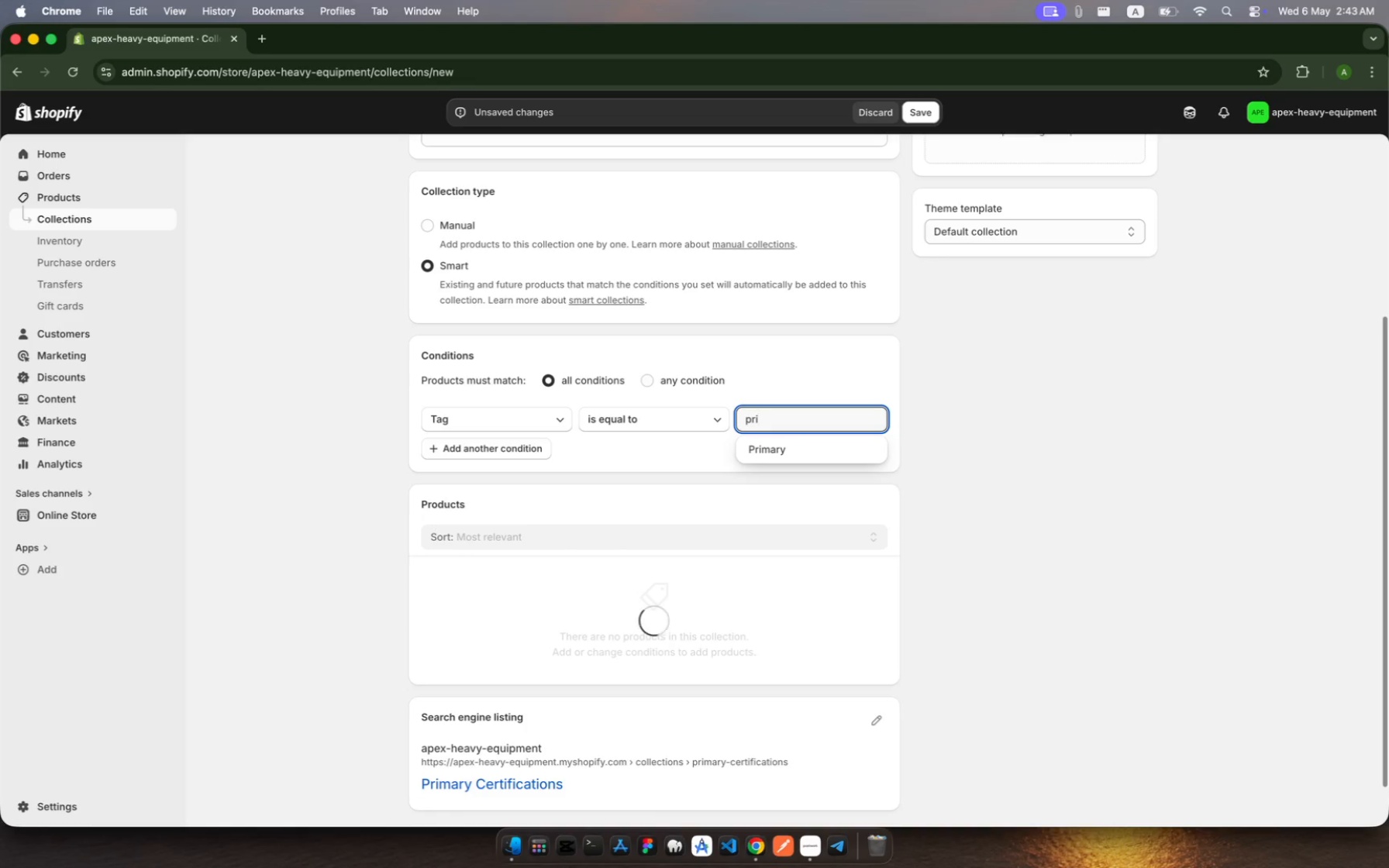 
key(I)
 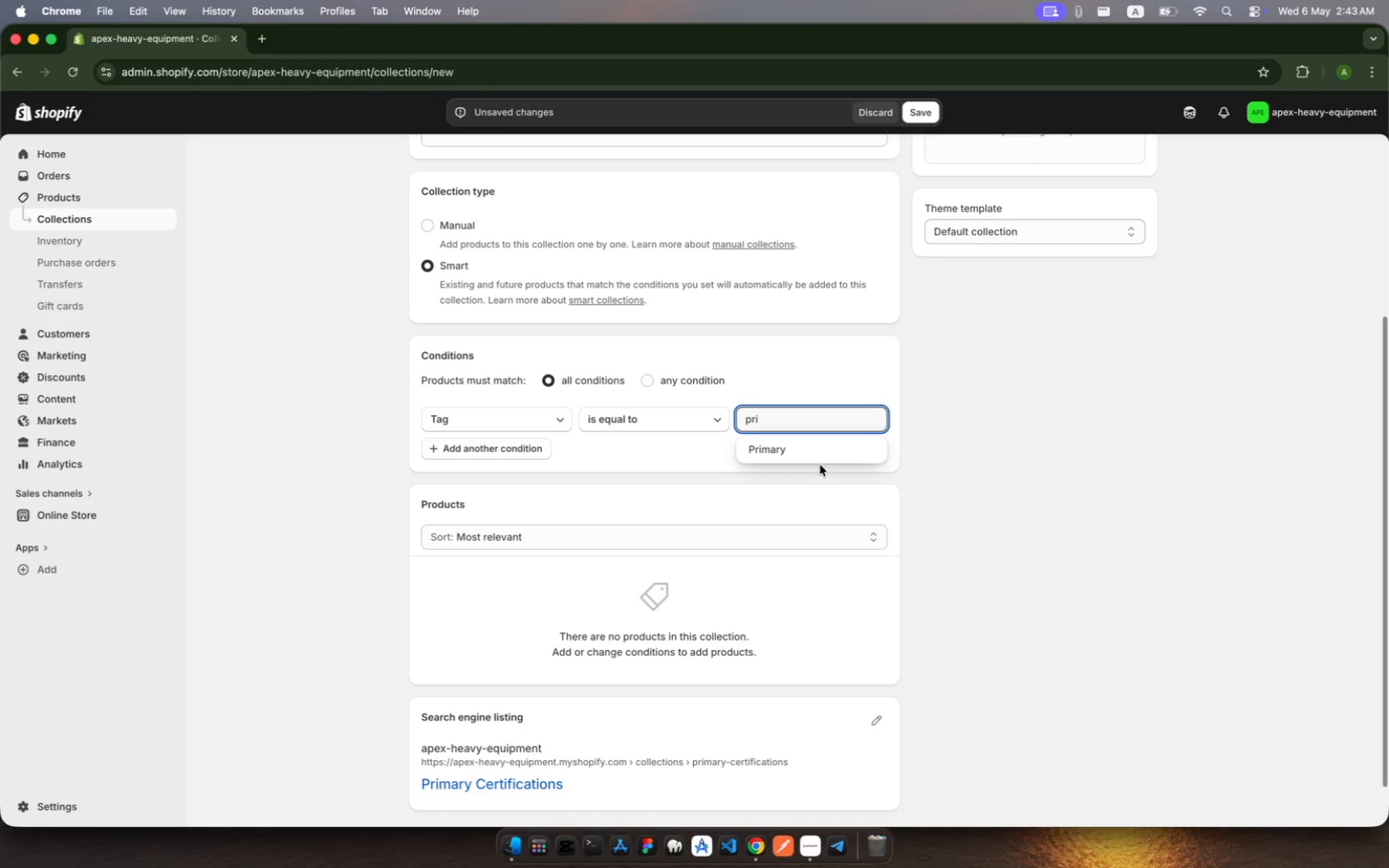 
left_click([815, 454])
 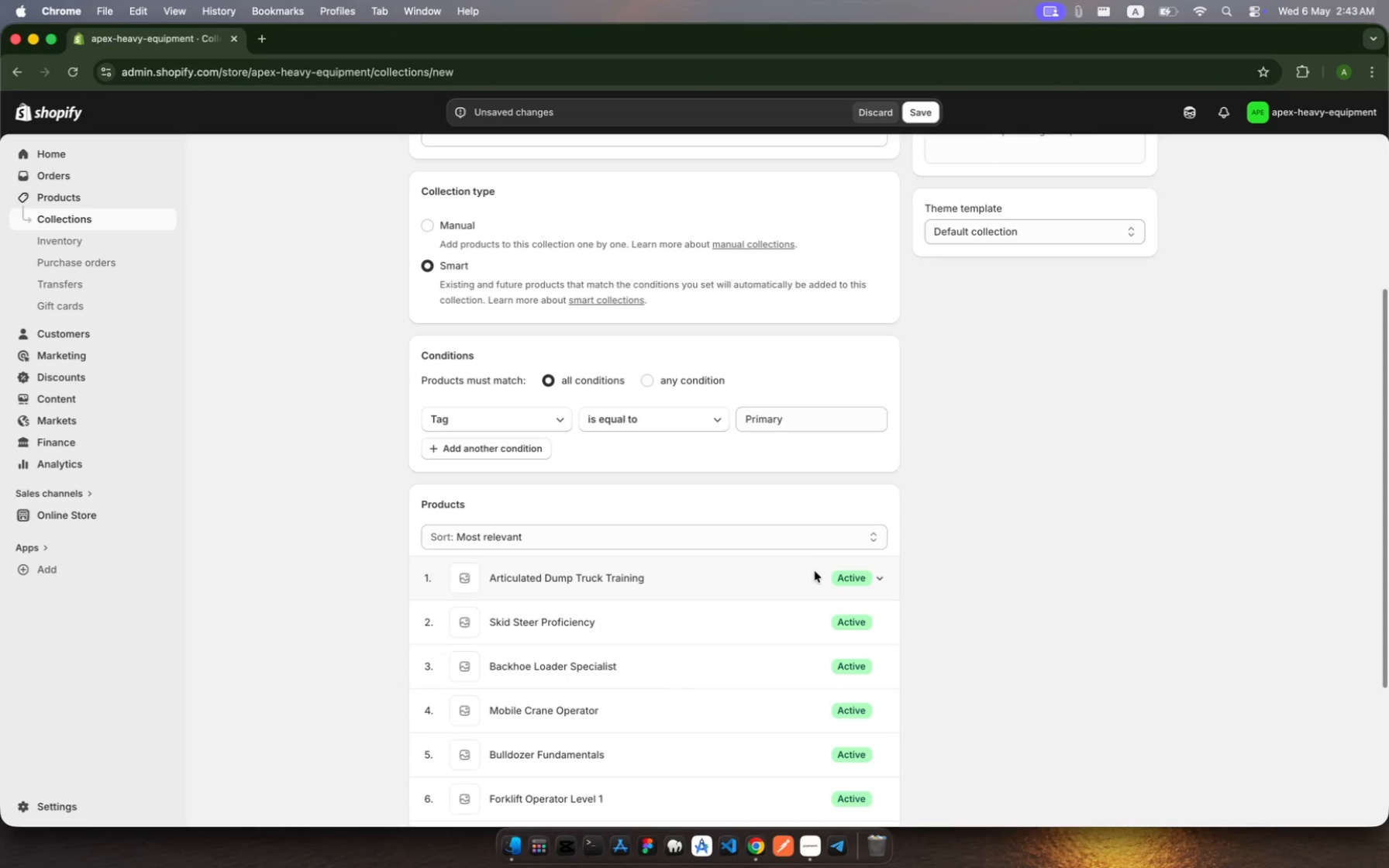 
scroll: coordinate [815, 584], scroll_direction: down, amount: 33.0
 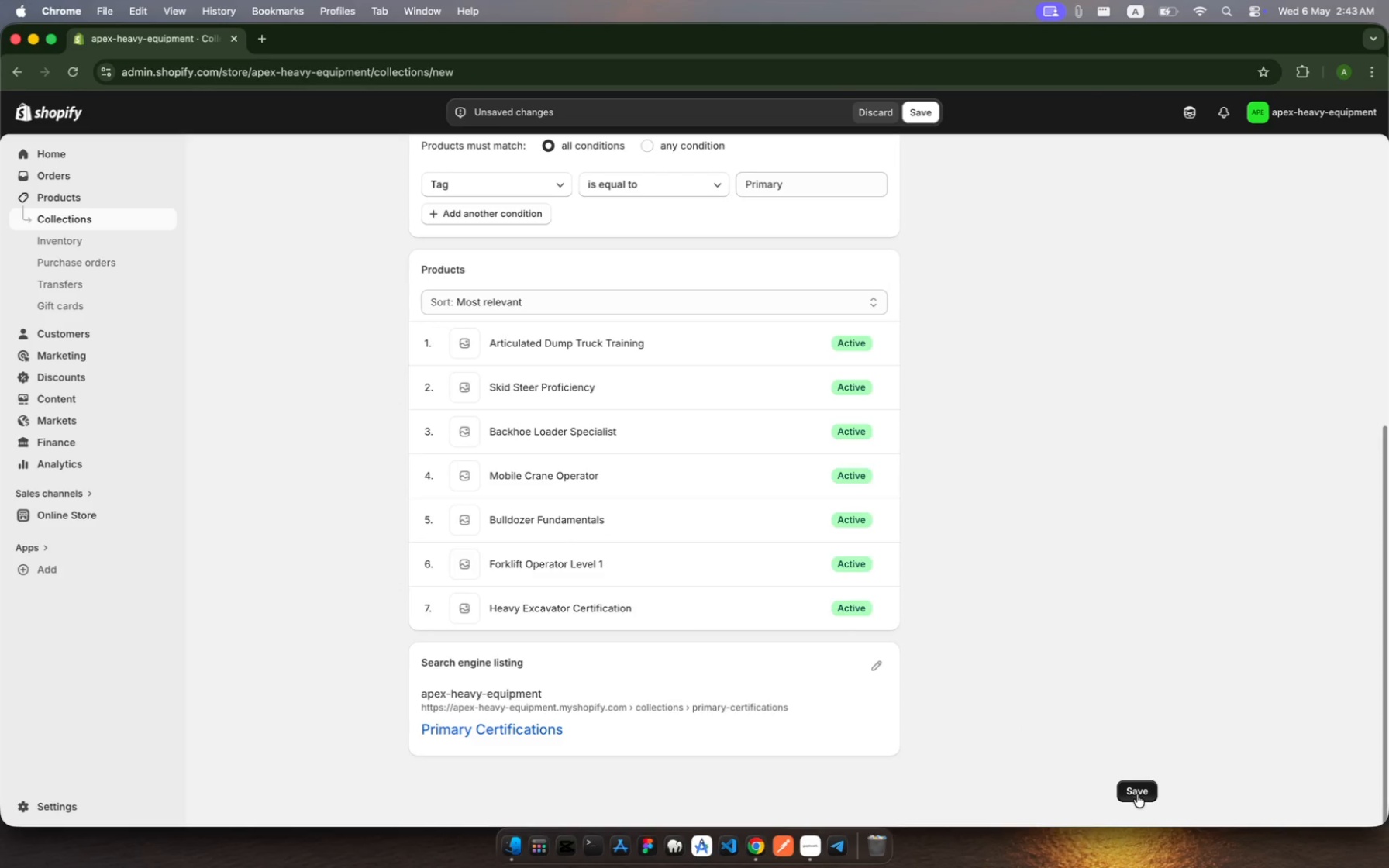 
left_click([1137, 795])
 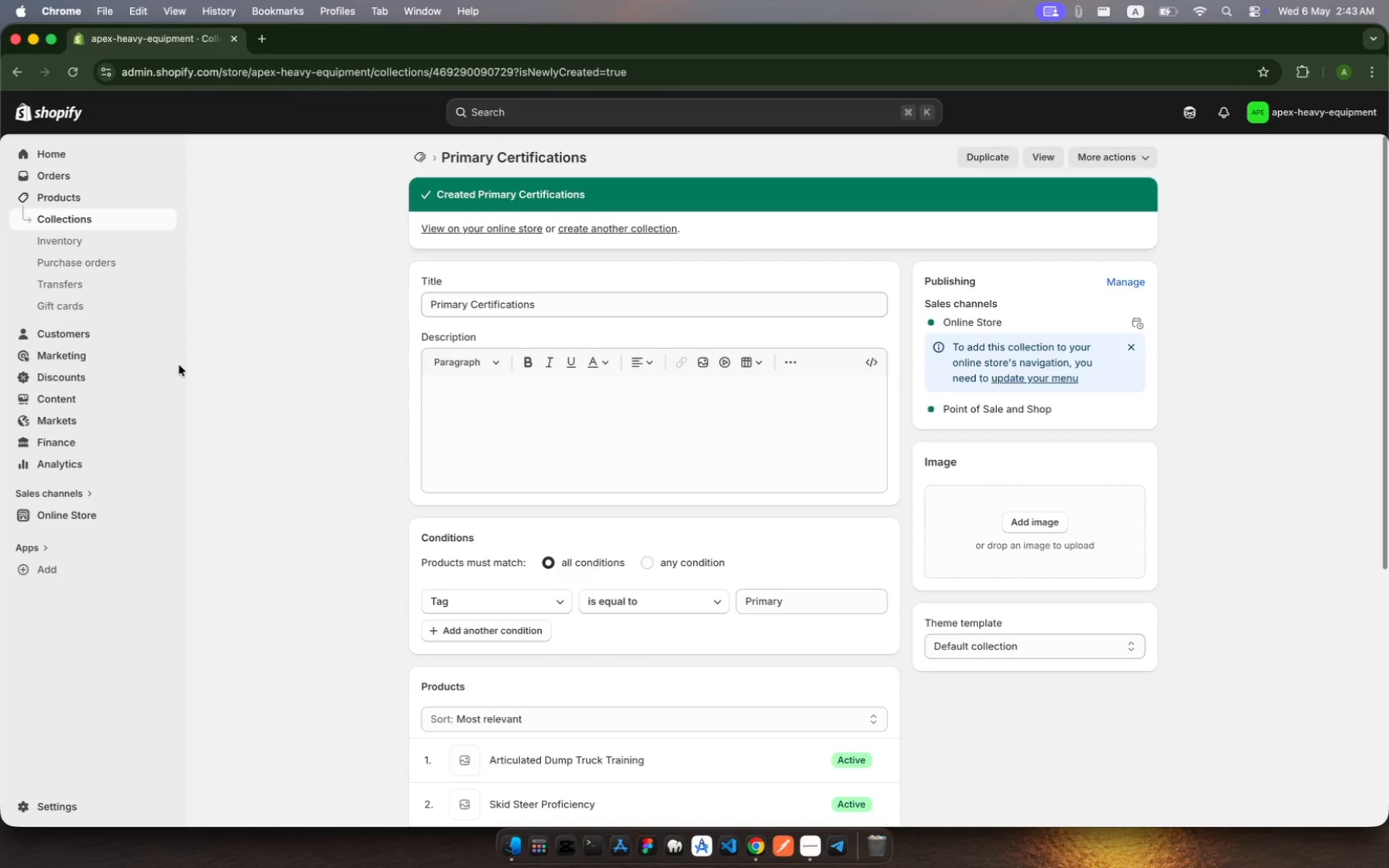 
wait(6.59)
 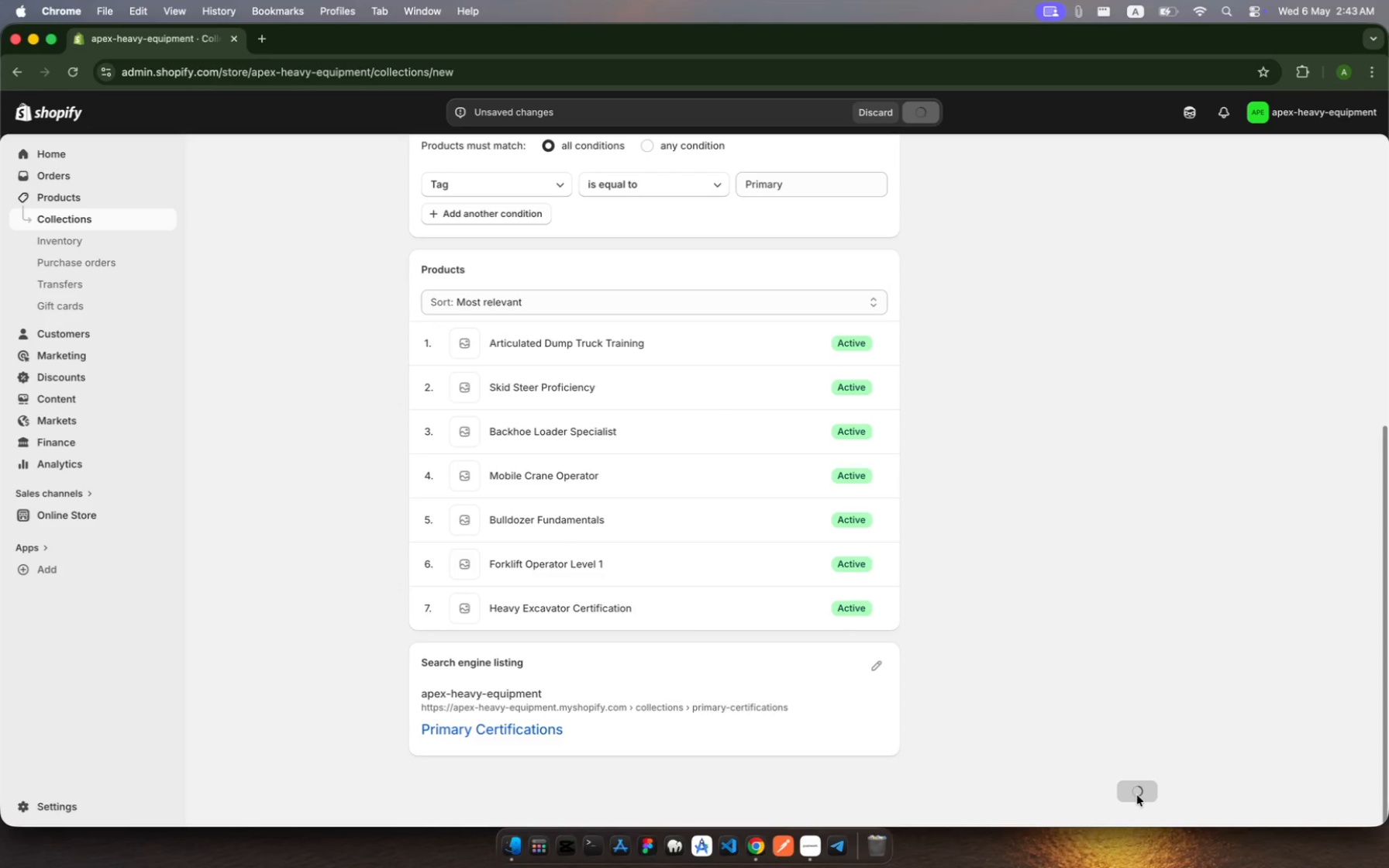 
left_click([92, 224])
 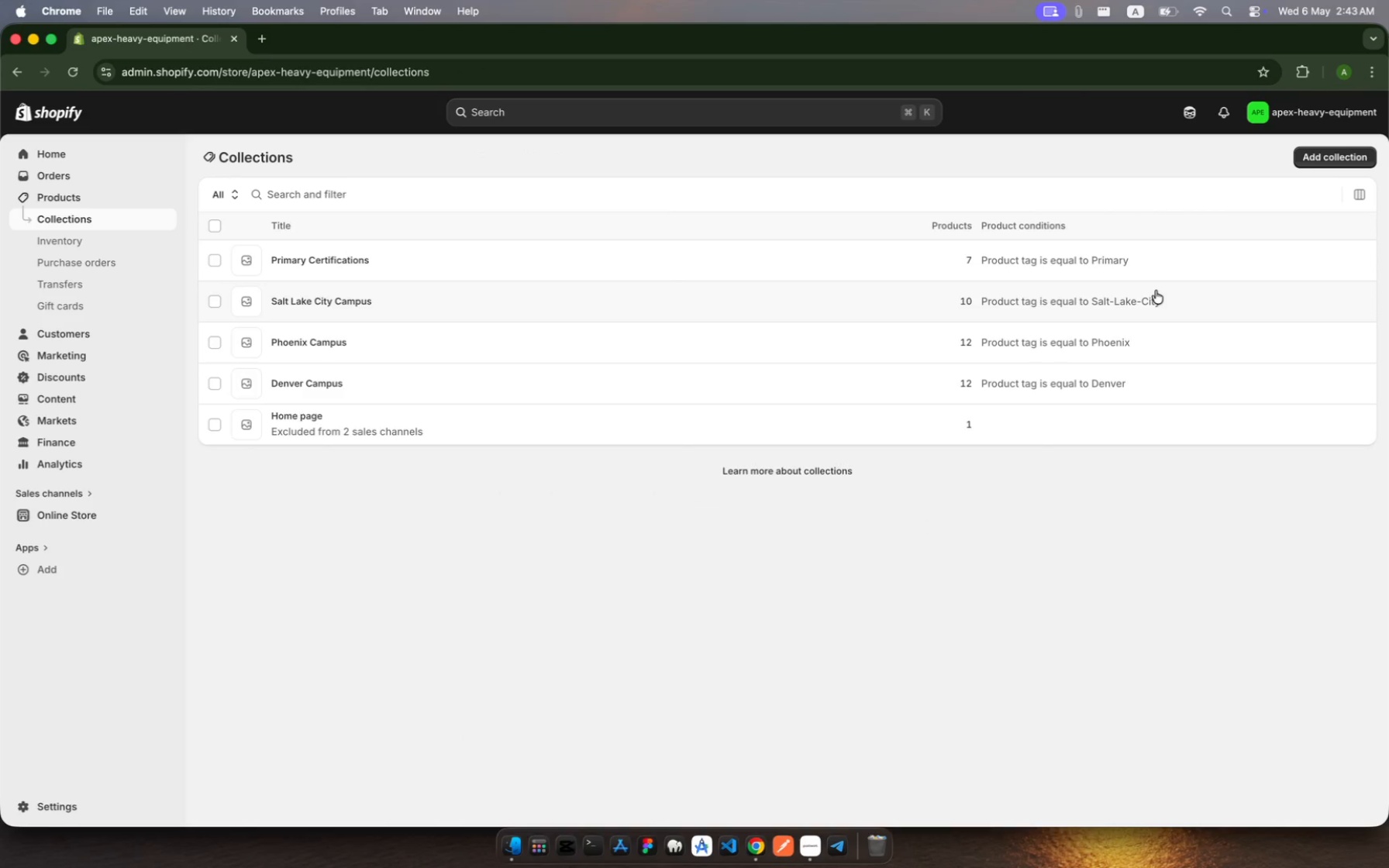 
wait(6.03)
 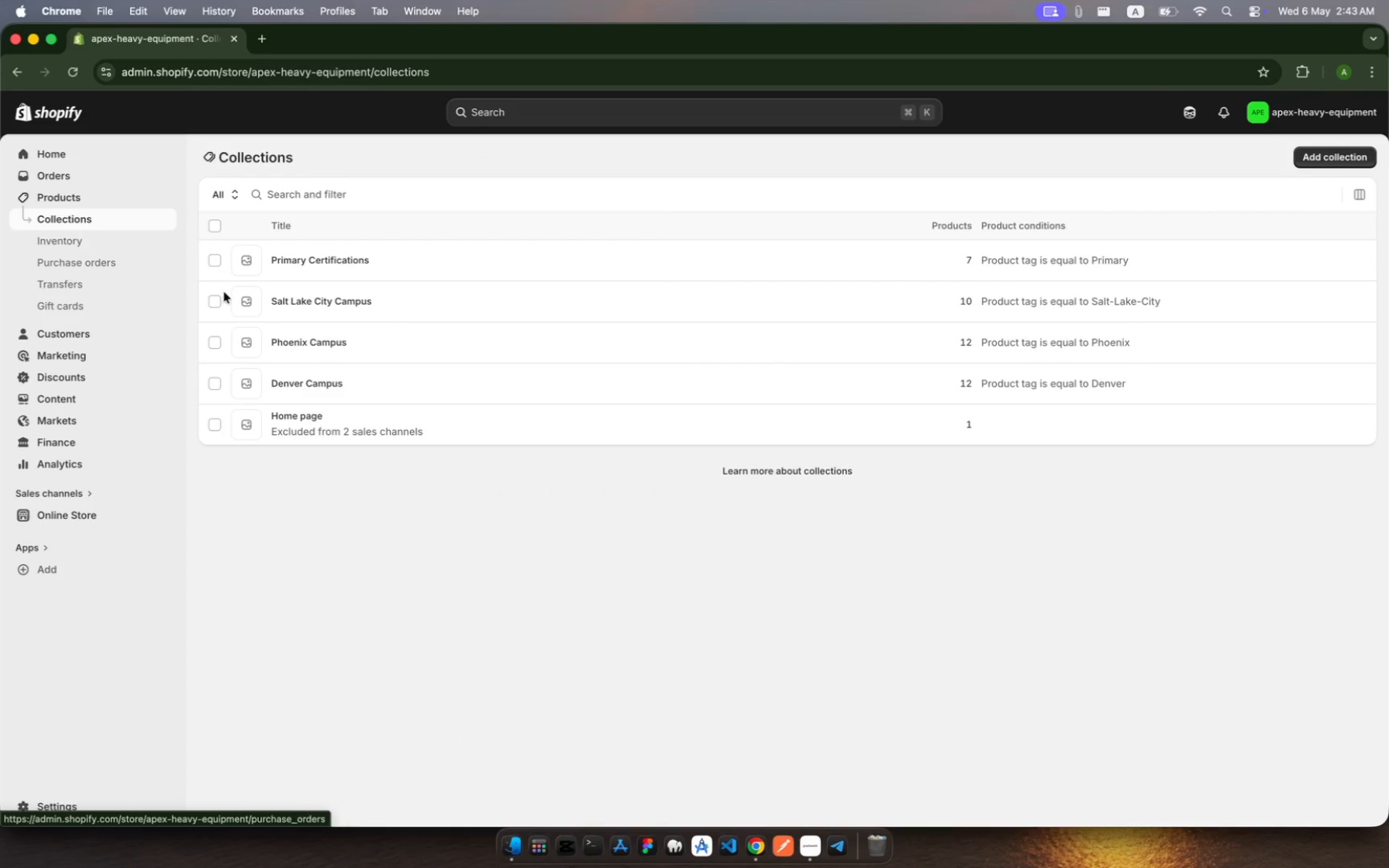 
left_click([1317, 150])
 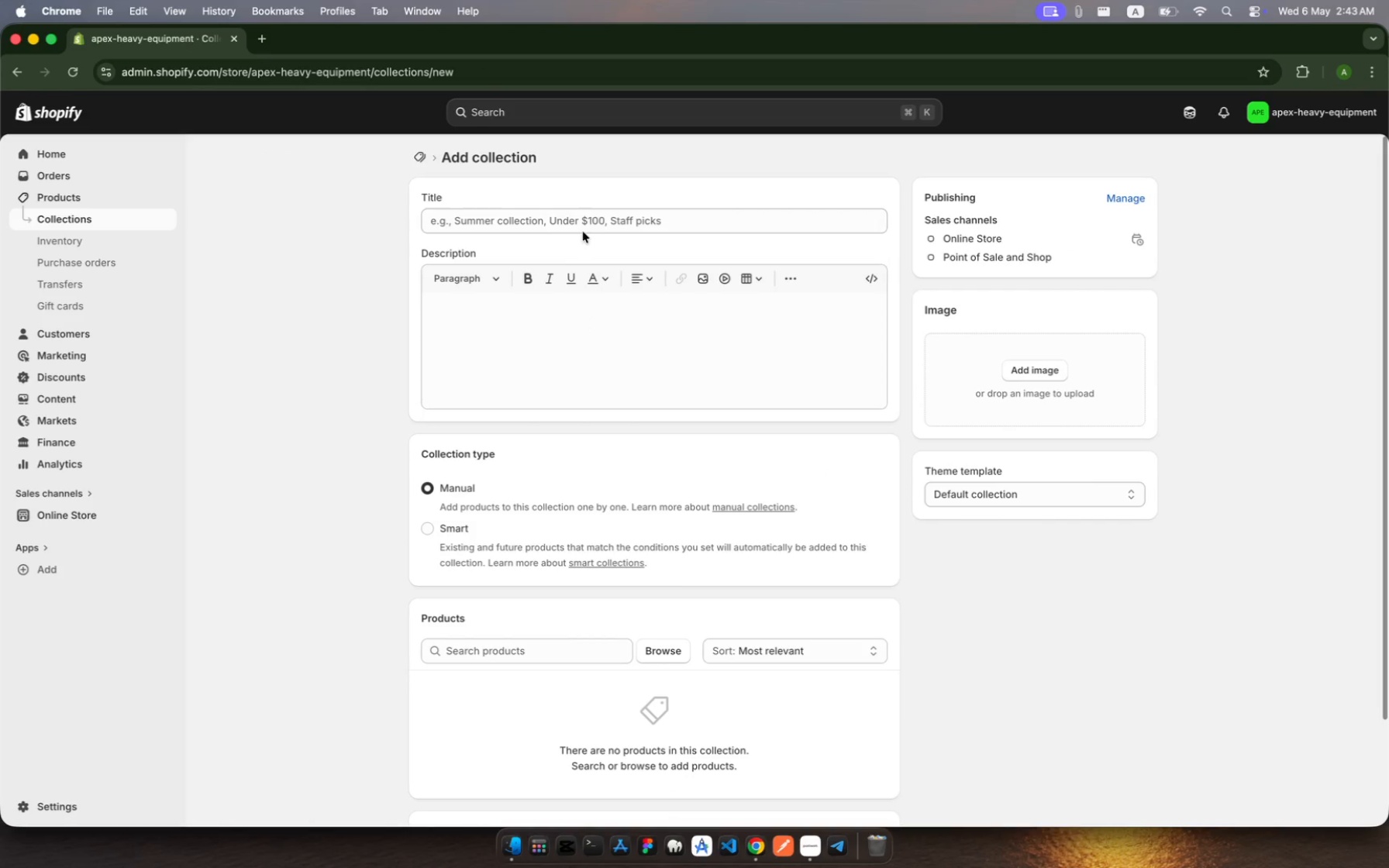 
left_click([588, 228])
 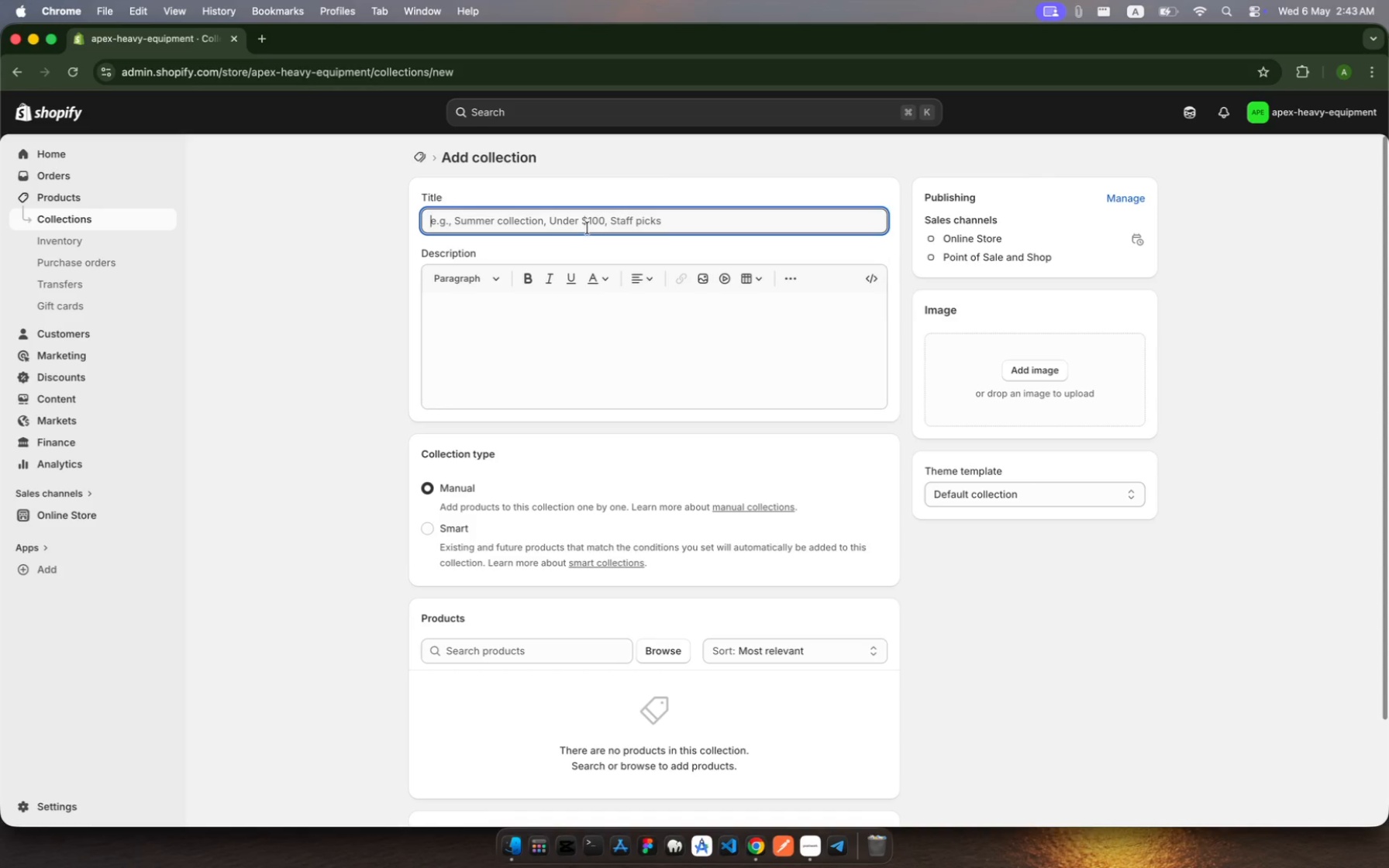 
type(Add-on Endorsement)
 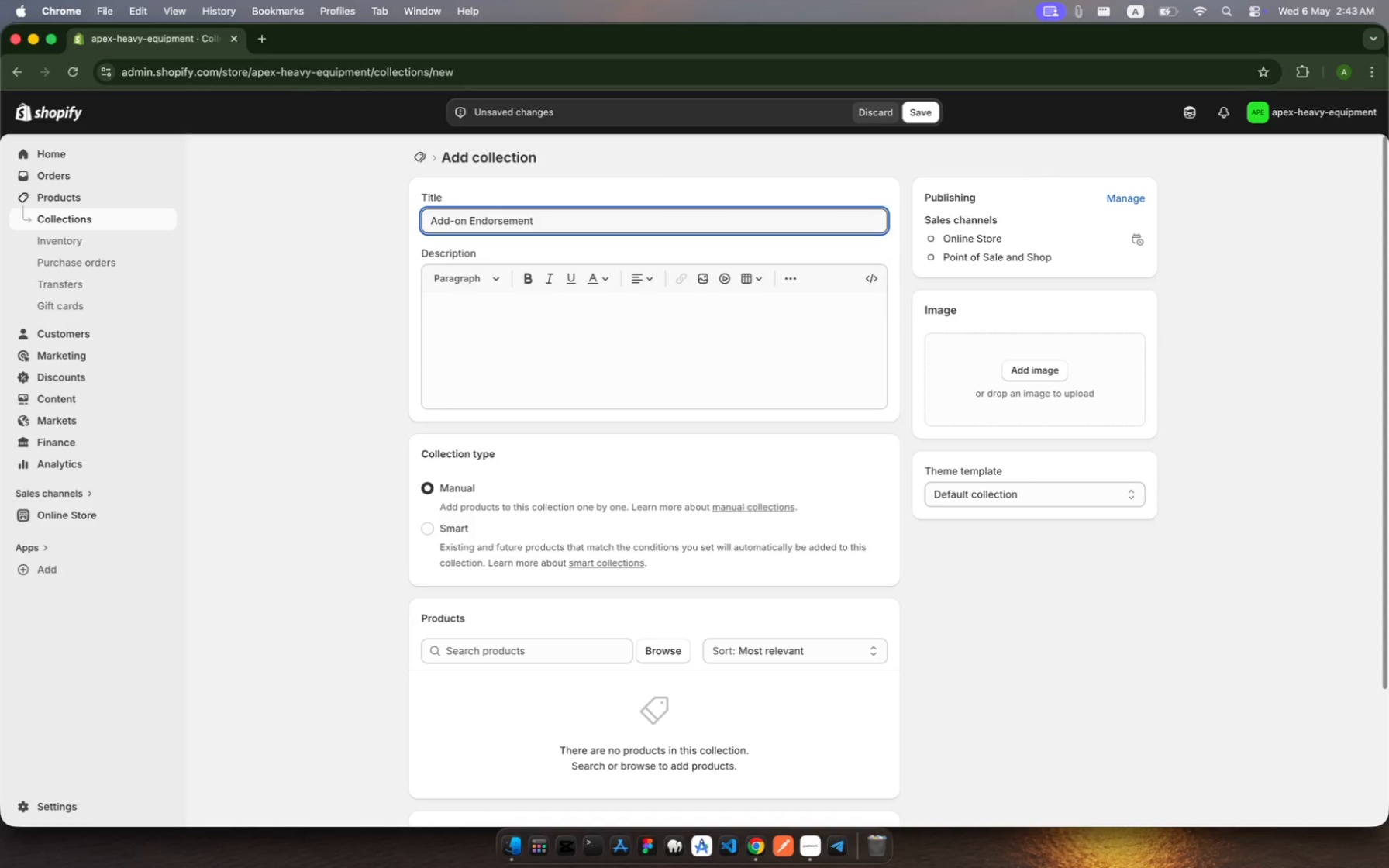 
wait(6.17)
 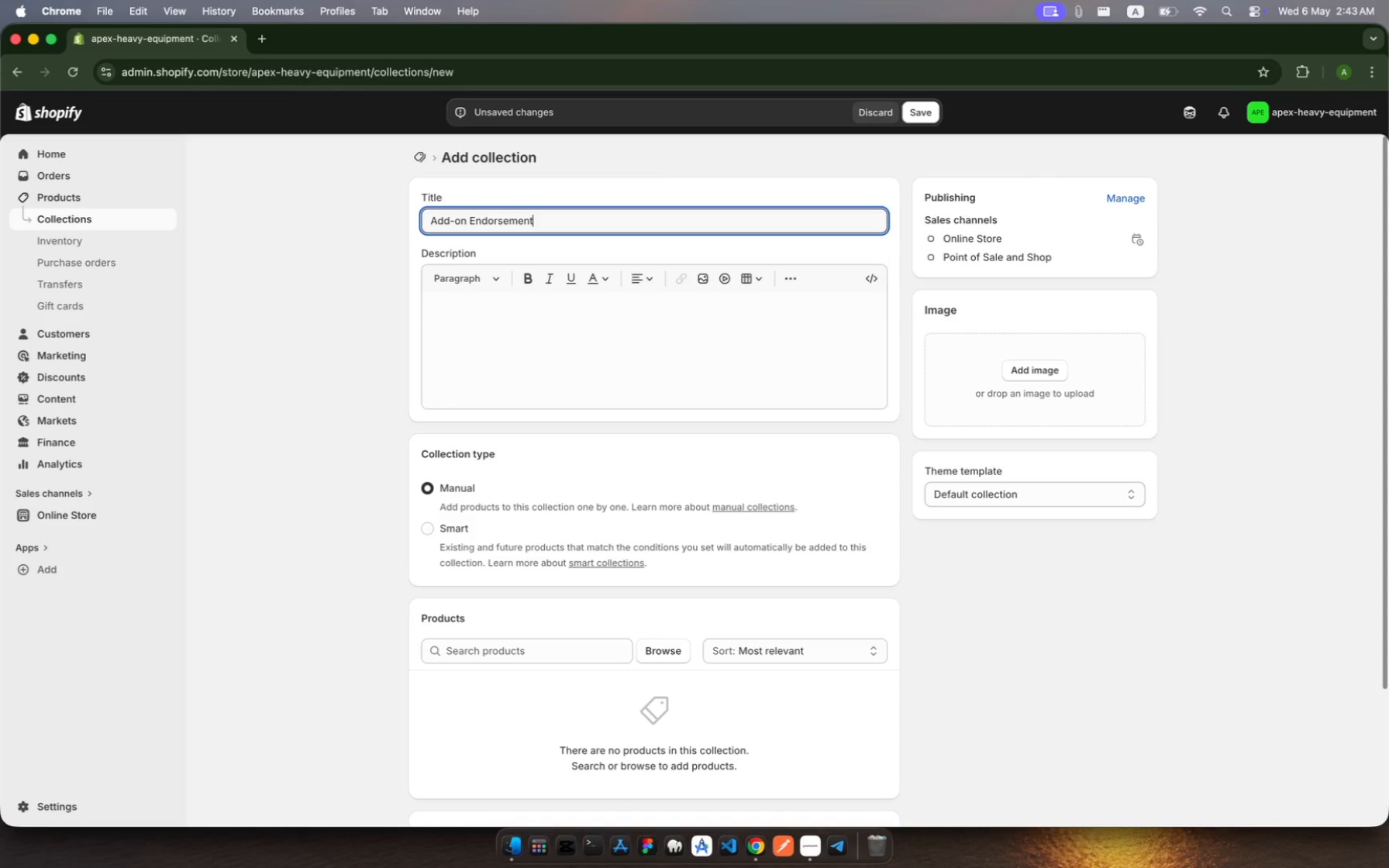 
key(S)
 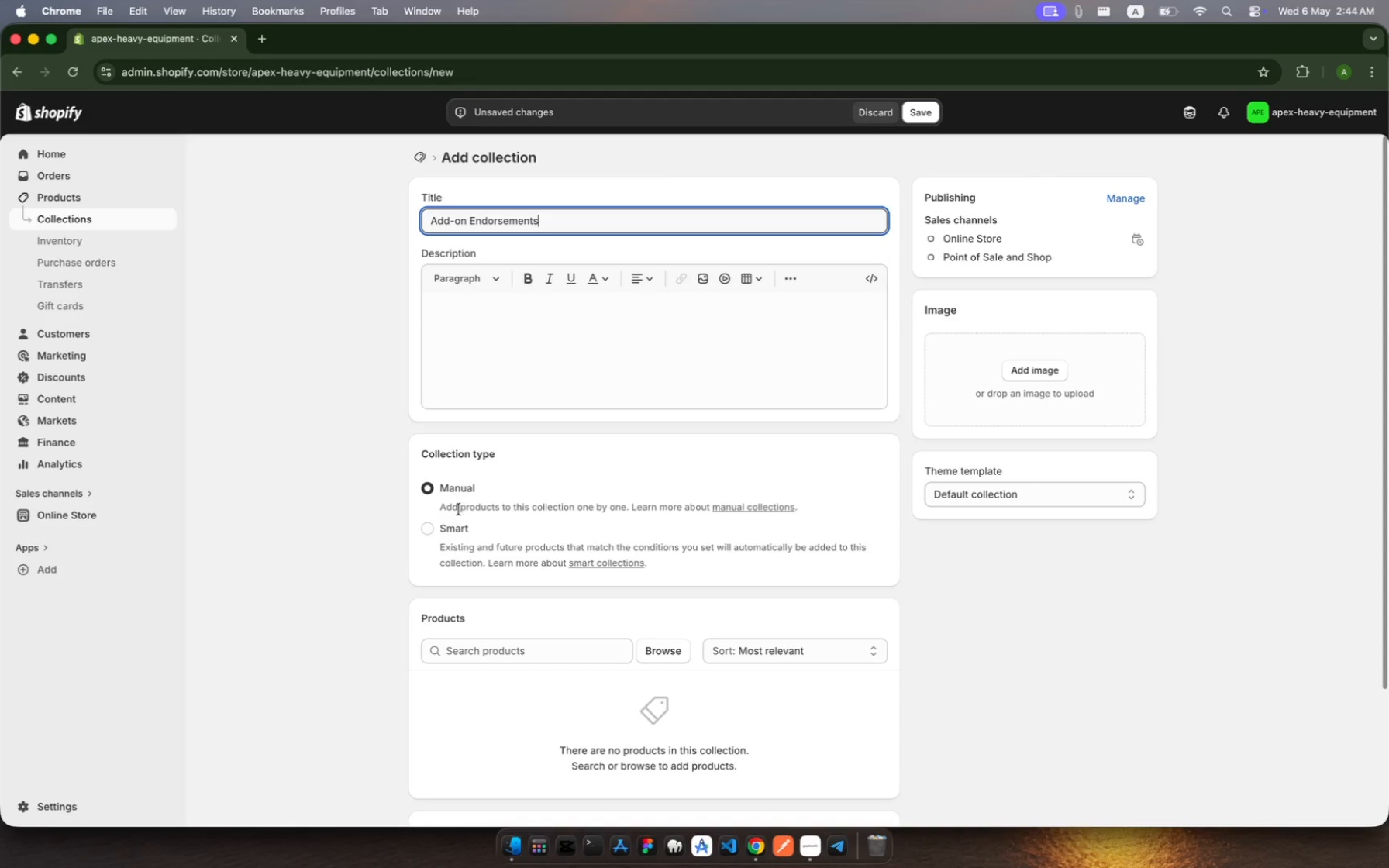 
left_click([432, 529])
 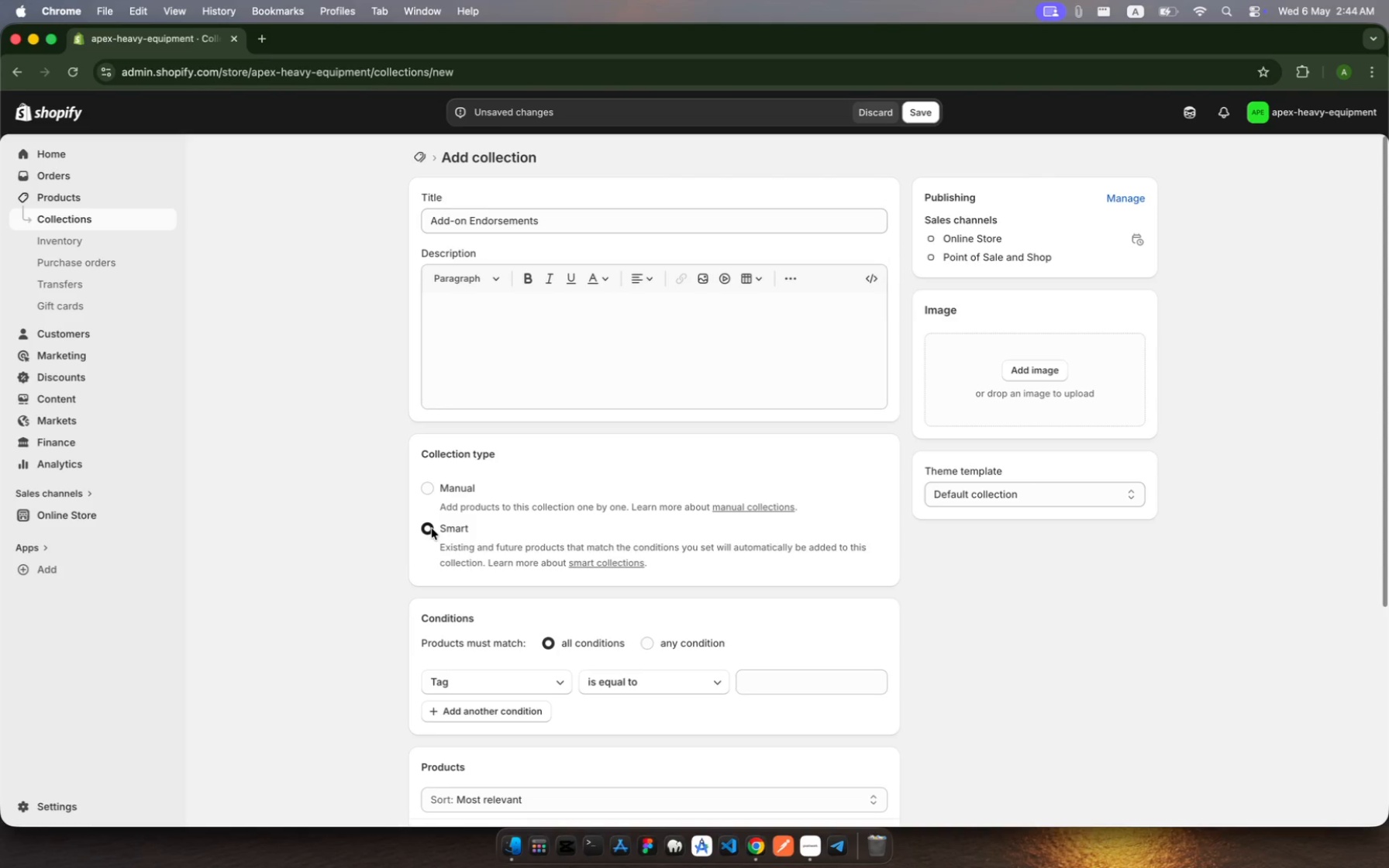 
wait(7.34)
 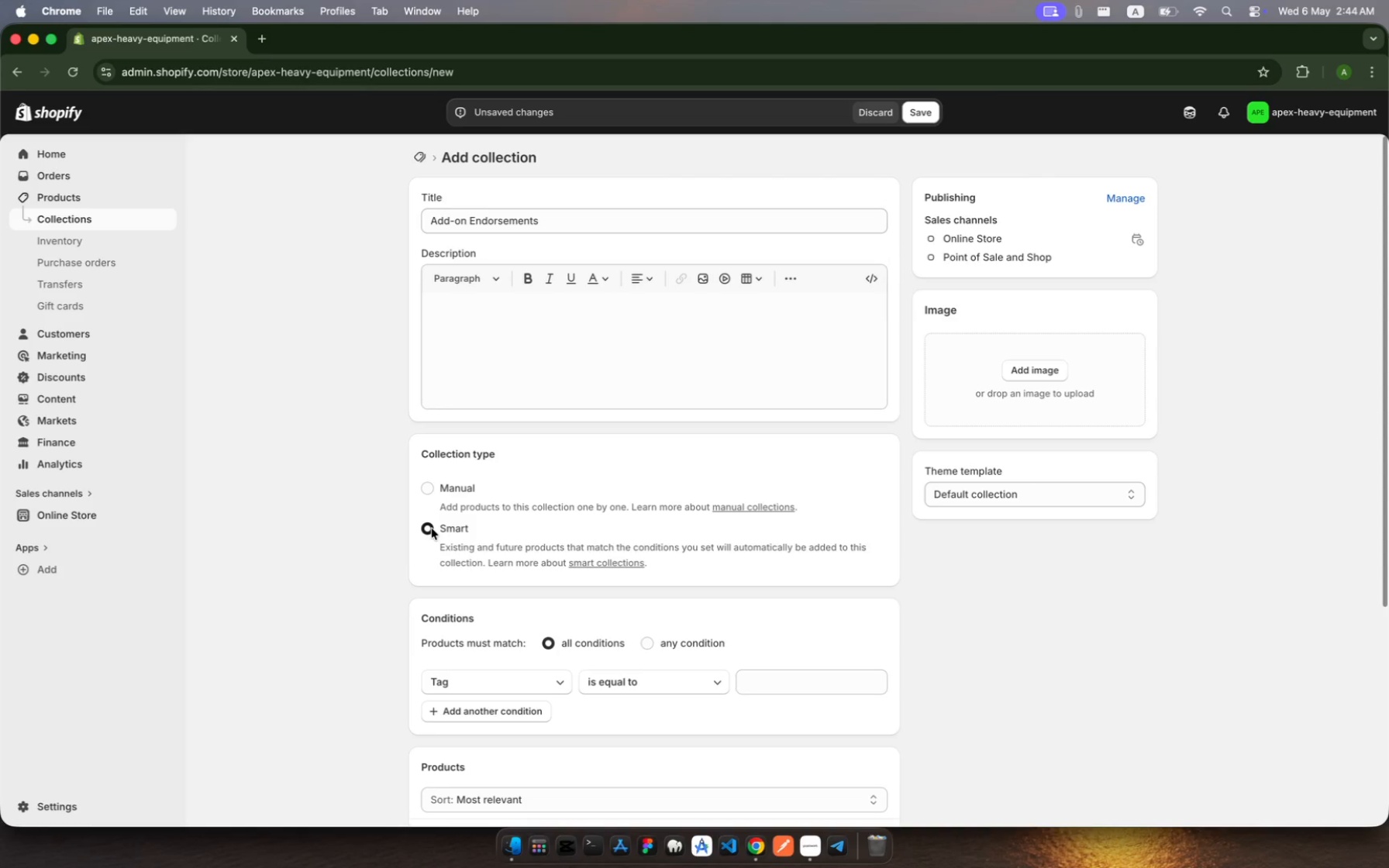 
scroll: coordinate [698, 515], scroll_direction: down, amount: 15.0
 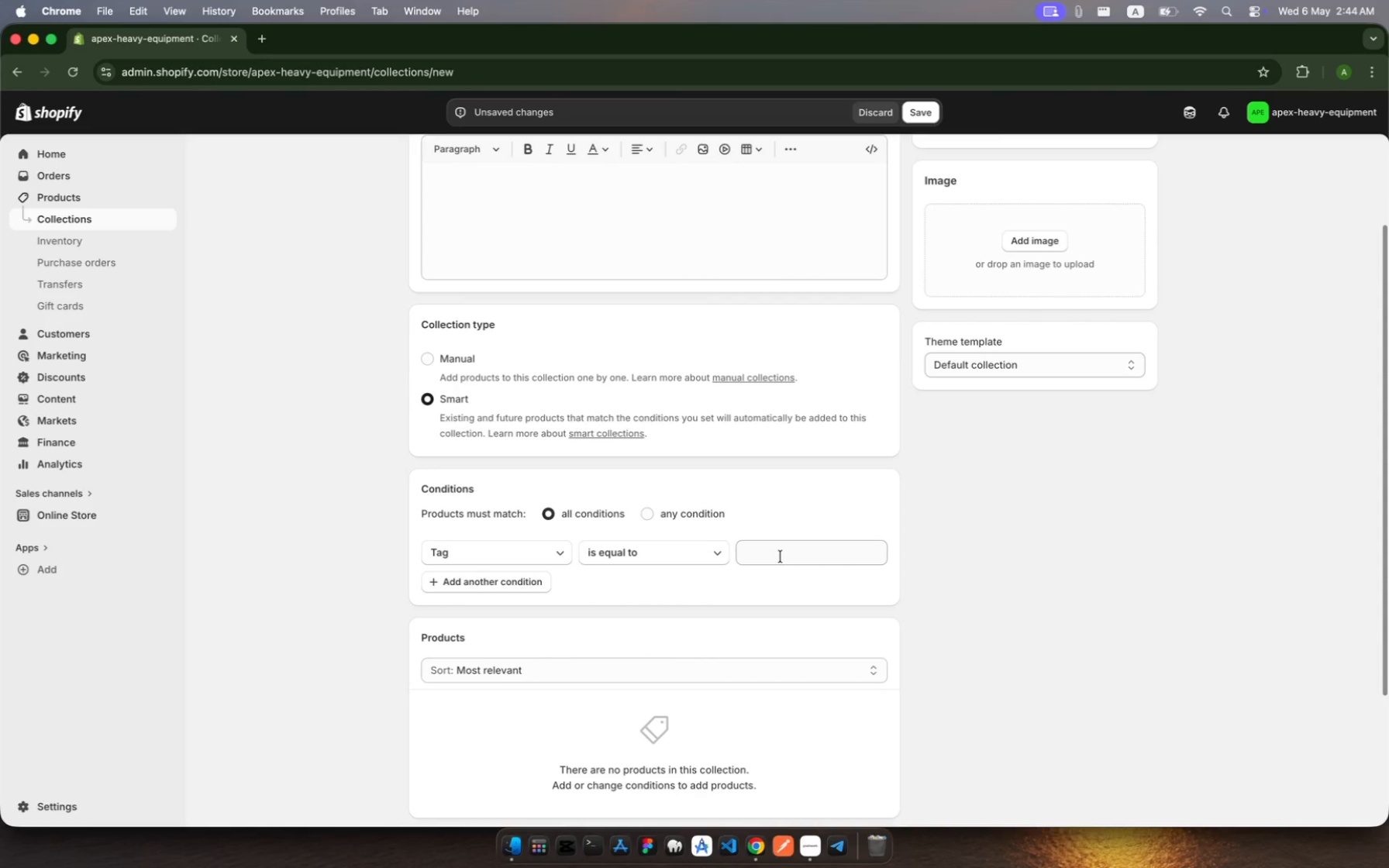 
left_click([781, 556])
 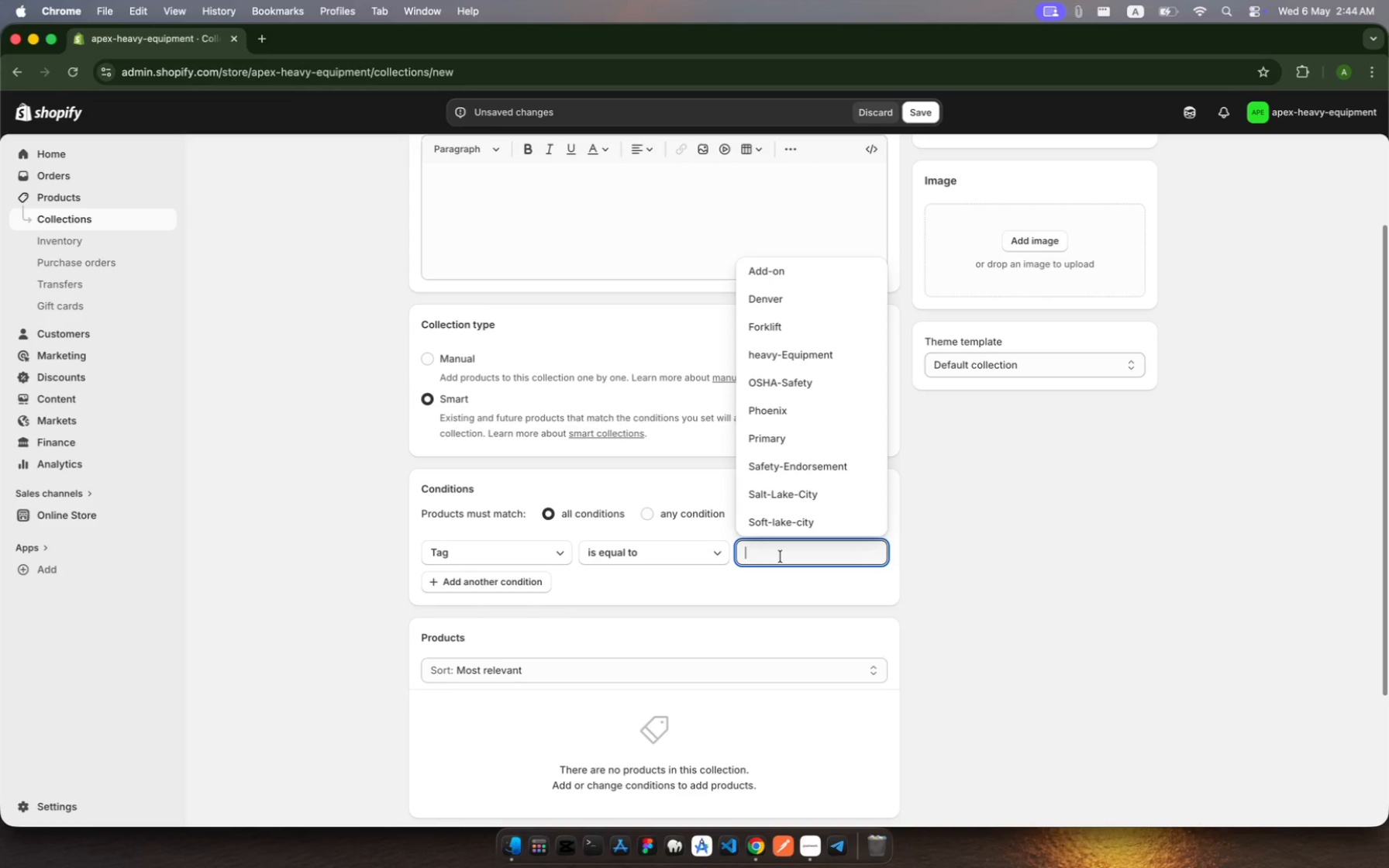 
type(Ad)
 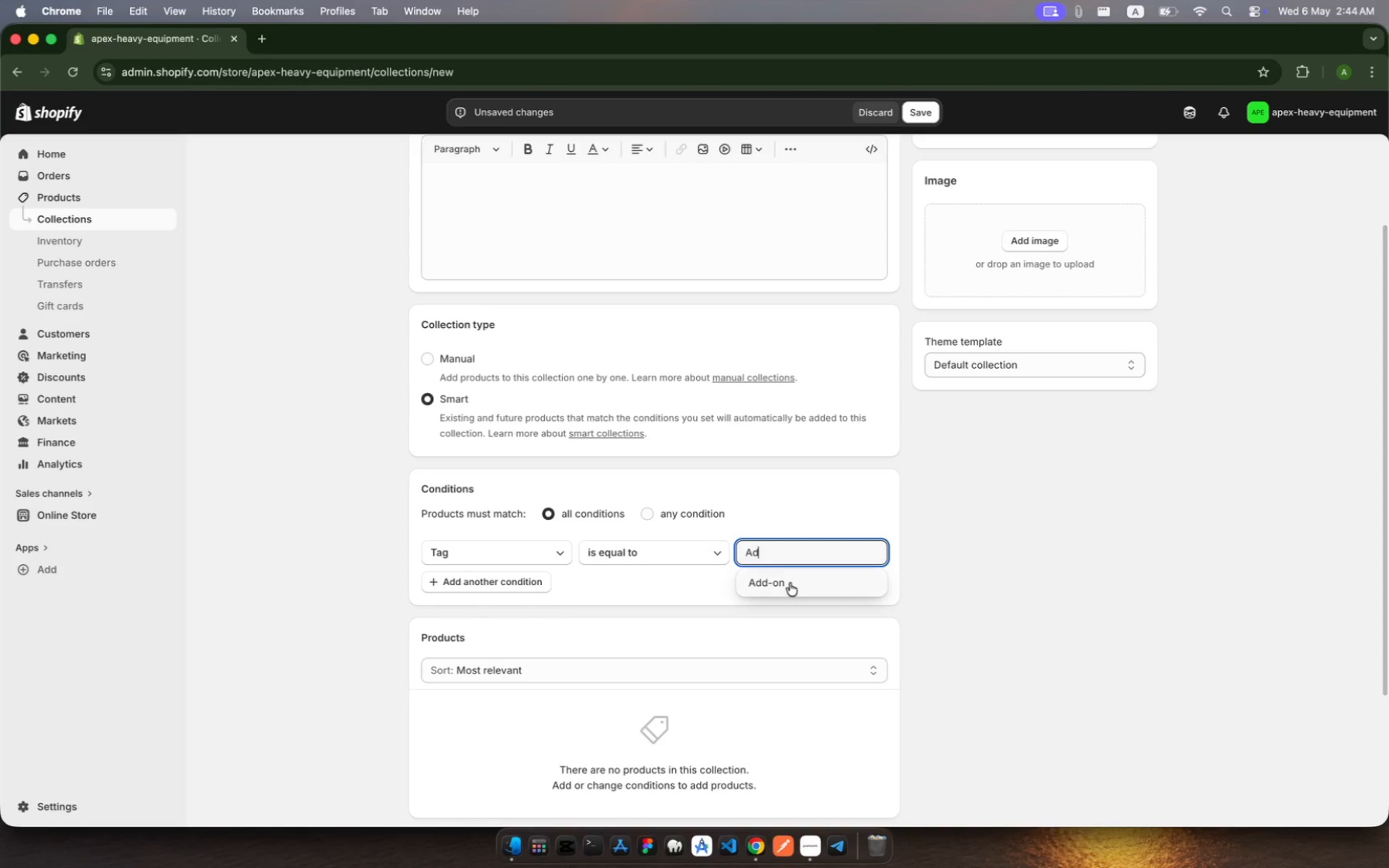 
left_click([790, 586])
 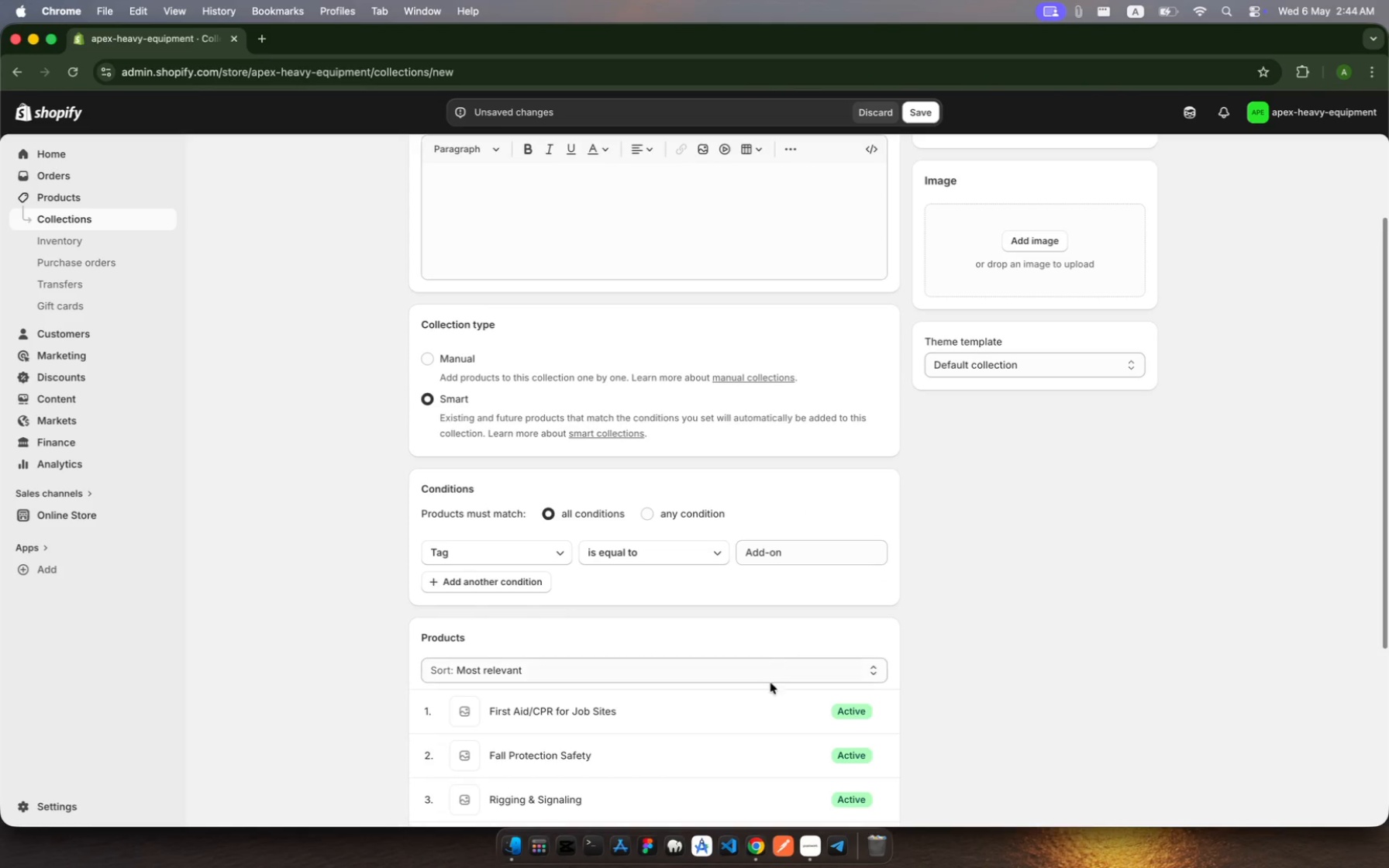 
scroll: coordinate [763, 705], scroll_direction: down, amount: 77.0
 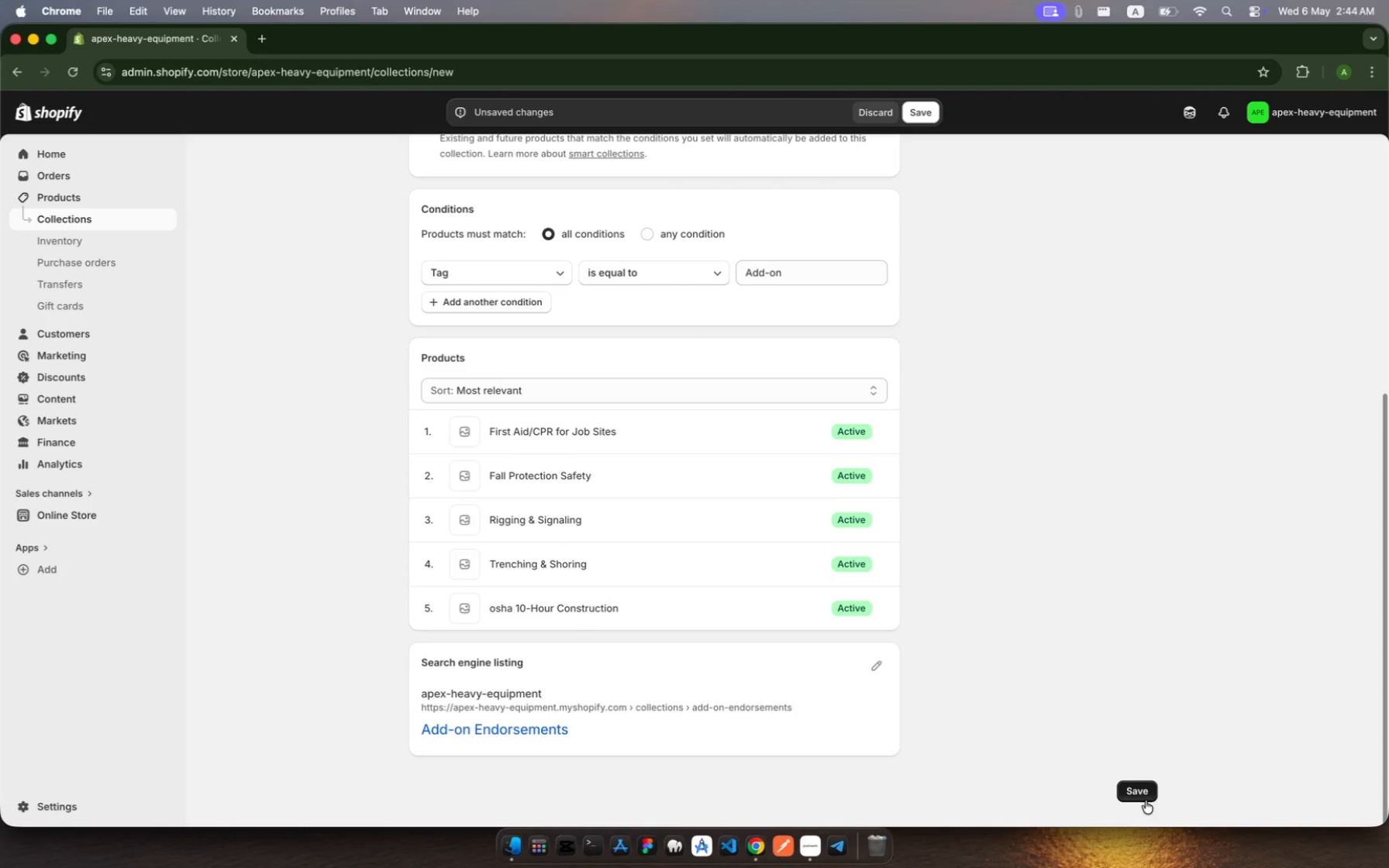 
left_click([1131, 793])
 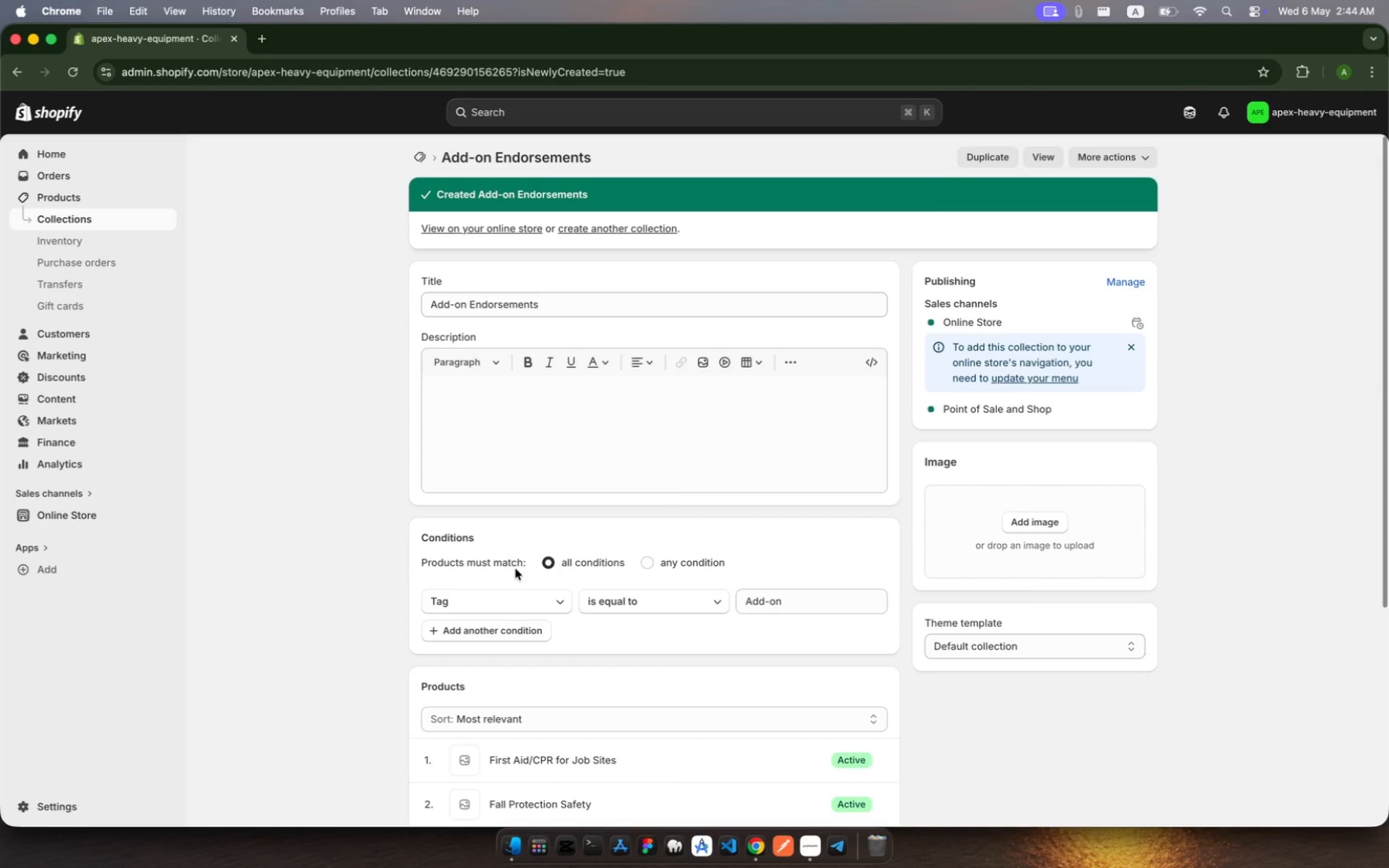 
wait(6.61)
 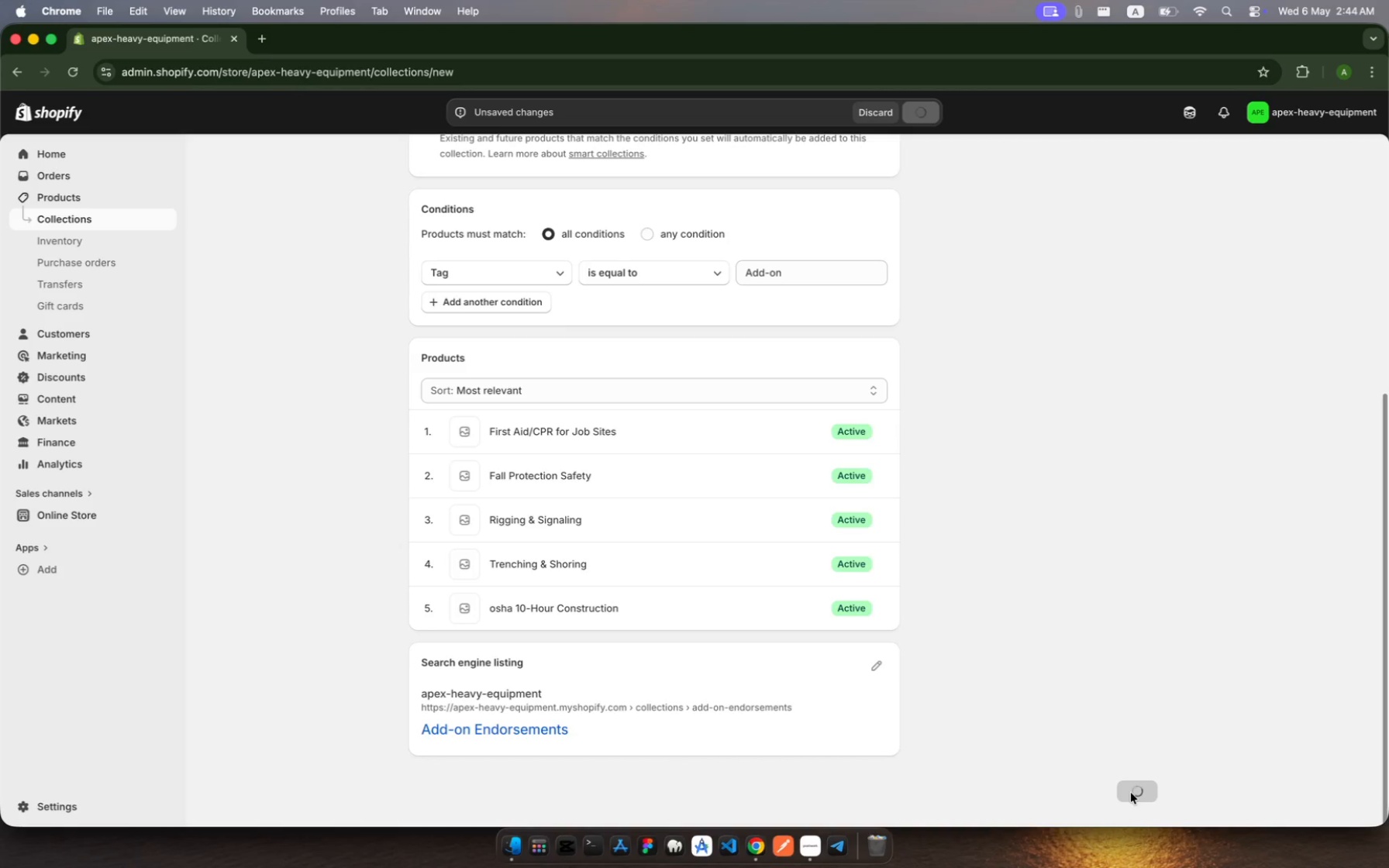 
left_click([137, 216])
 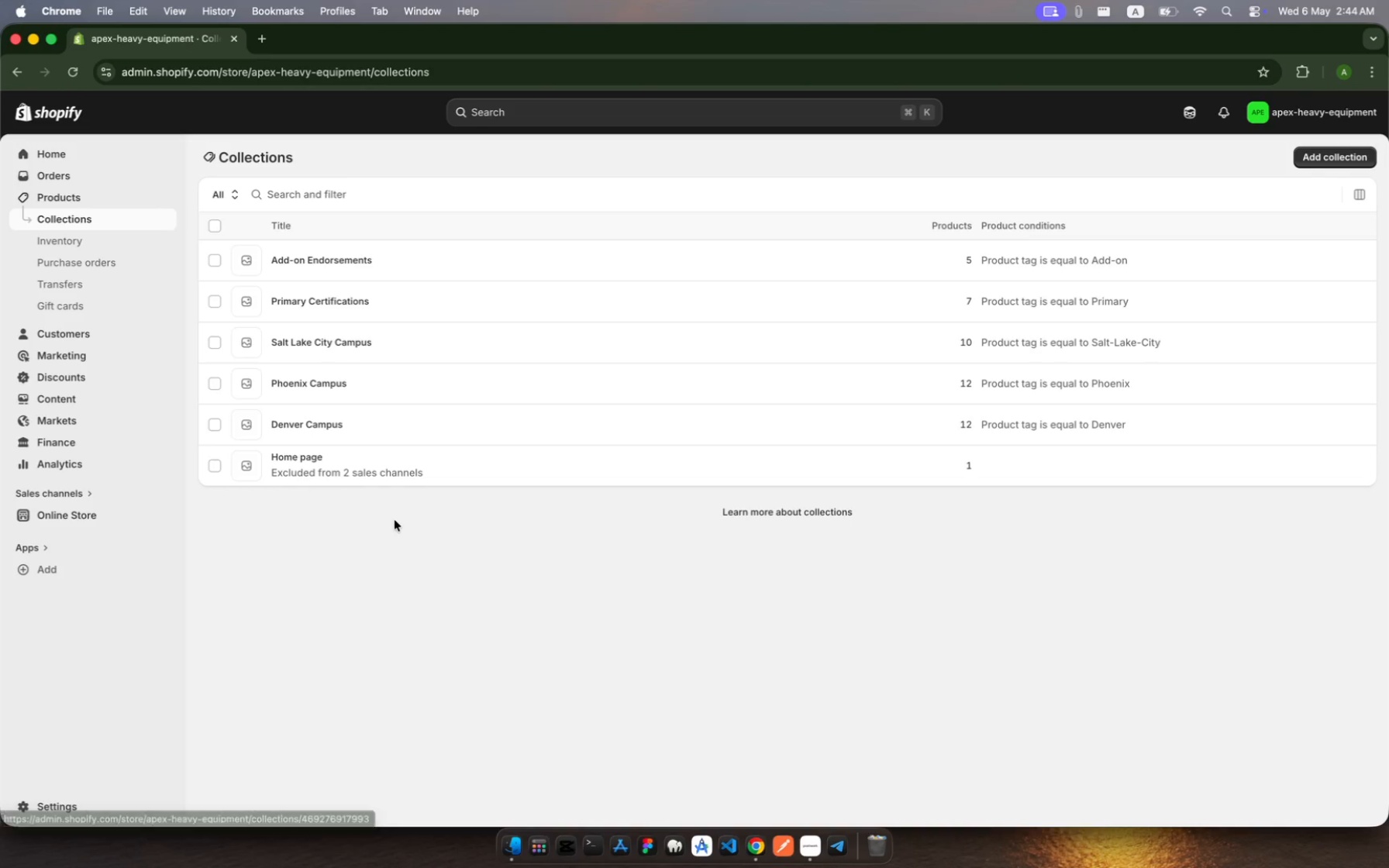 
wait(16.26)
 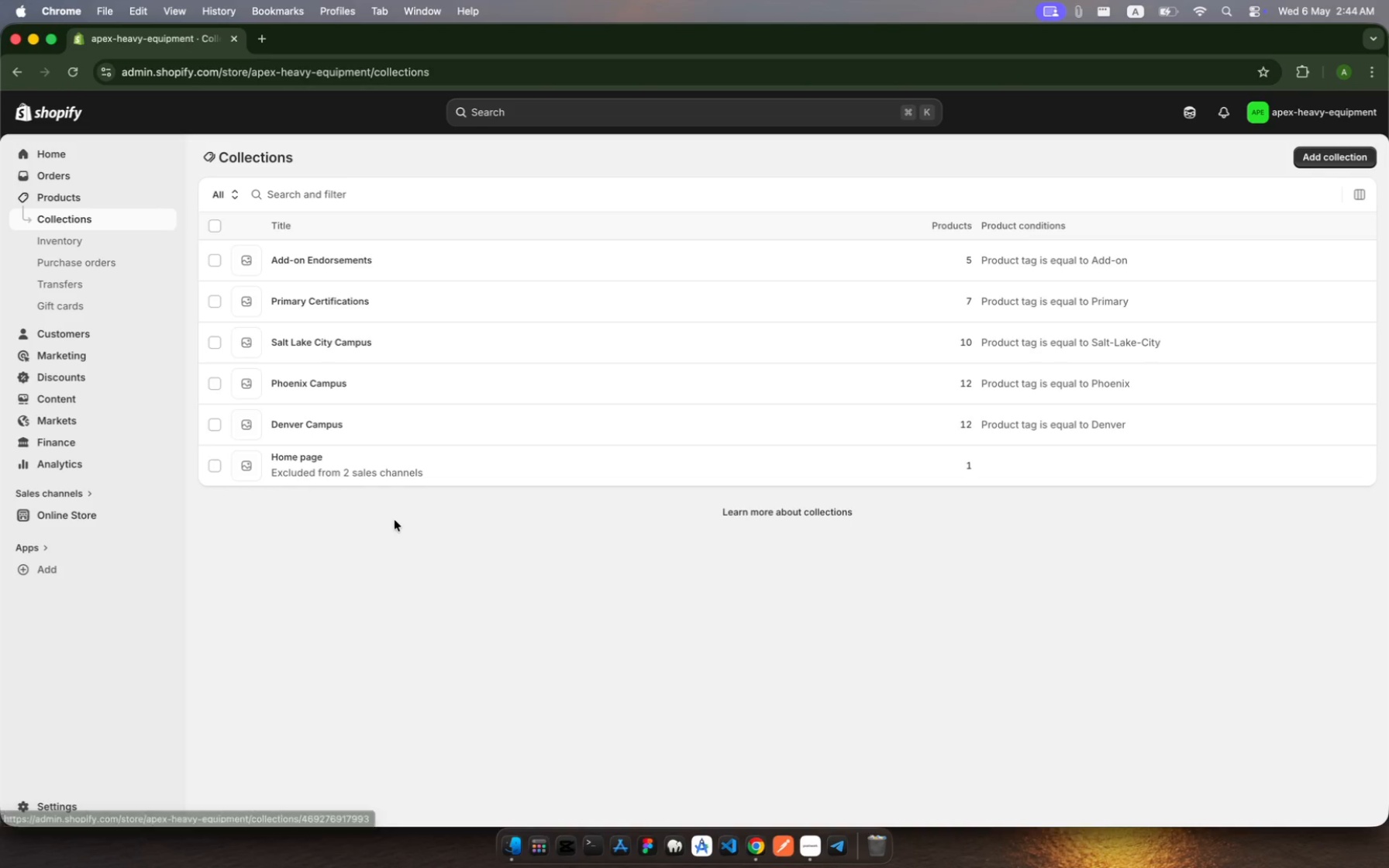 
left_click([470, 345])
 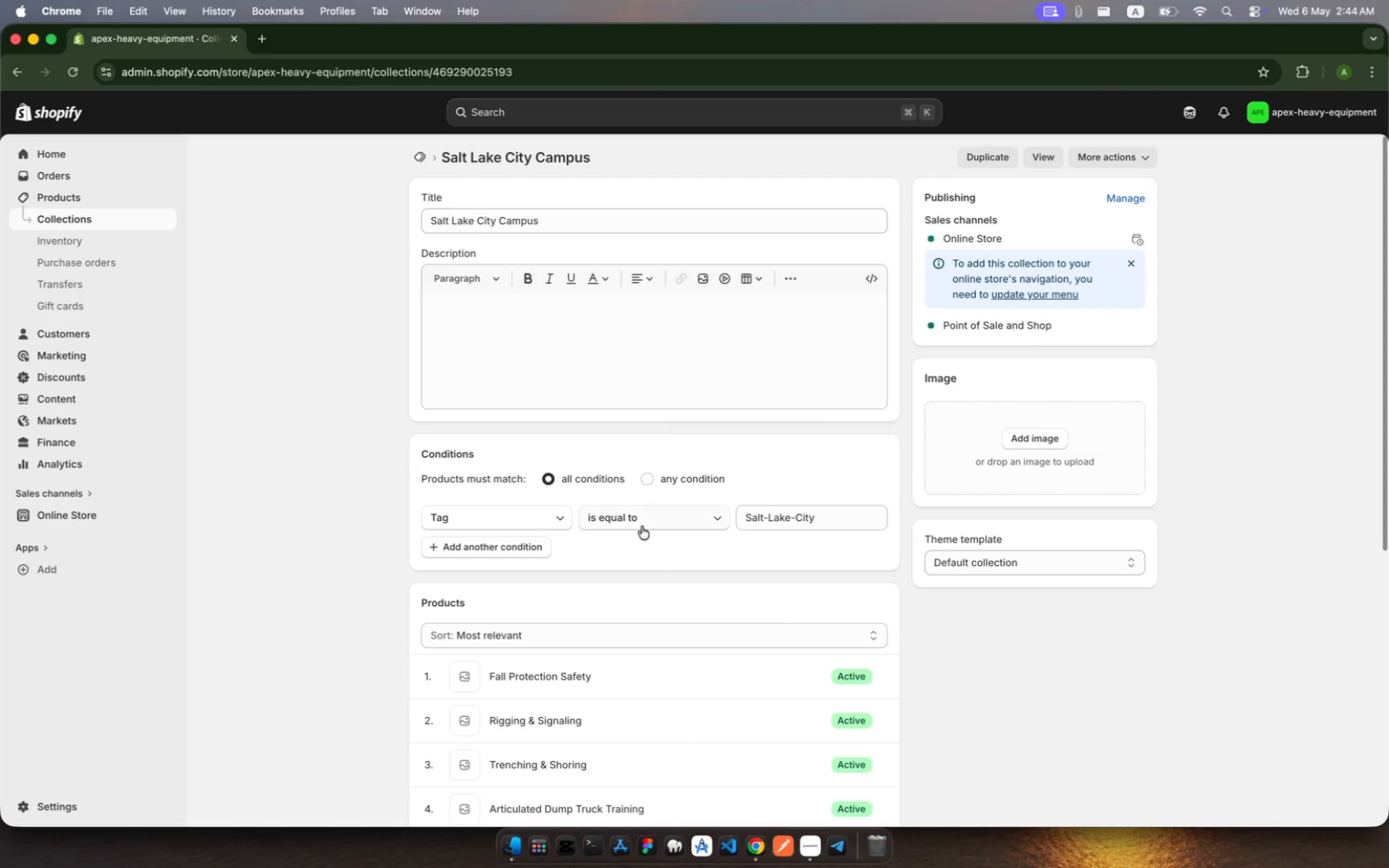 
wait(6.68)
 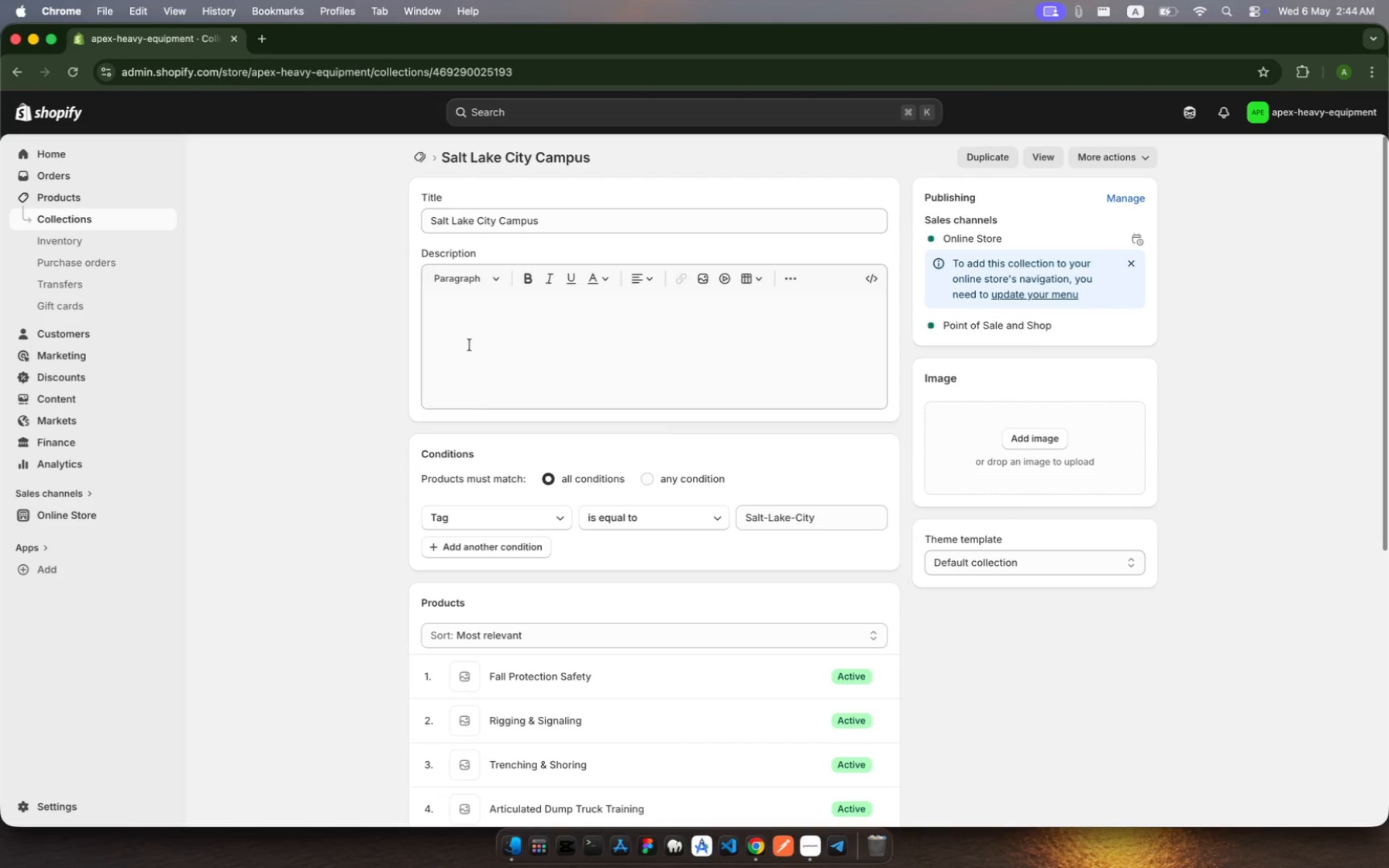 
left_click([646, 476])
 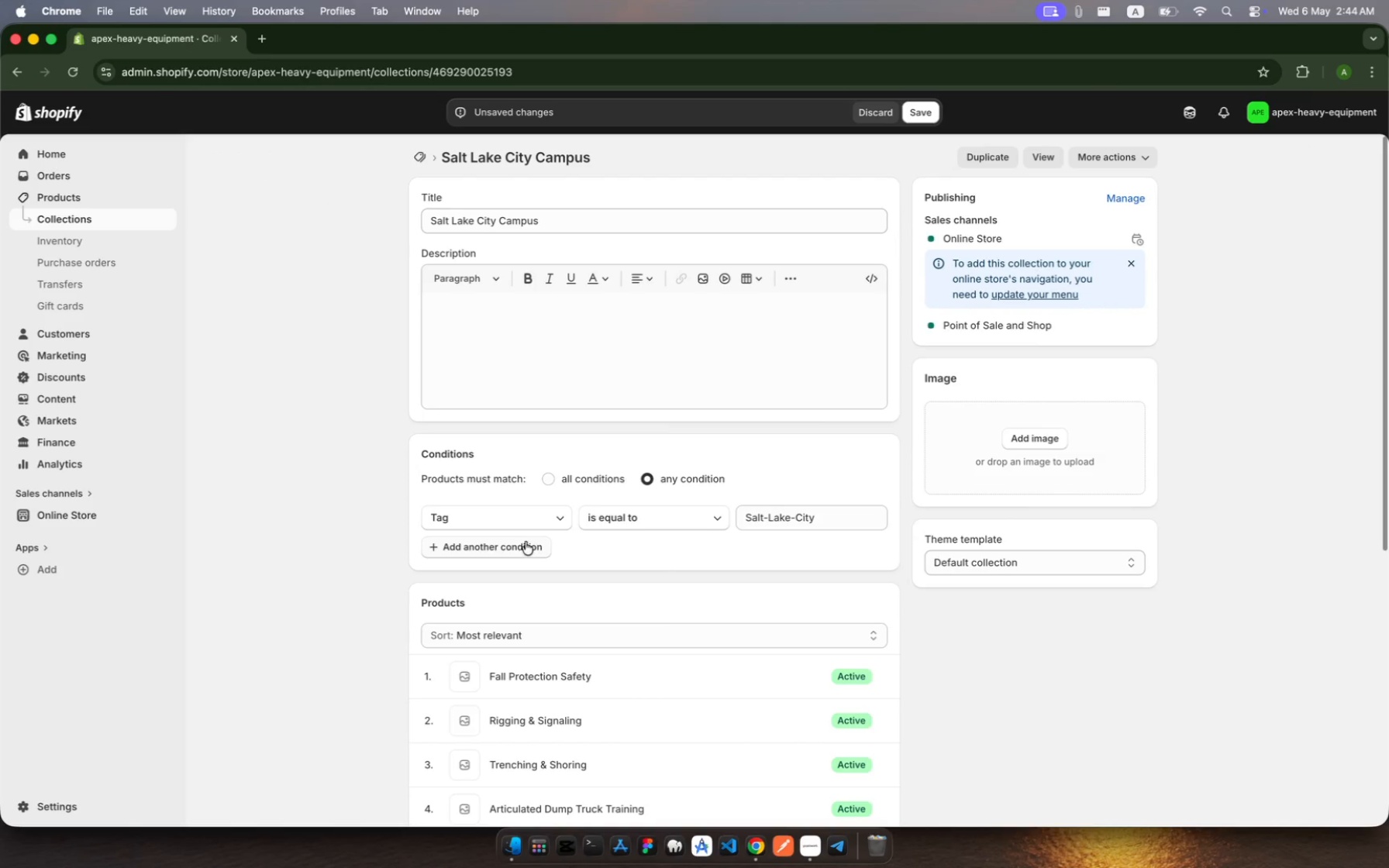 
left_click([515, 542])
 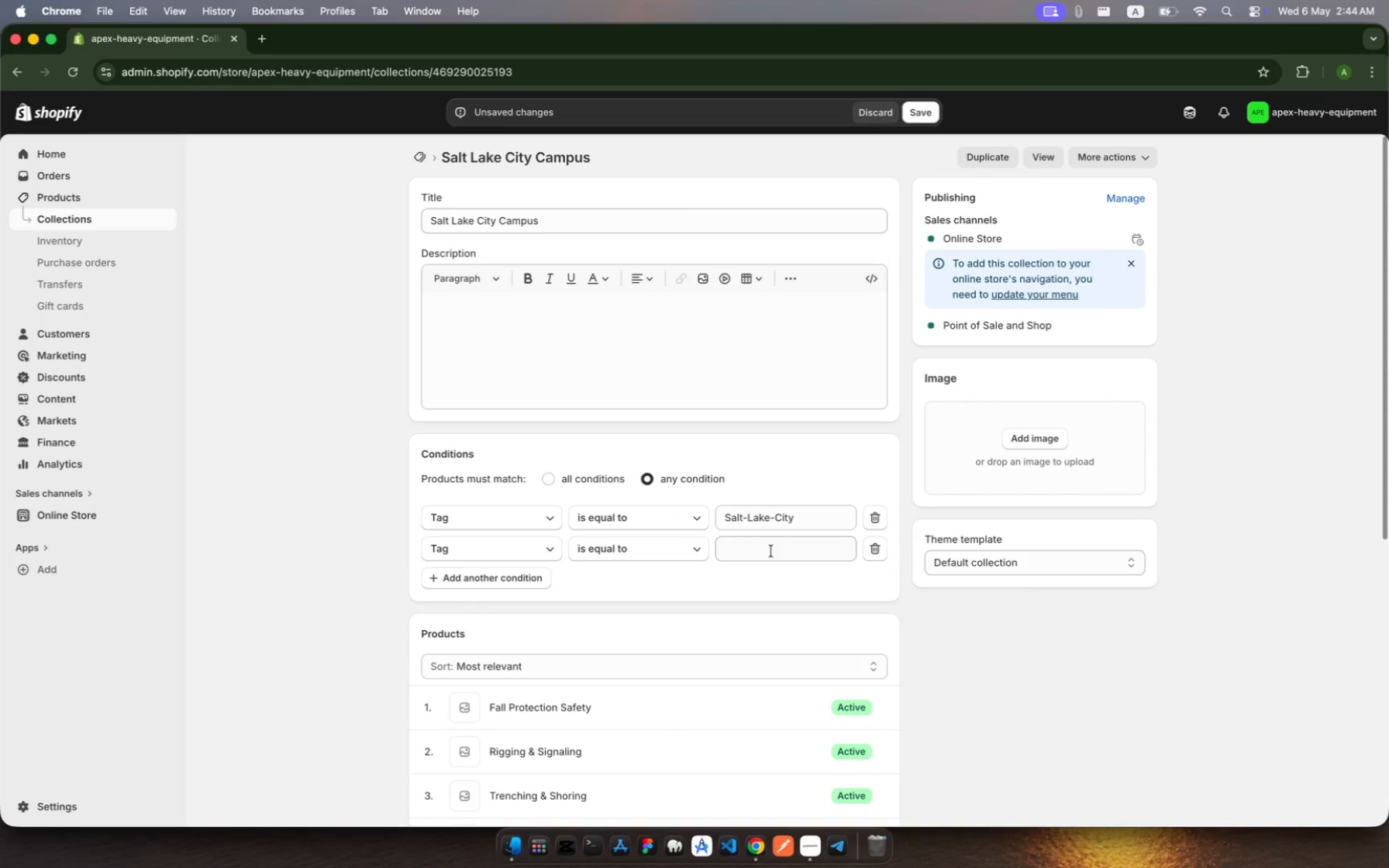 
left_click([771, 551])
 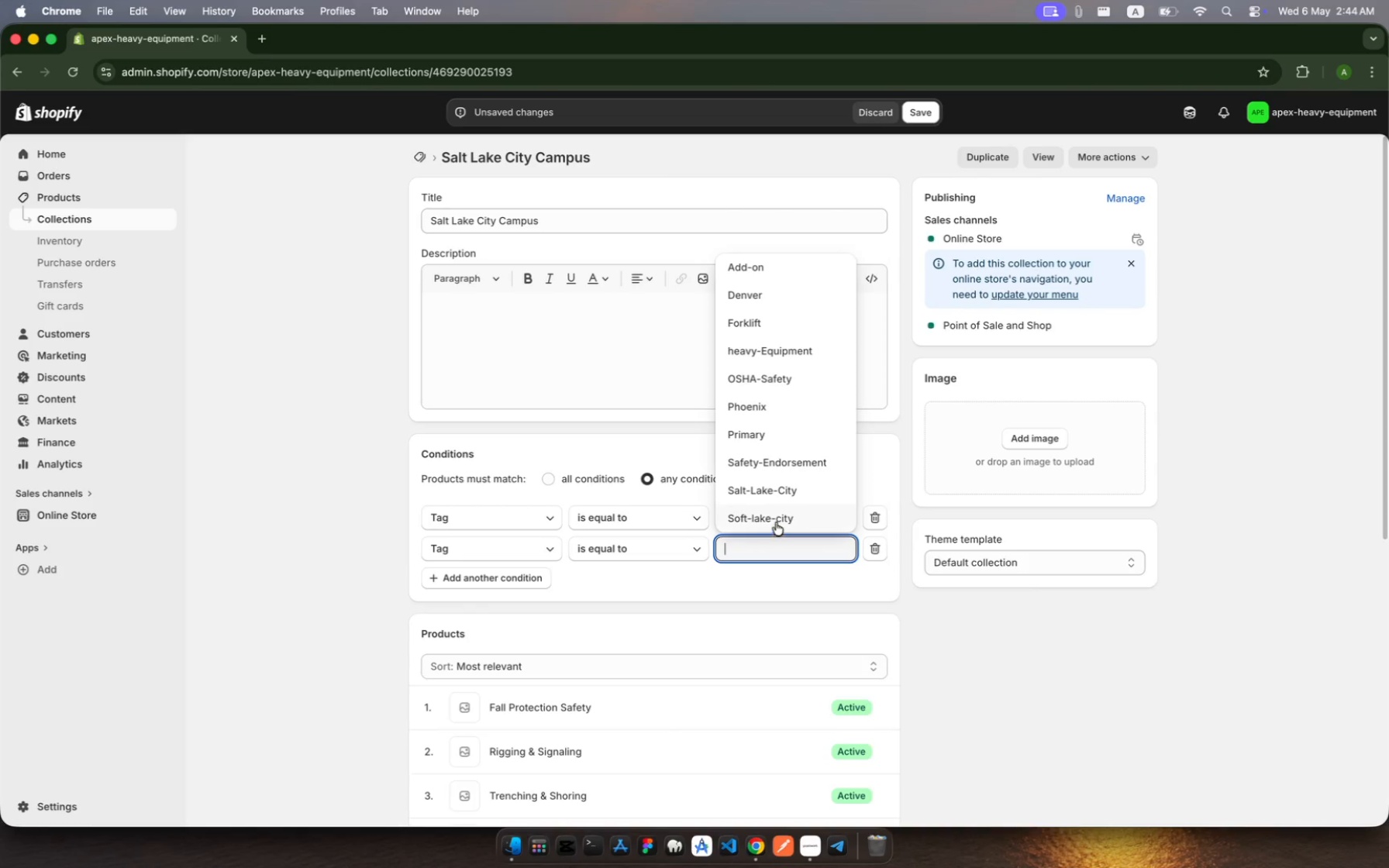 
left_click([777, 518])
 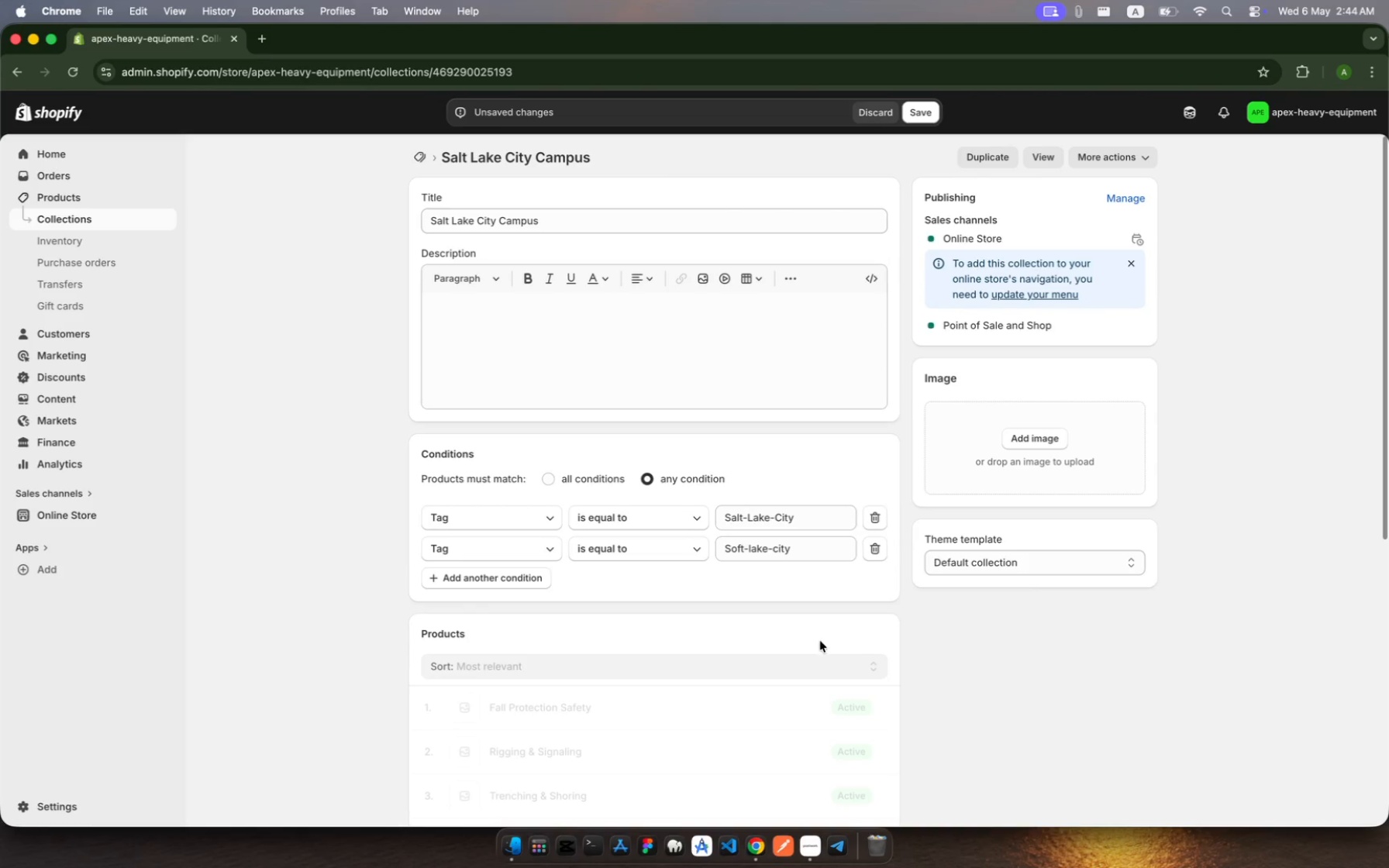 
scroll: coordinate [823, 643], scroll_direction: down, amount: 81.0
 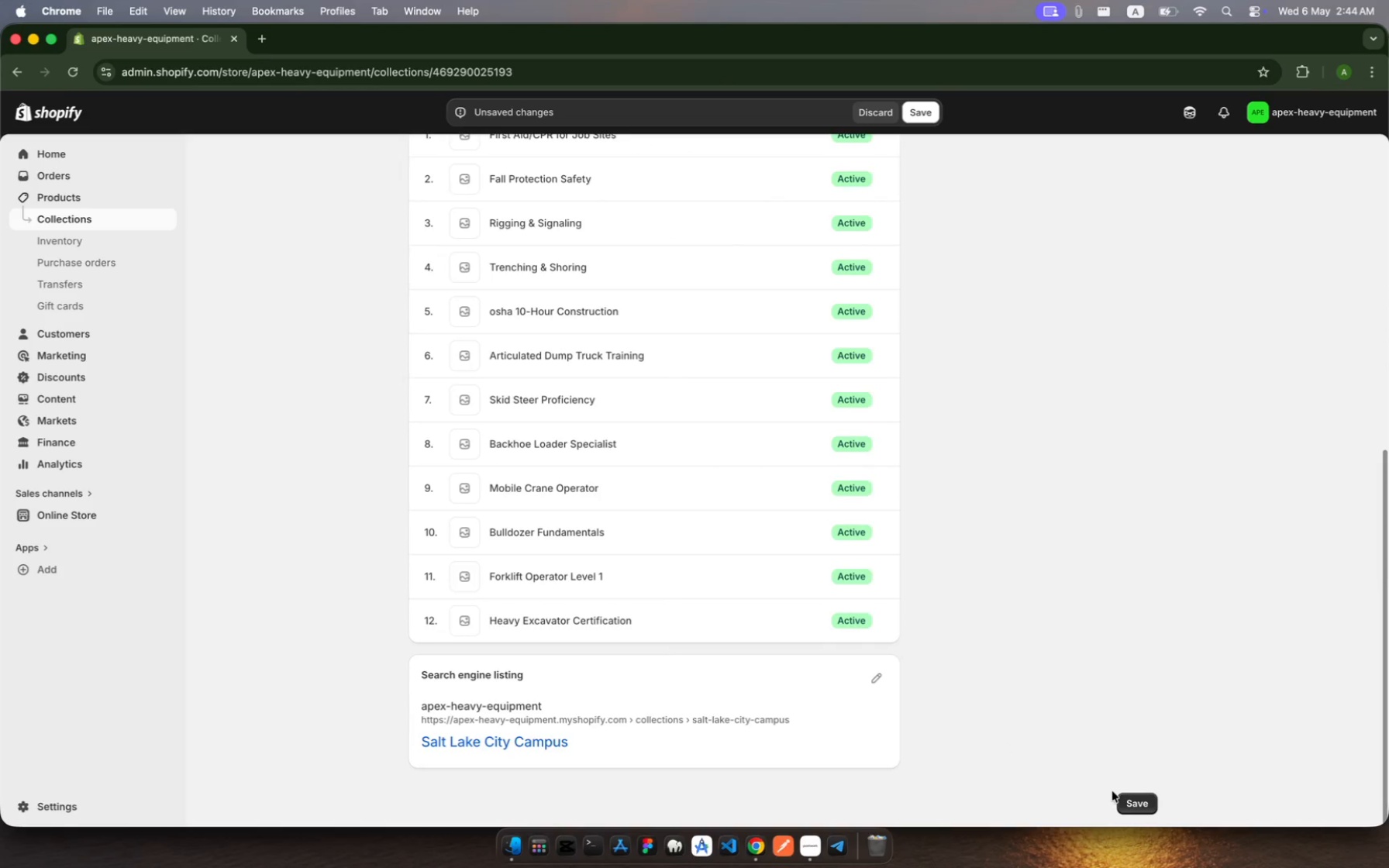 
left_click([1133, 809])
 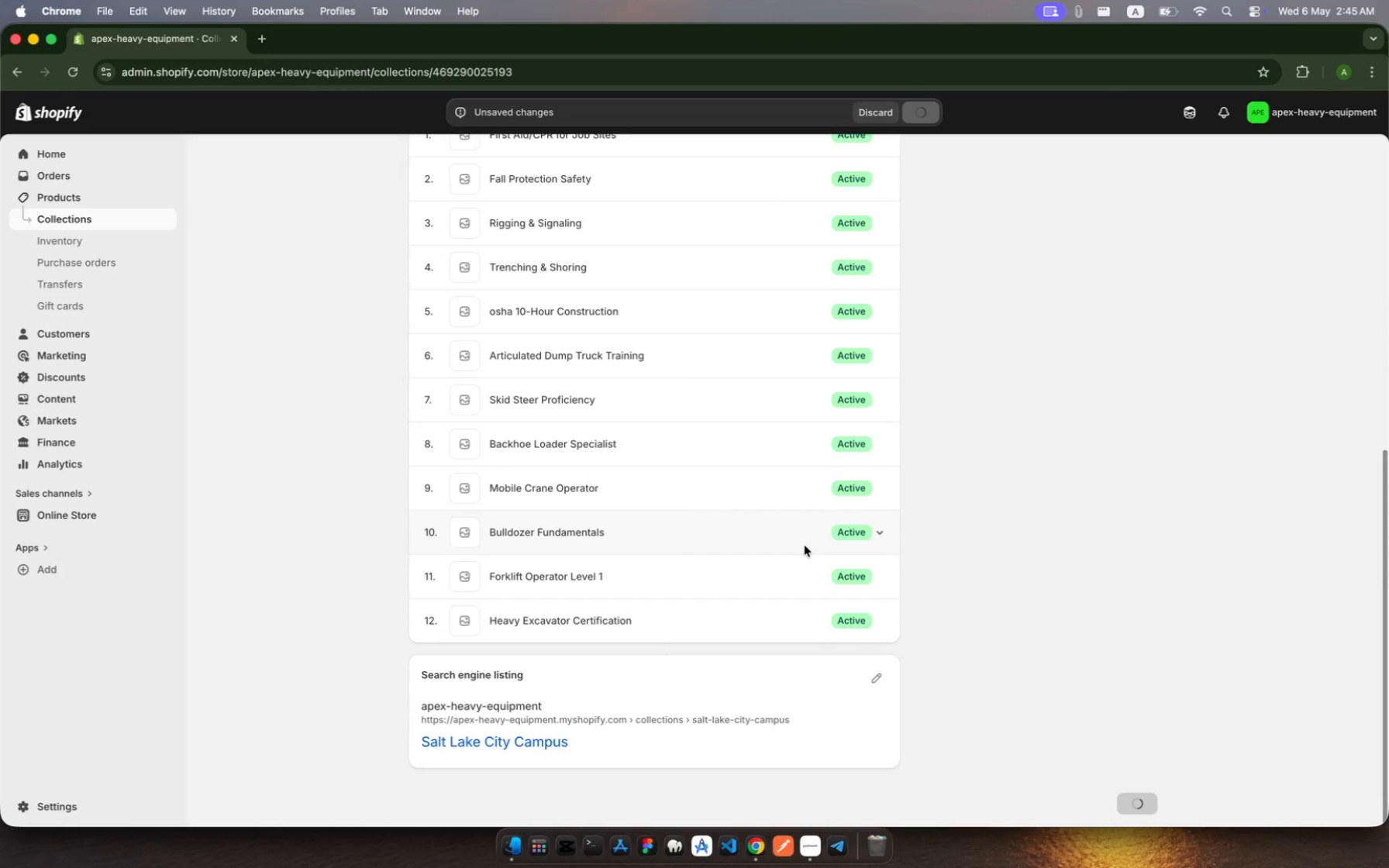 
scroll: coordinate [805, 546], scroll_direction: up, amount: 1.0
 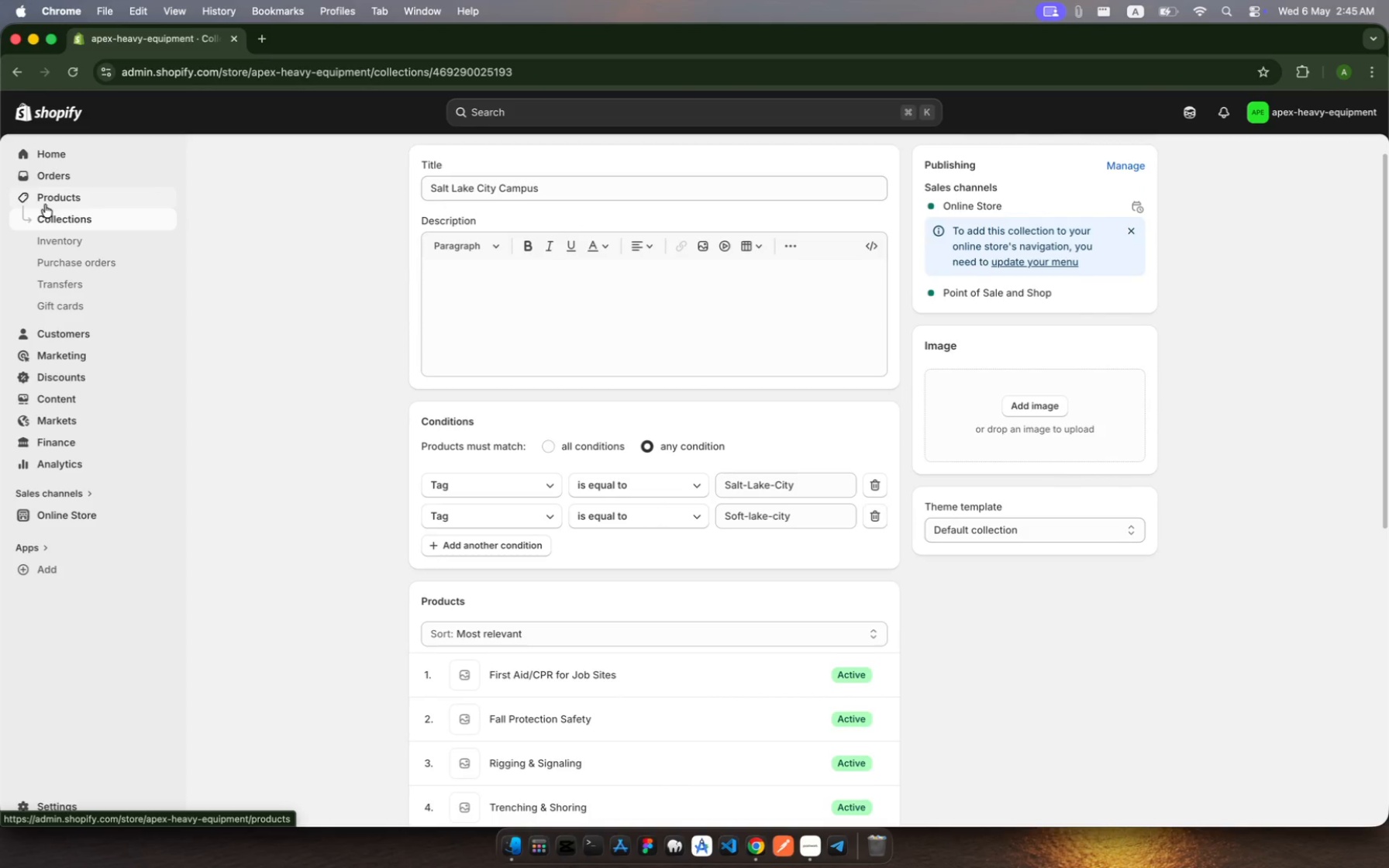 
left_click([64, 214])
 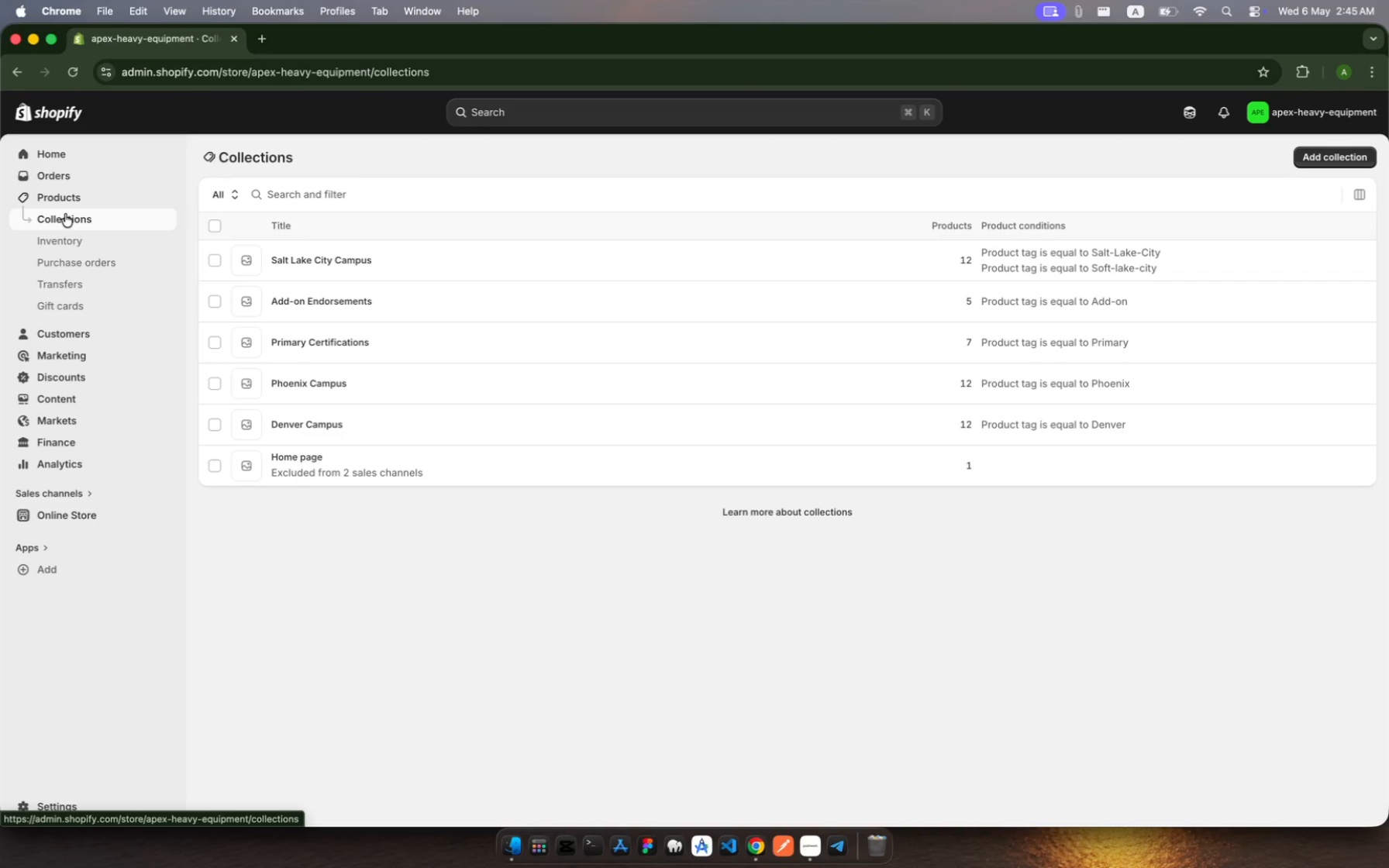 
wait(10.27)
 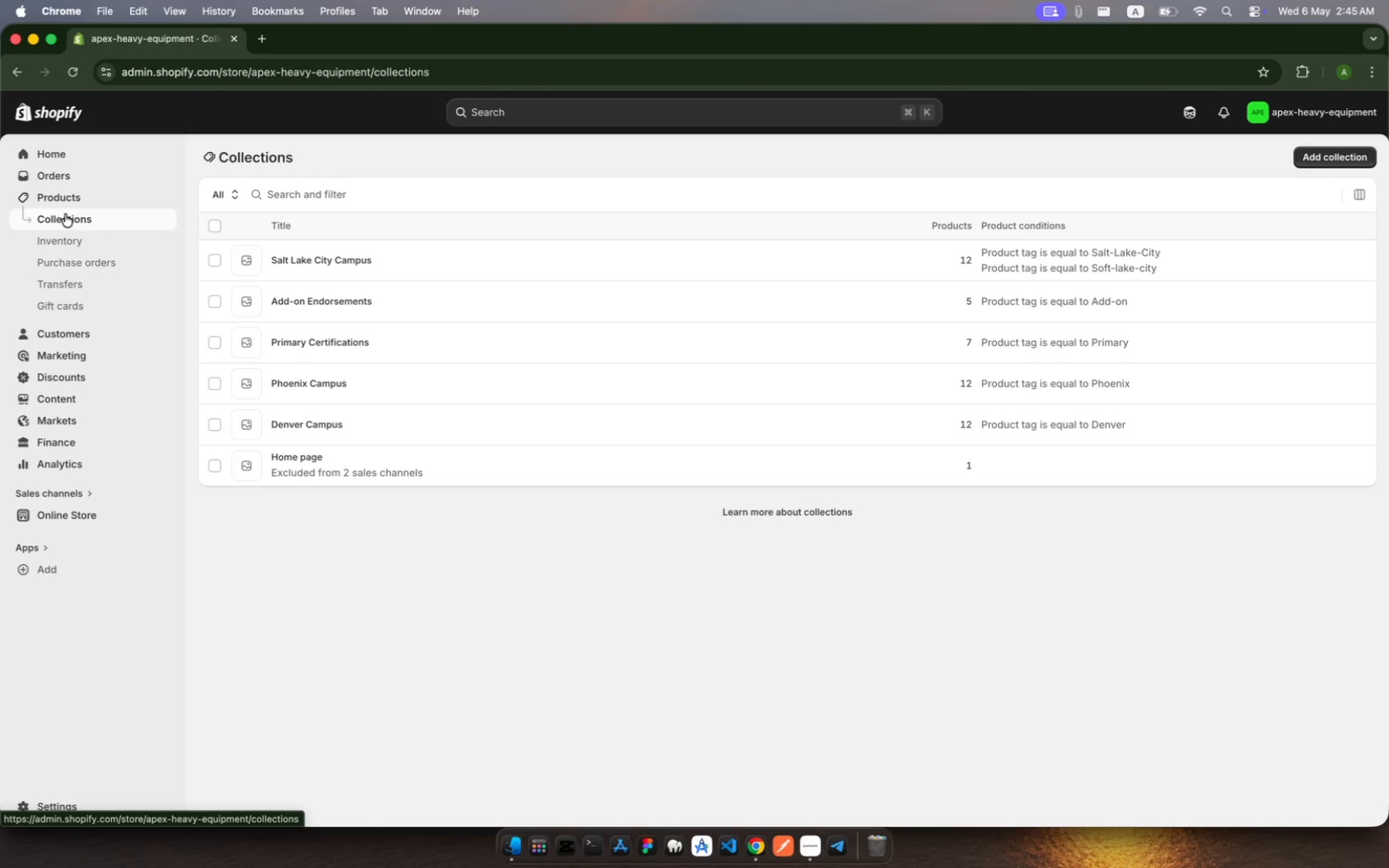 
key(Meta+Shift+5)
 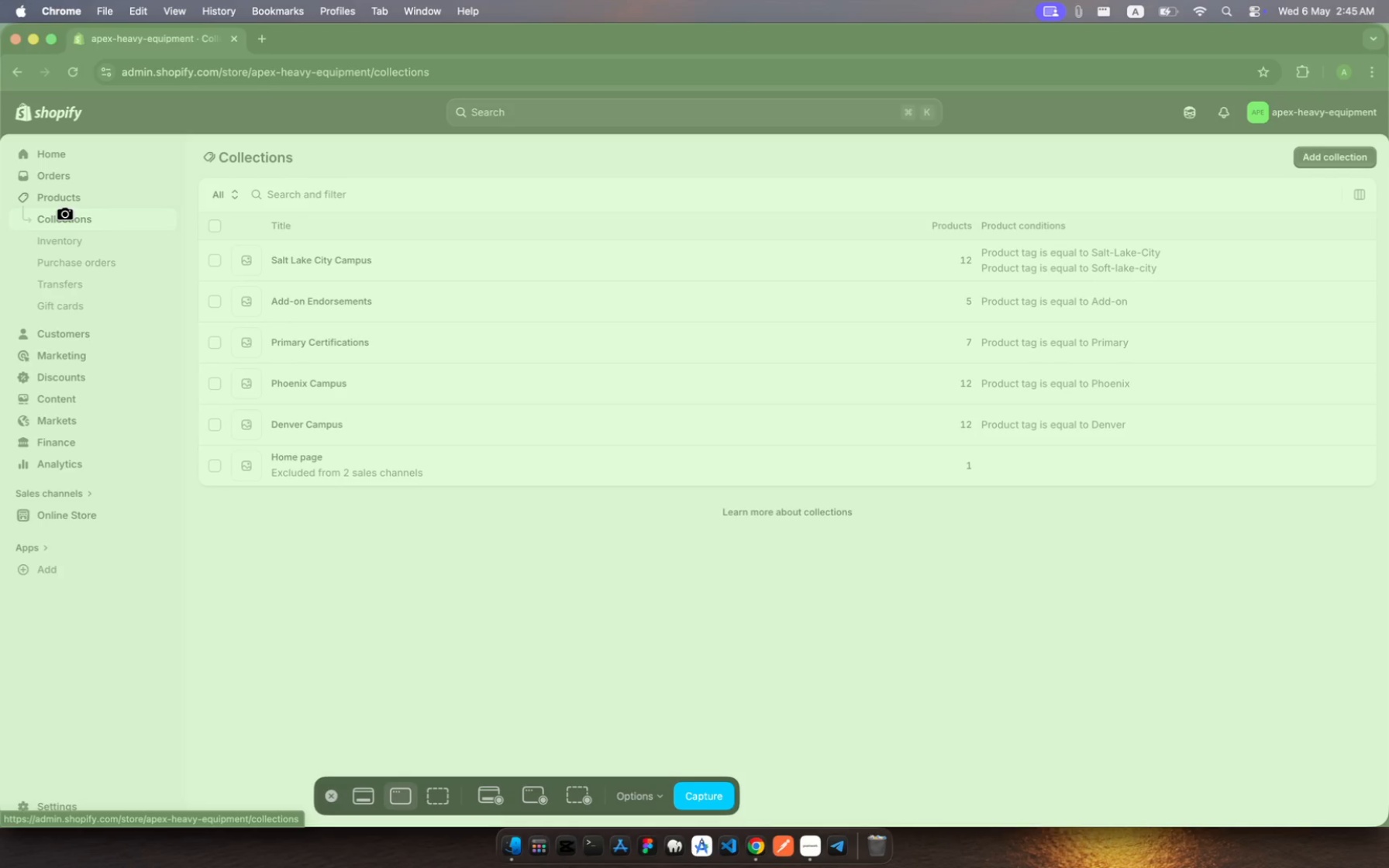 
left_click([64, 214])
 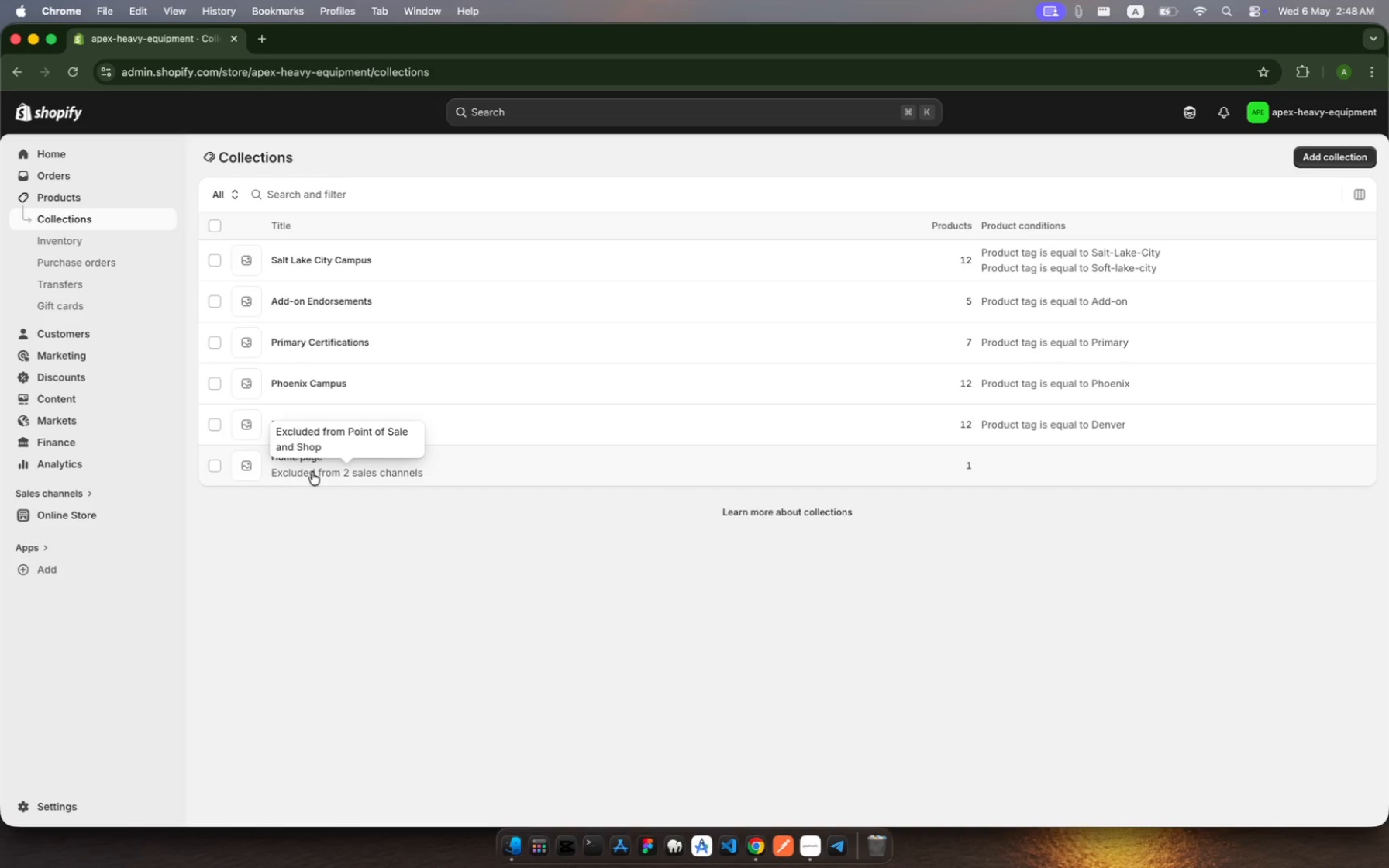 
wait(170.01)
 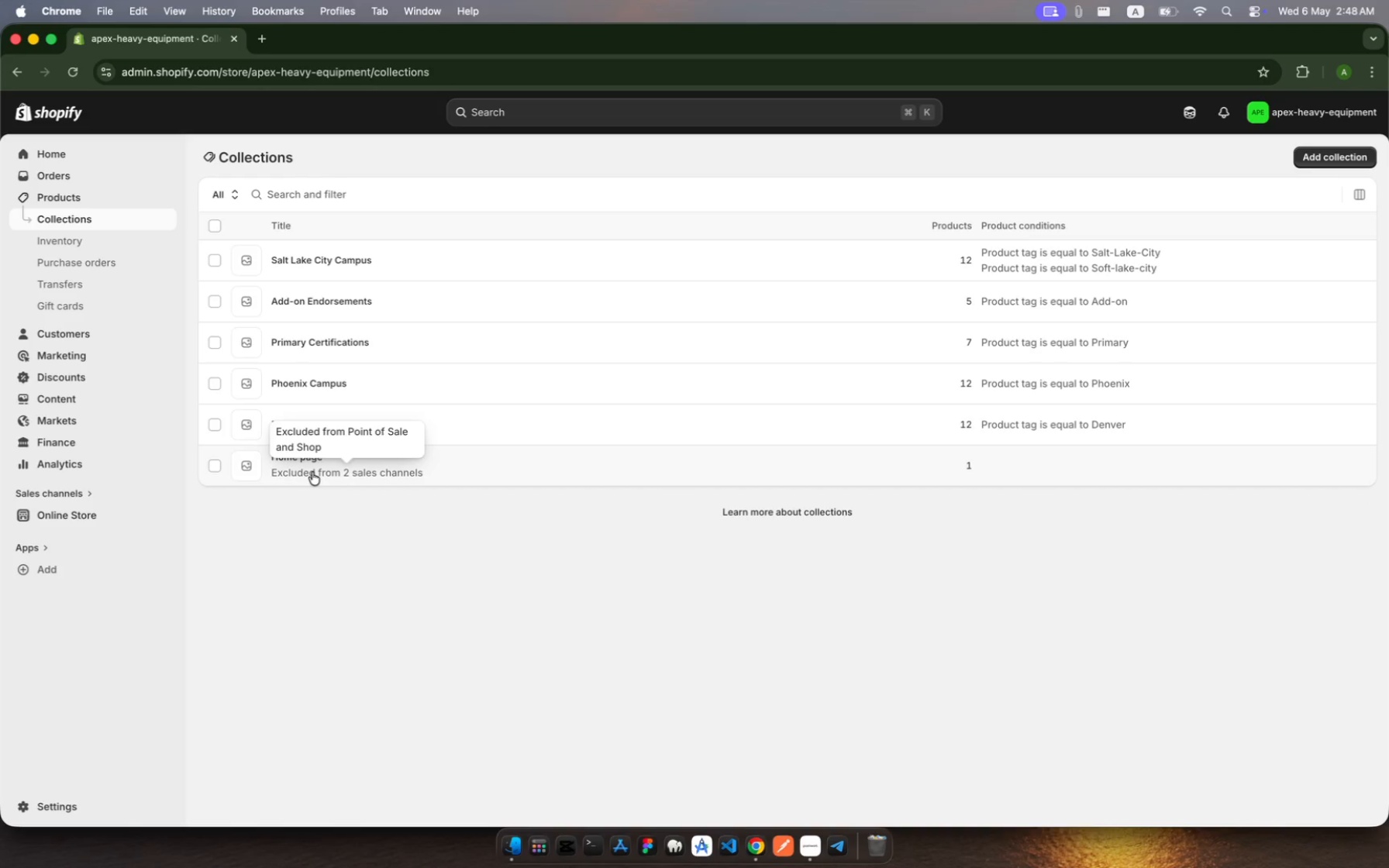 
left_click([81, 181])
 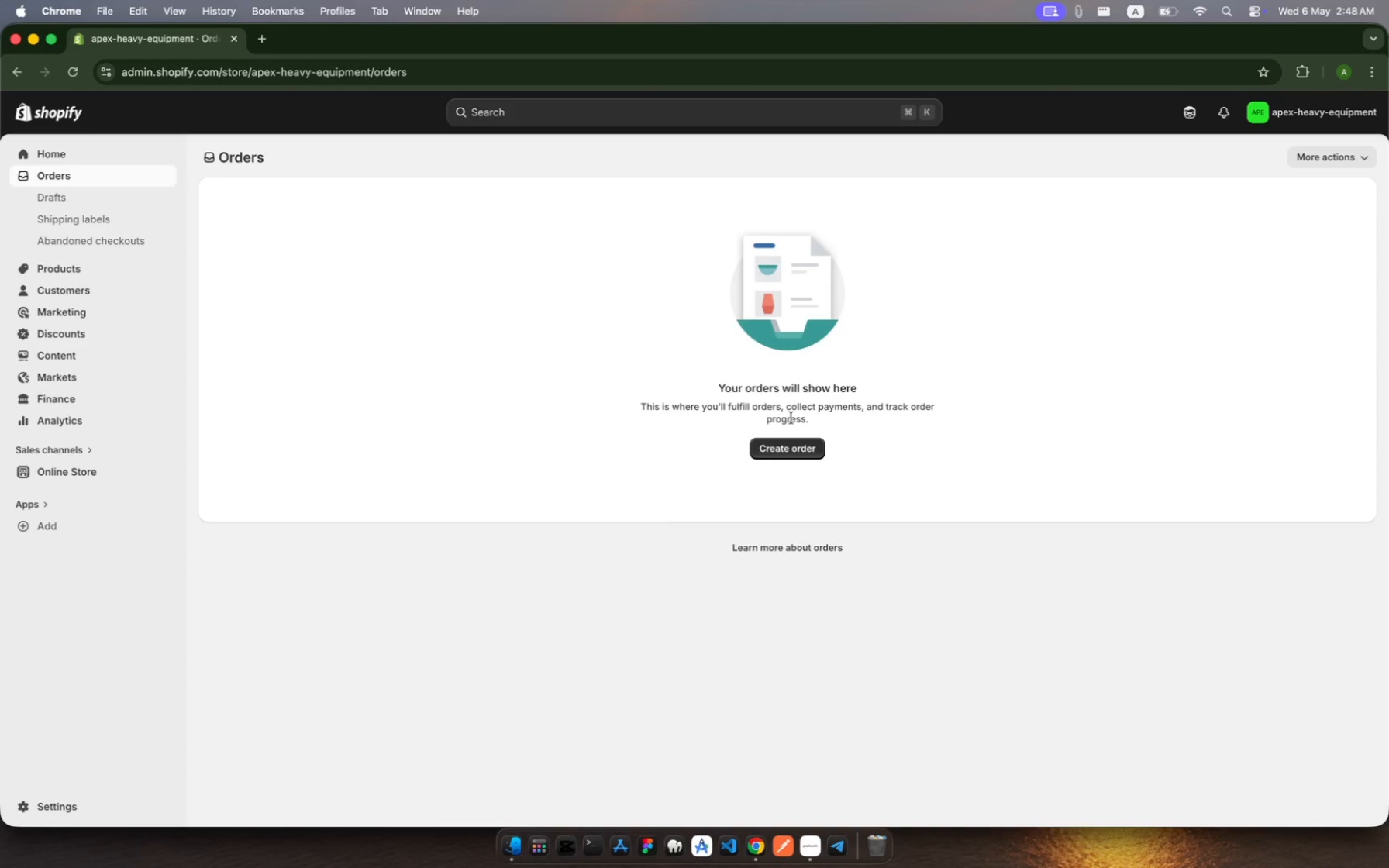 
left_click([794, 450])
 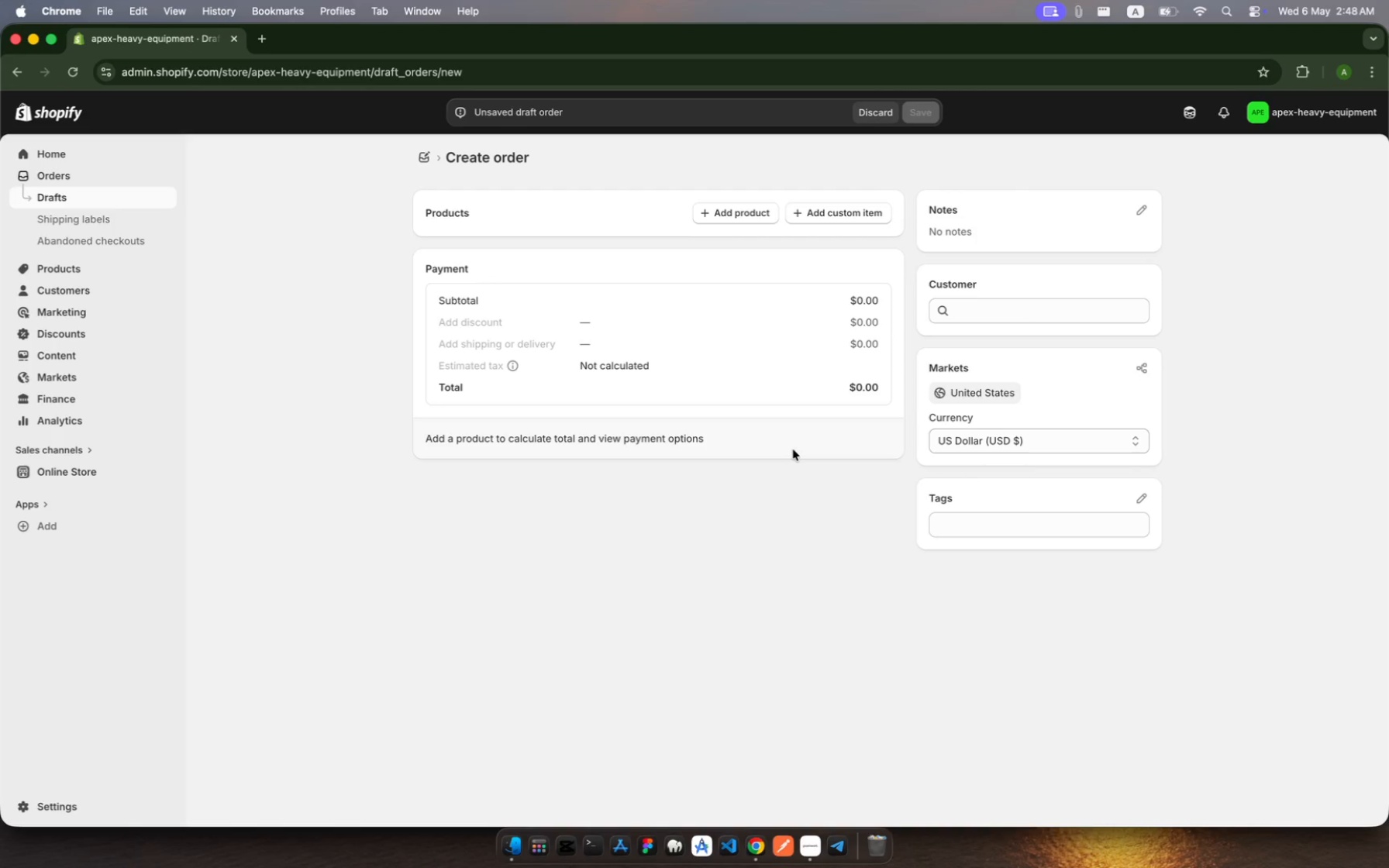 
wait(23.8)
 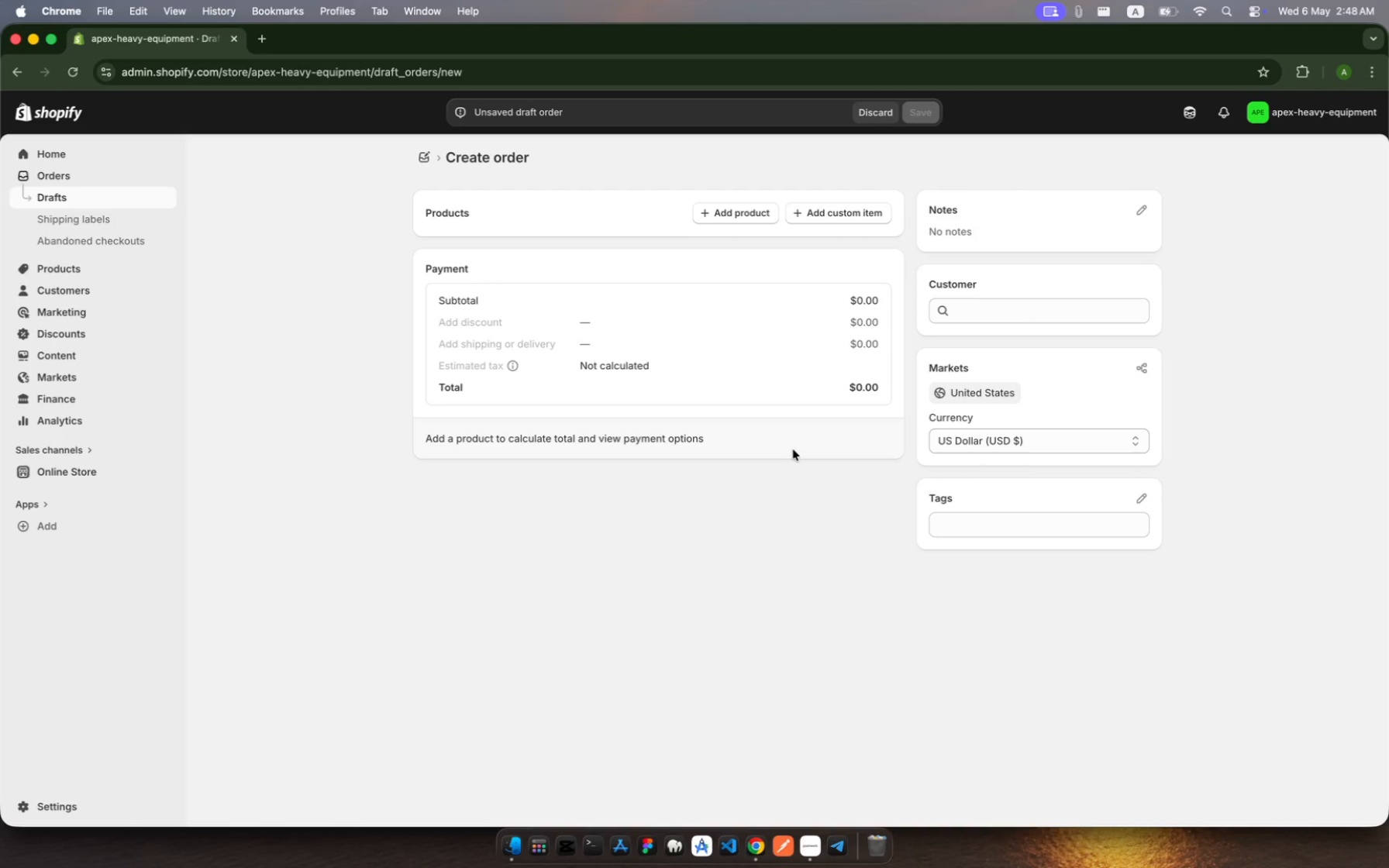 
left_click([731, 214])
 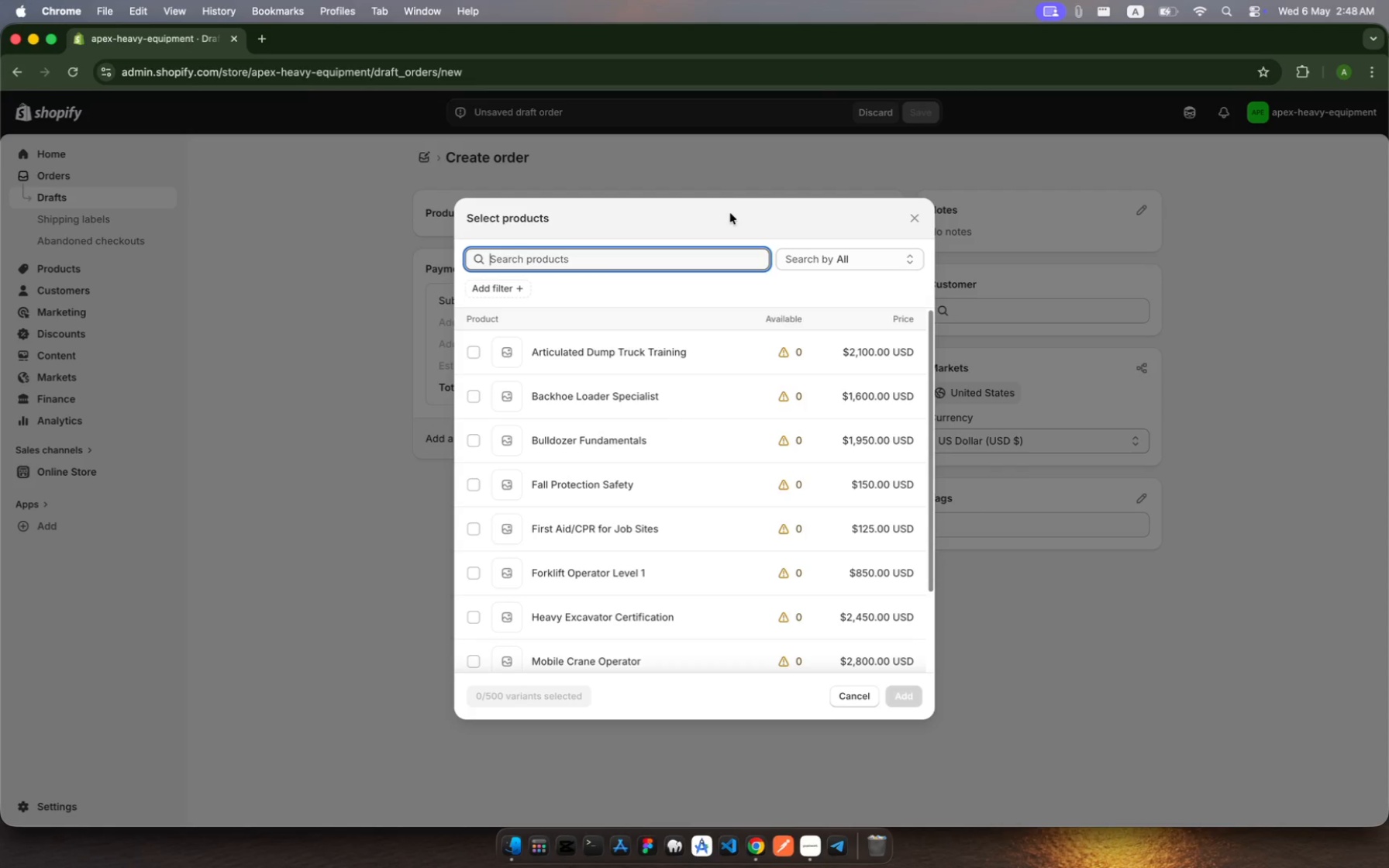 
wait(26.9)
 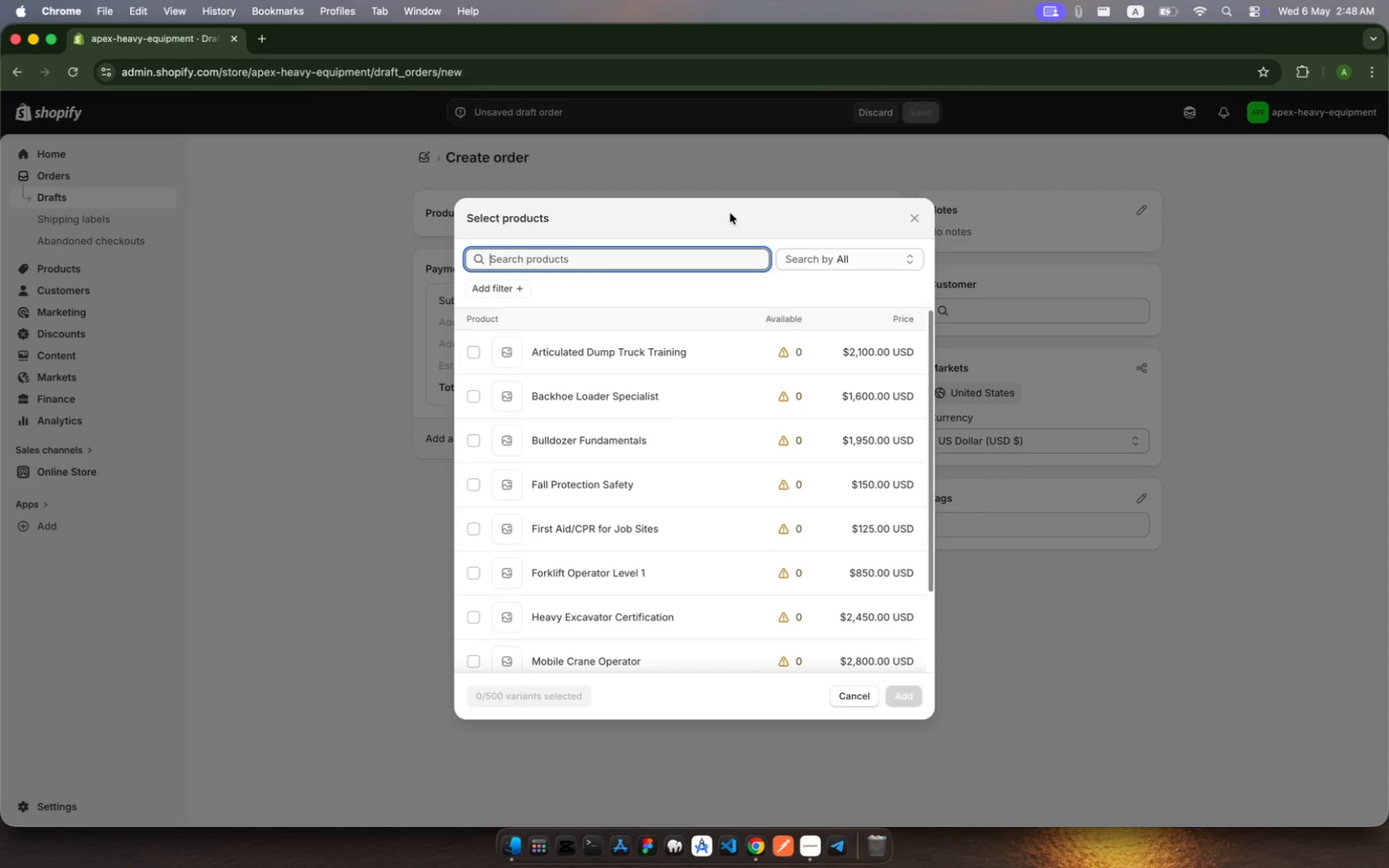 
type(denver)
 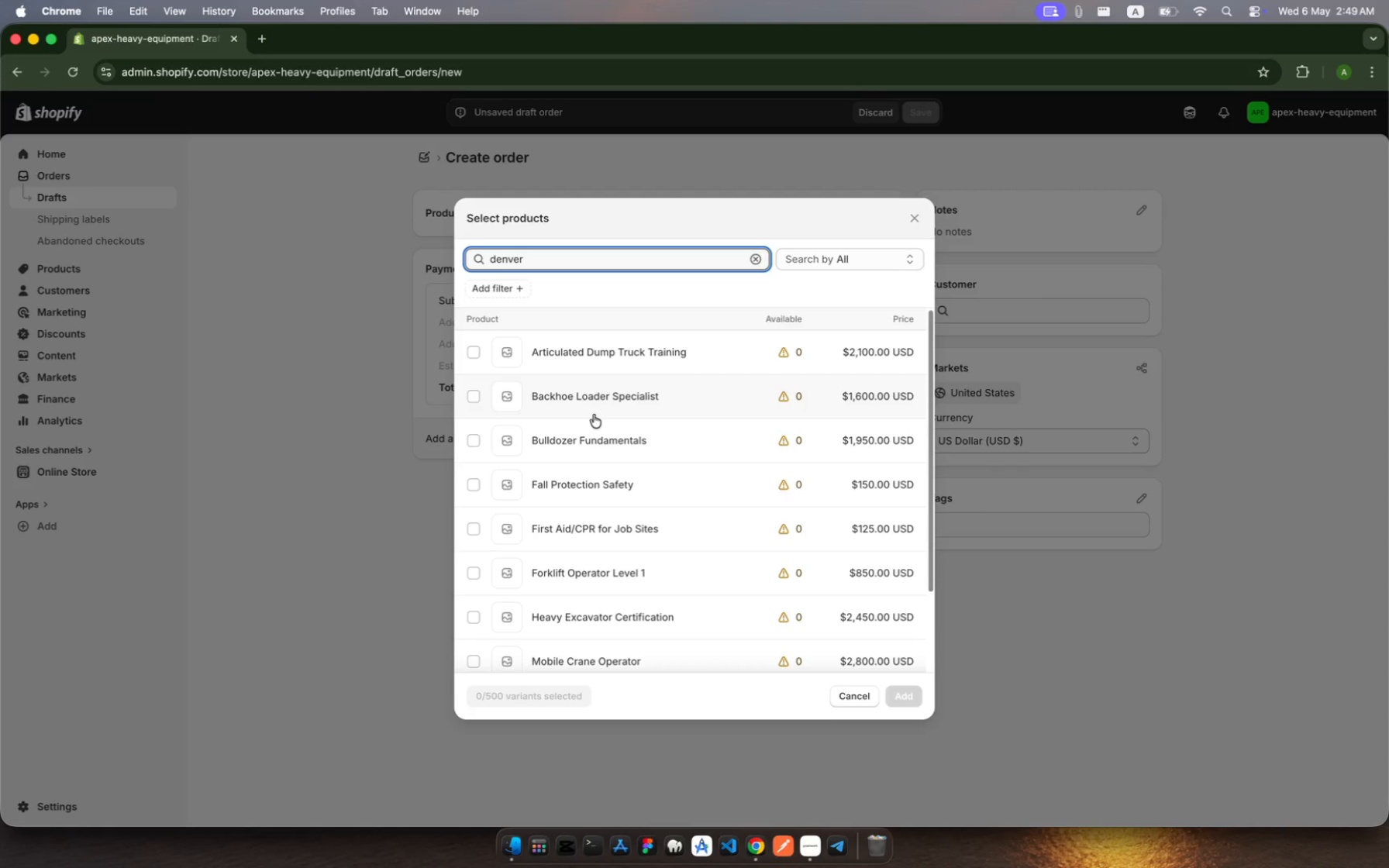 
wait(6.31)
 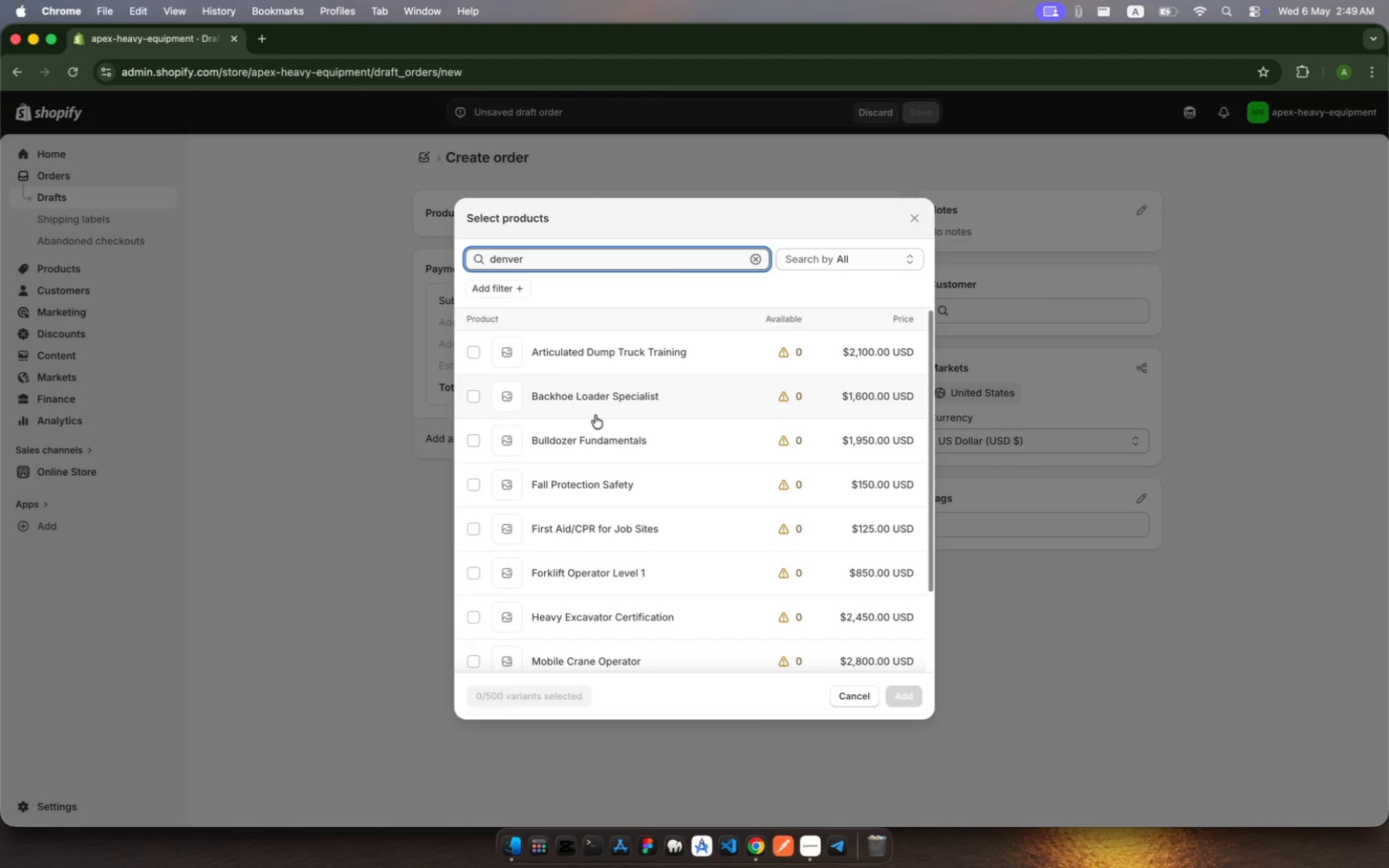 
scroll: coordinate [591, 415], scroll_direction: down, amount: 35.0
 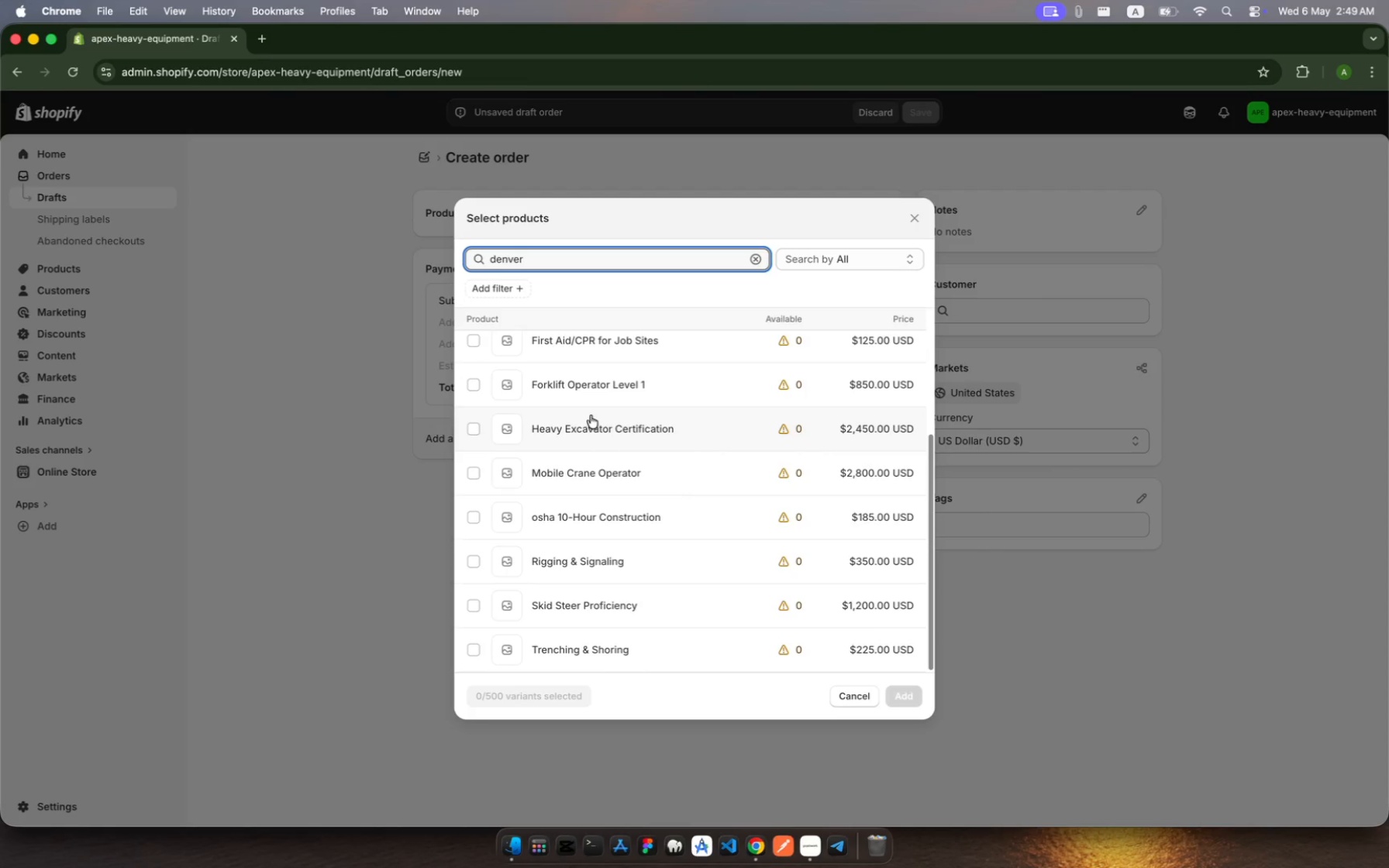 
scroll: coordinate [591, 415], scroll_direction: up, amount: 18.0
 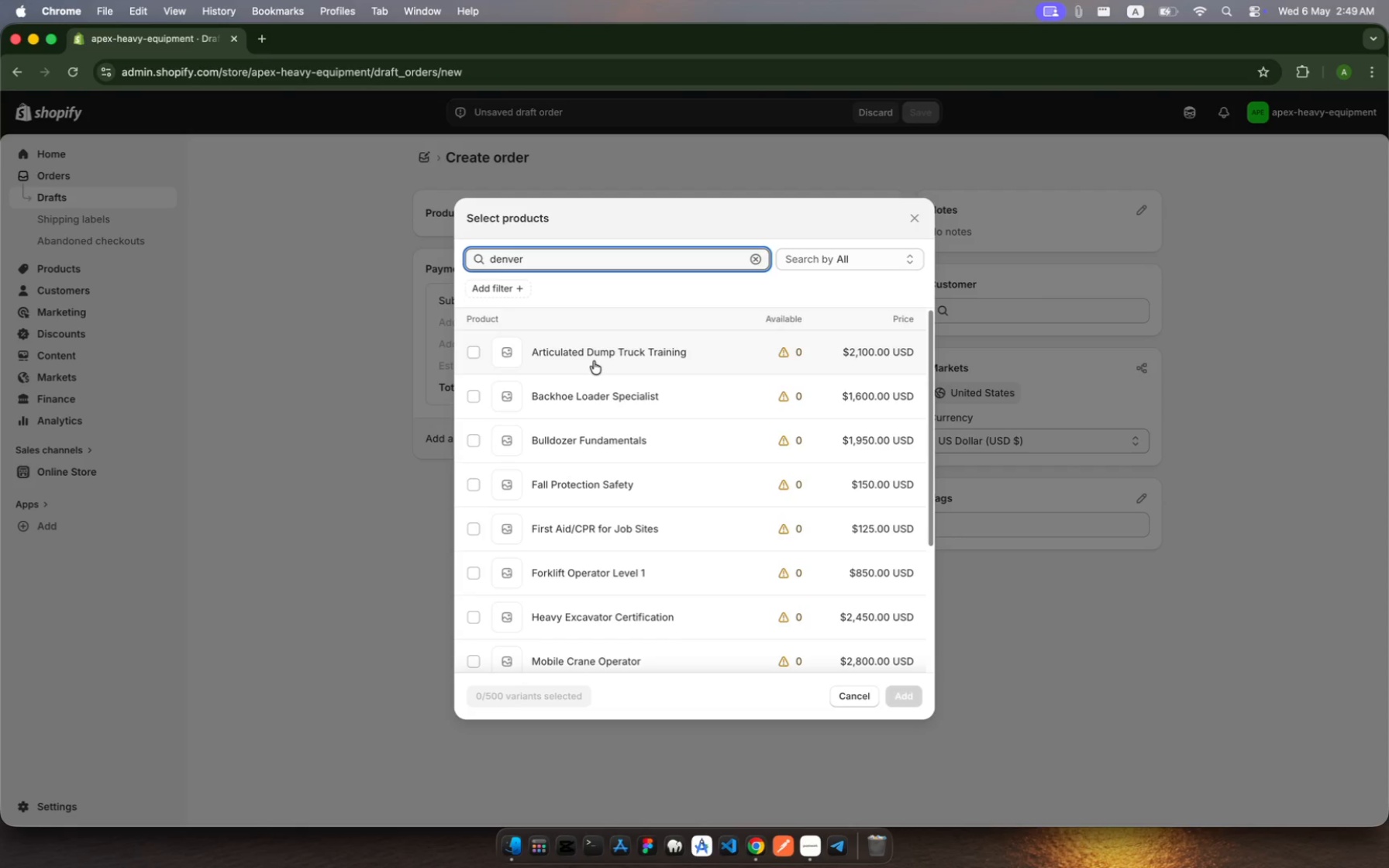 
type( pr)
 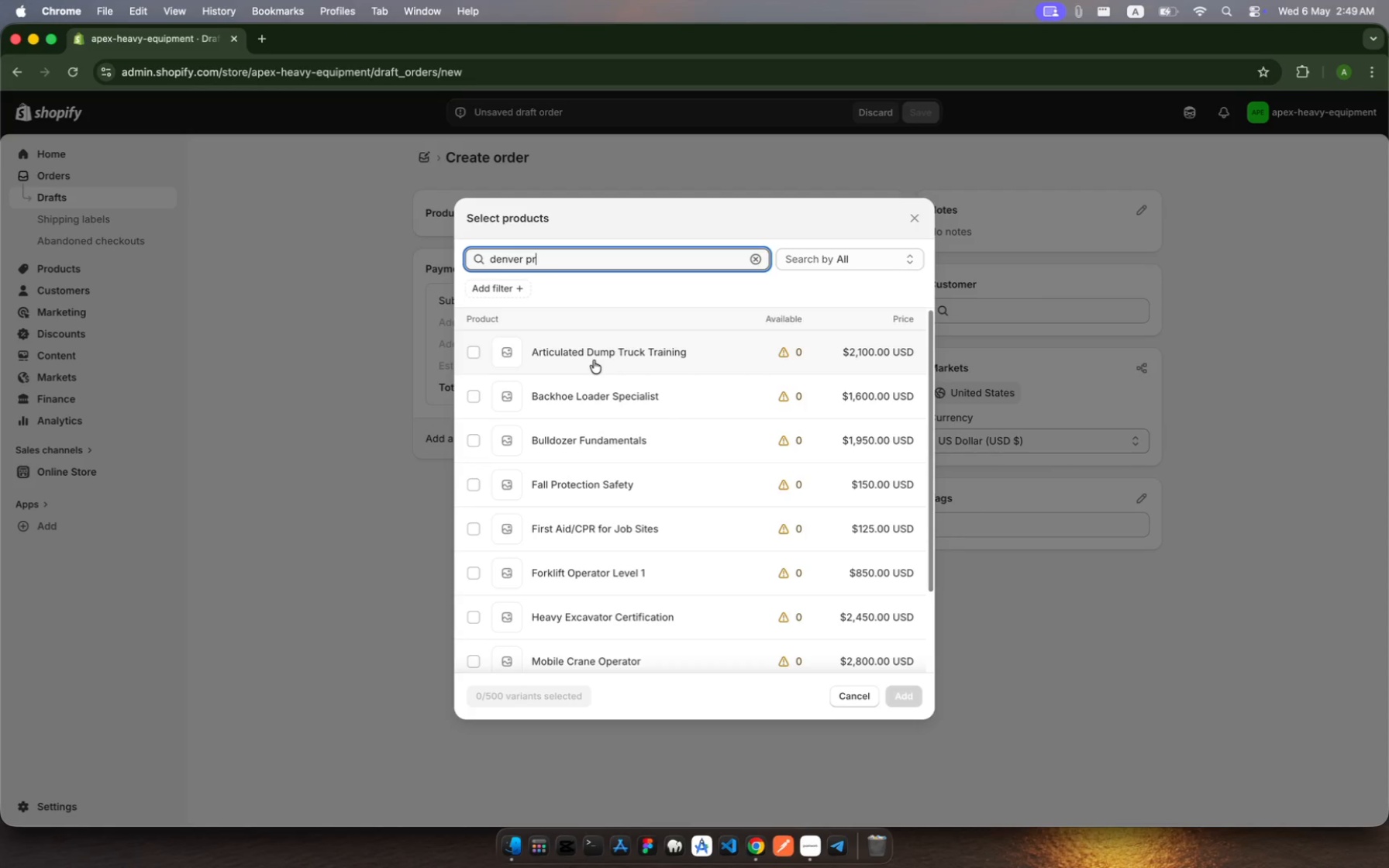 
wait(6.76)
 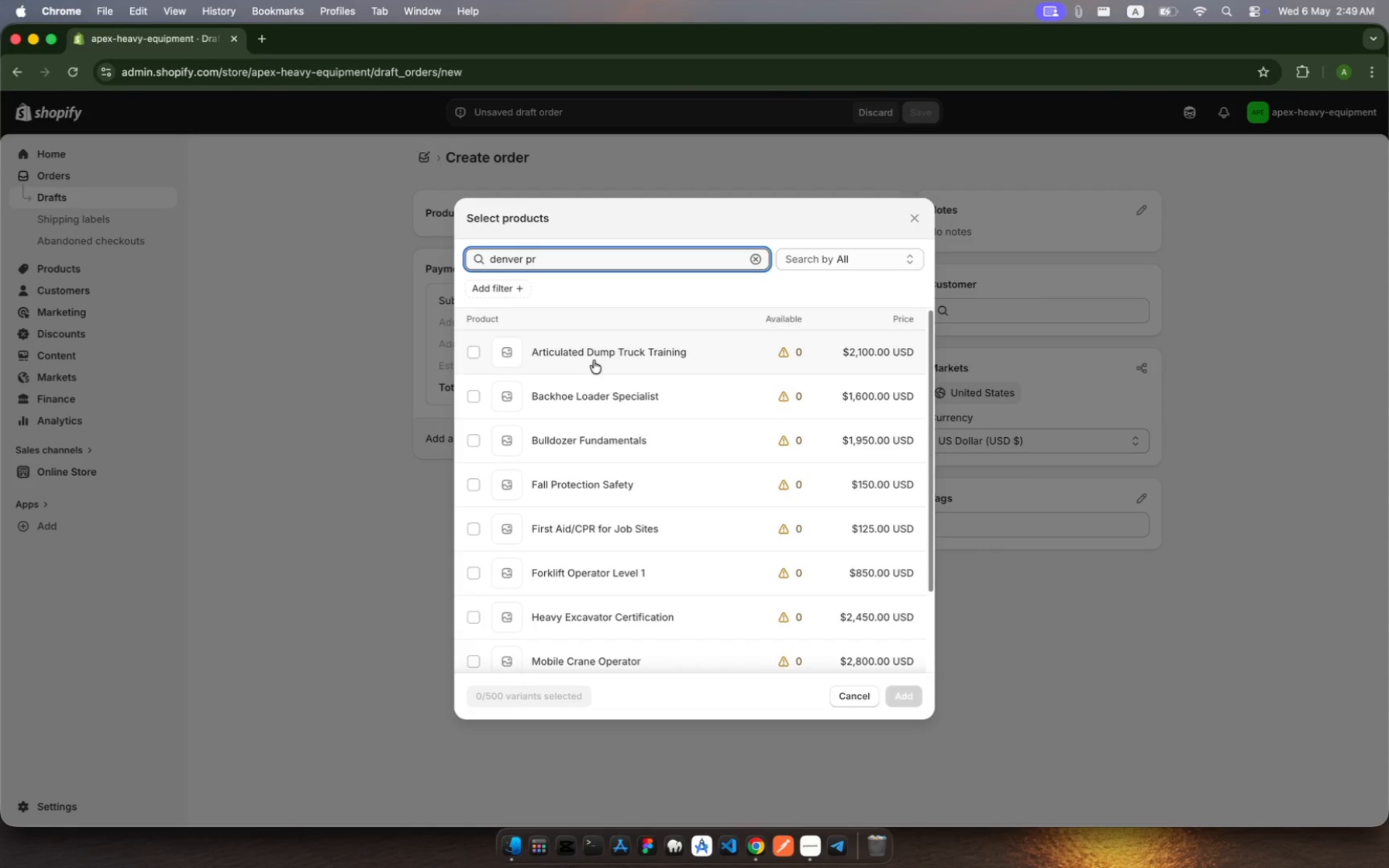 
scroll: coordinate [602, 541], scroll_direction: down, amount: 43.0
 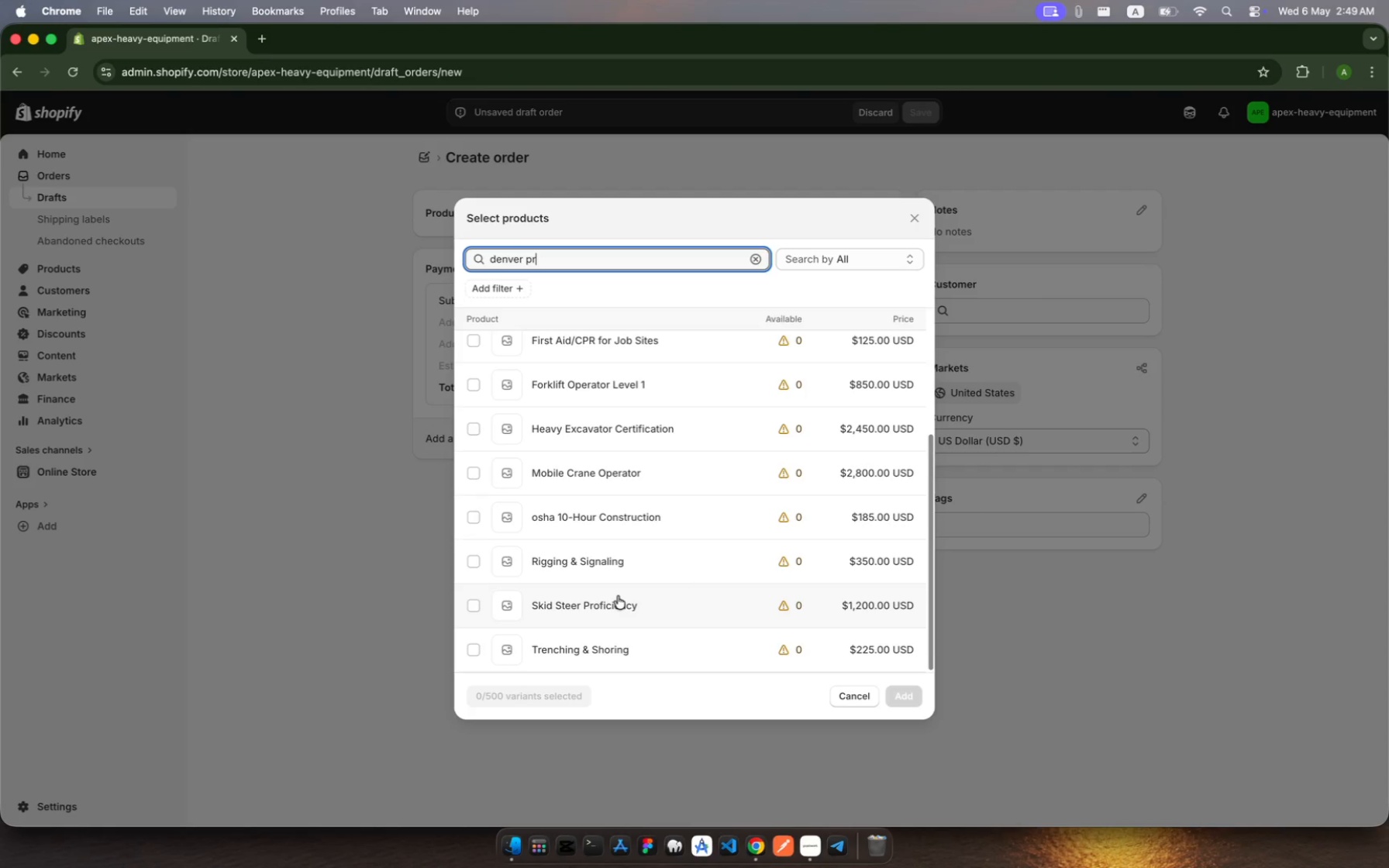 
wait(14.38)
 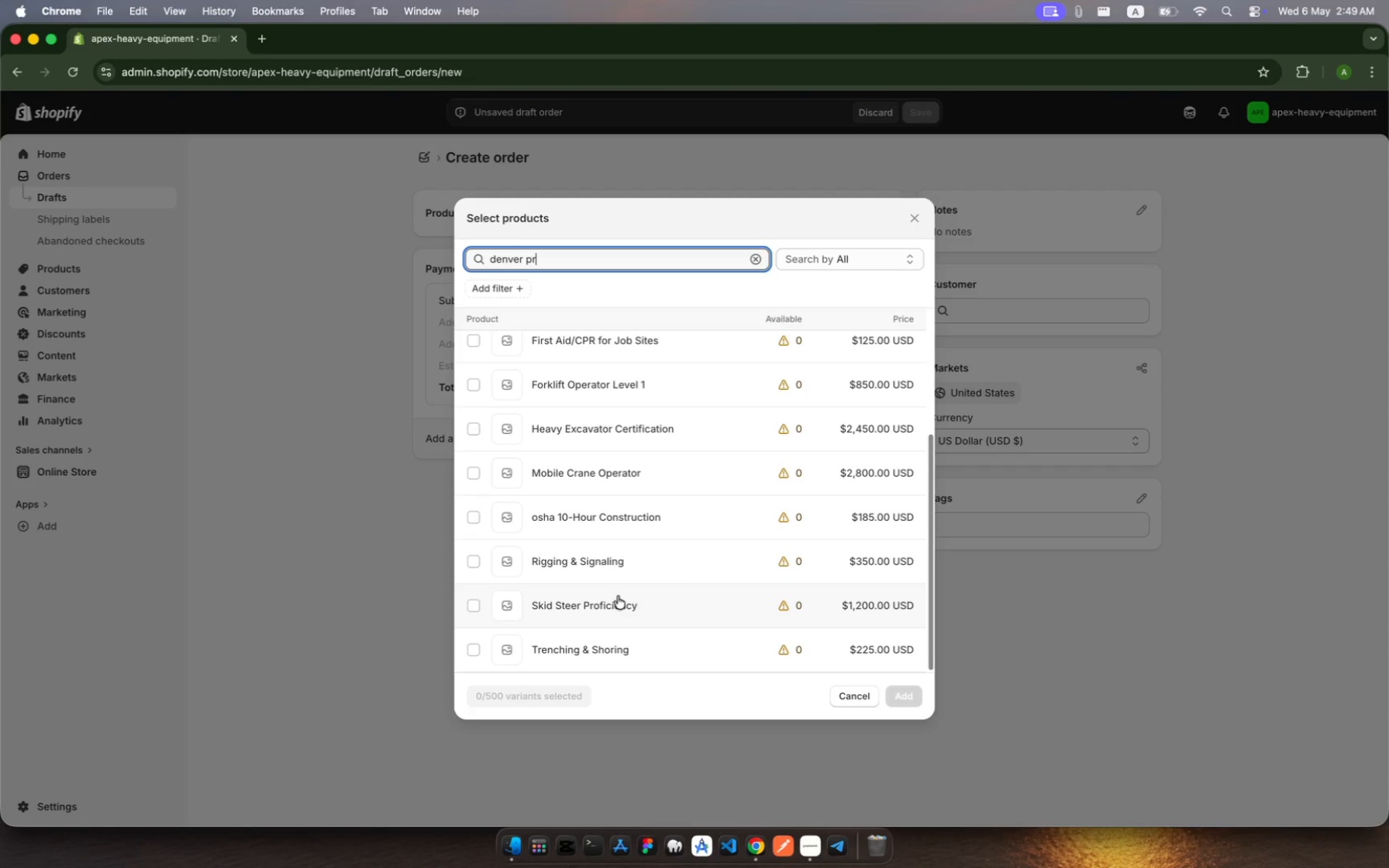 
key(Backspace)
 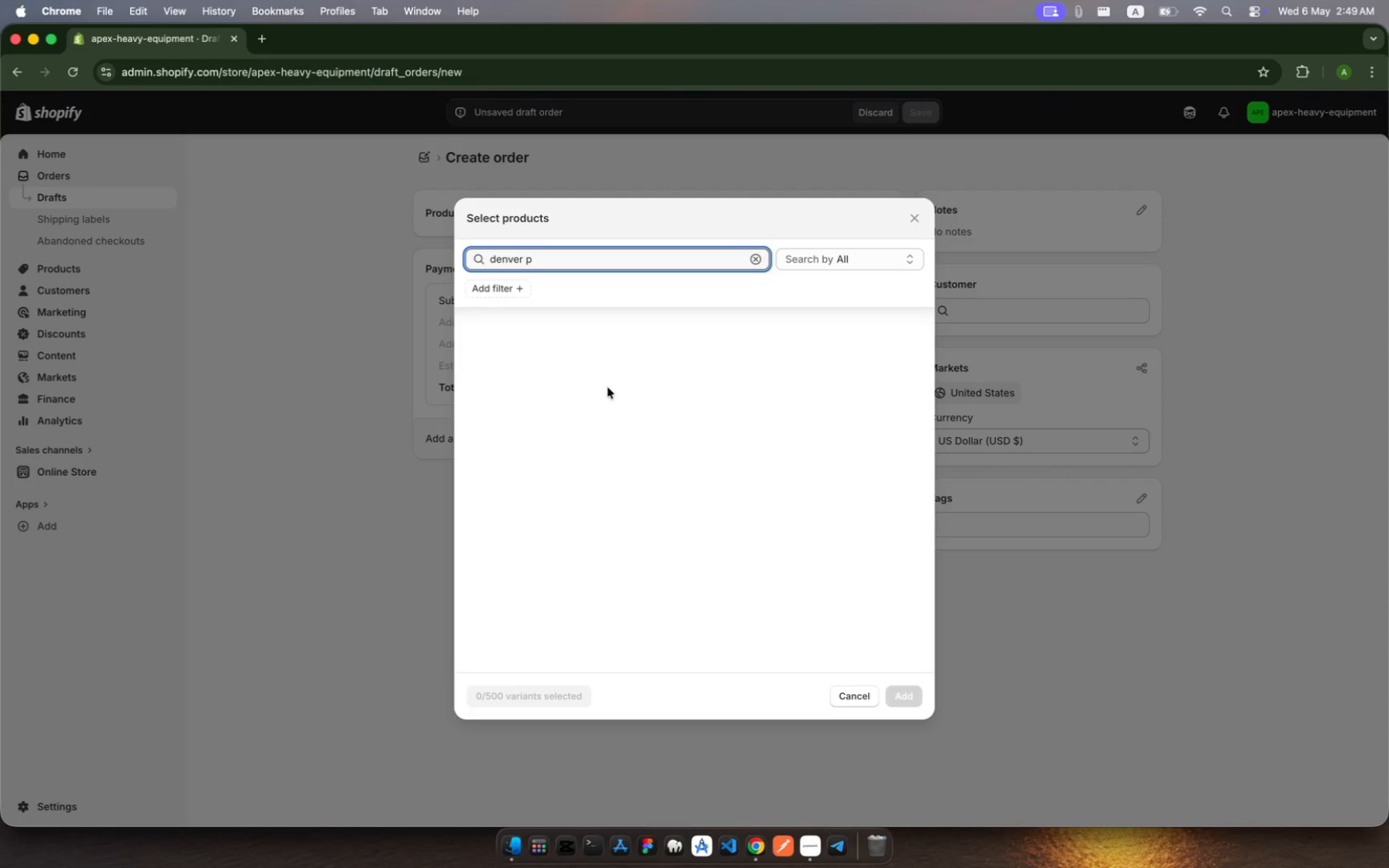 
hold_key(key=Backspace, duration=1.5)
 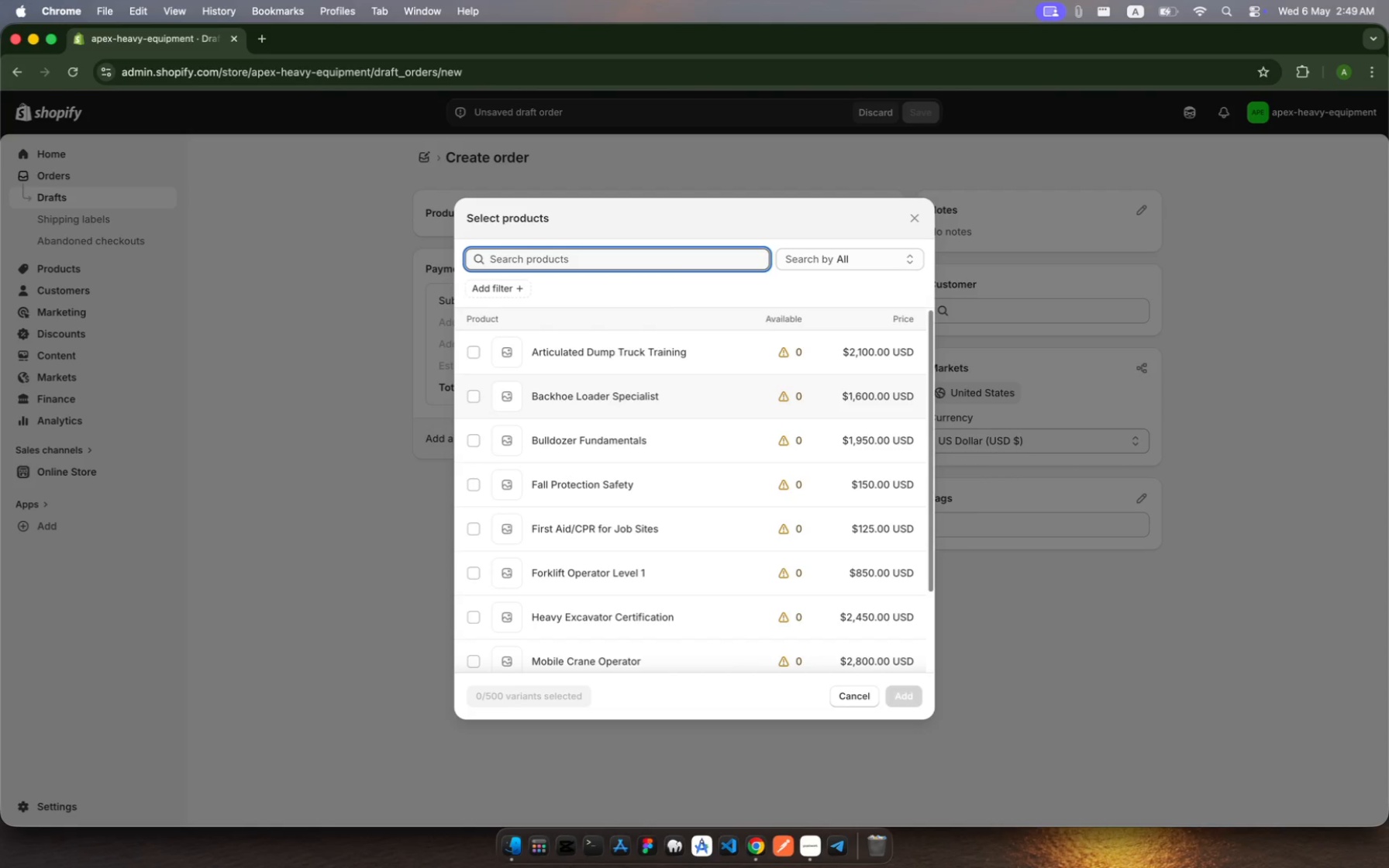 
type(heav)
 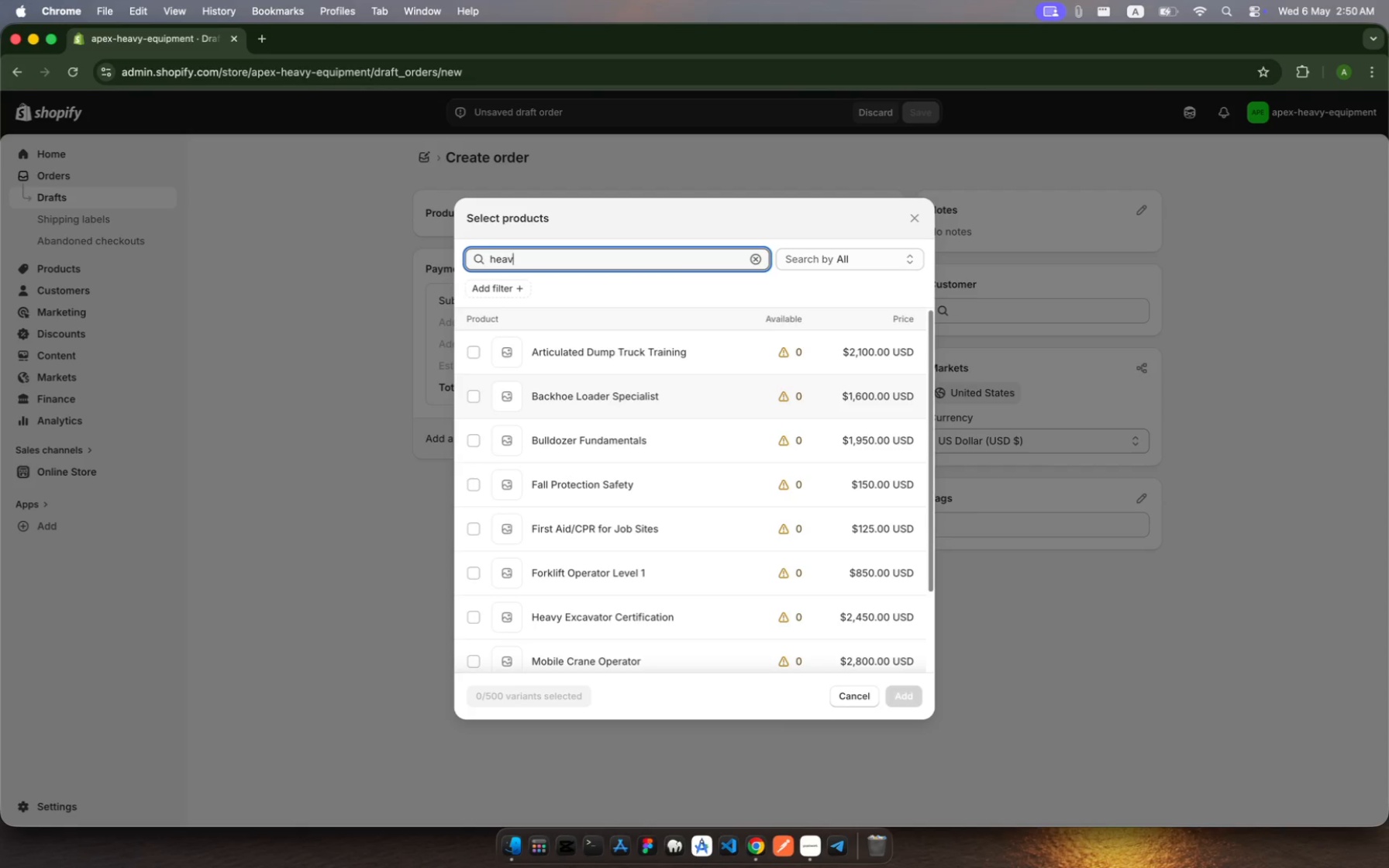 
type(y exc)
 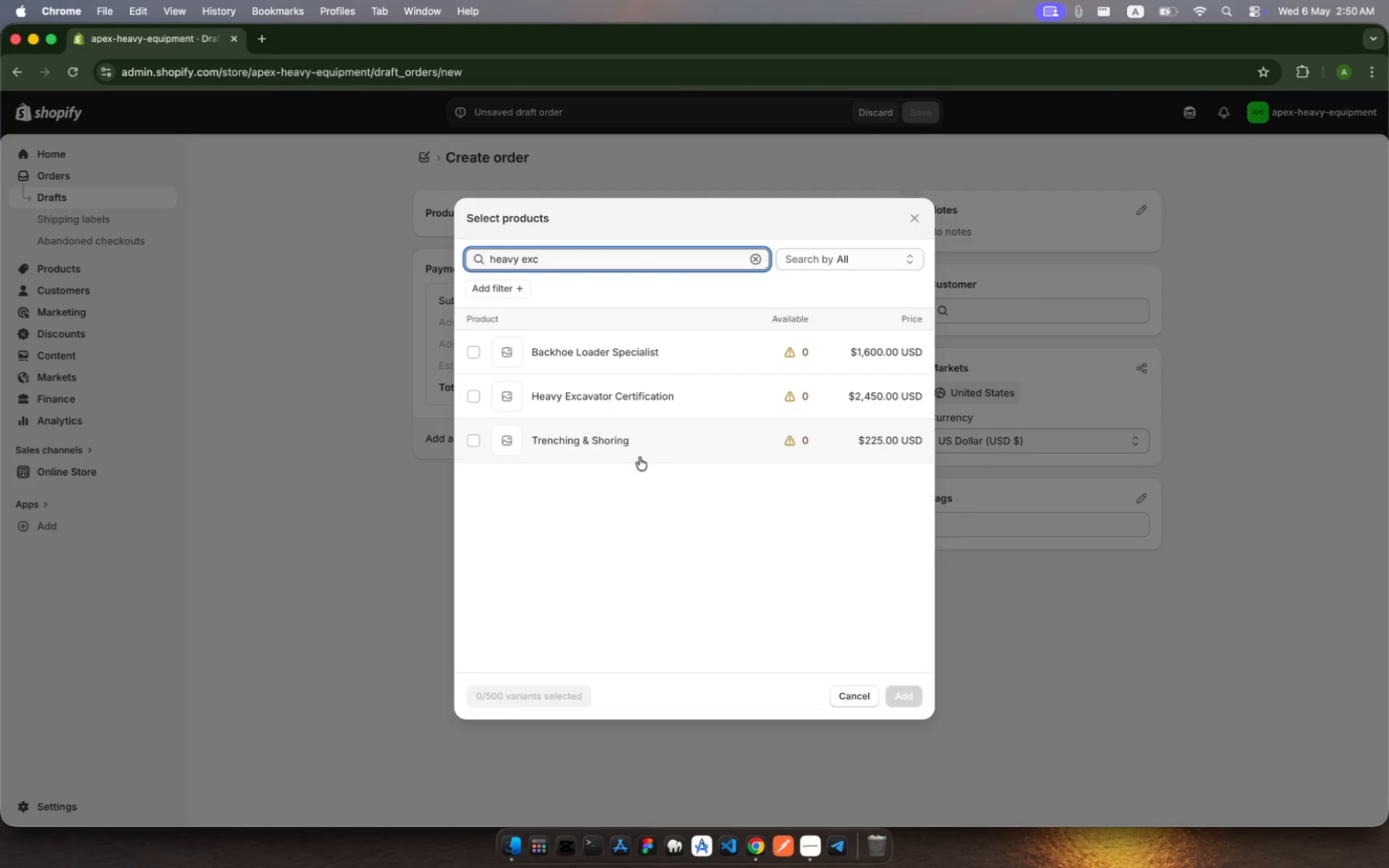 
left_click([639, 394])
 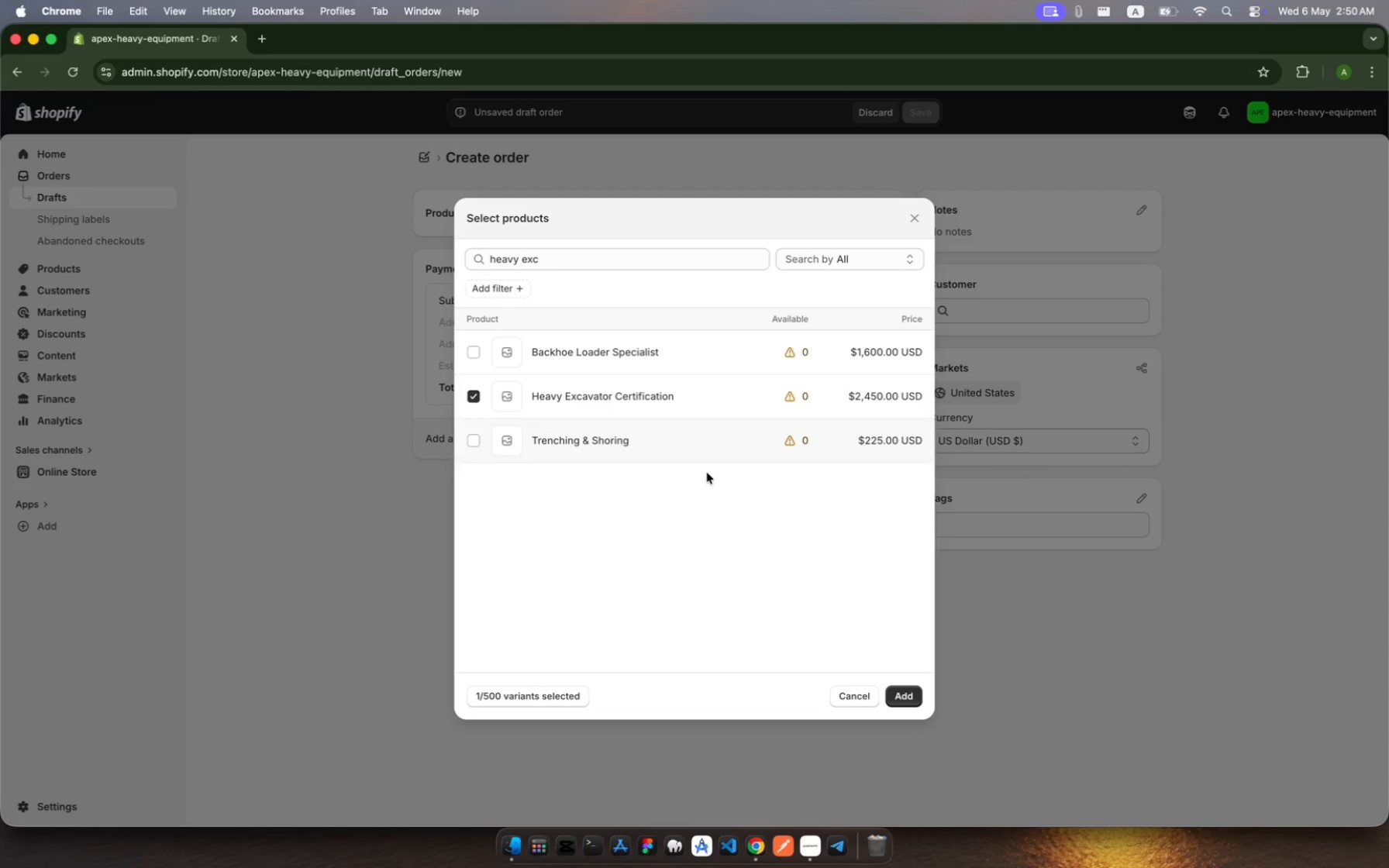 
left_click([908, 702])
 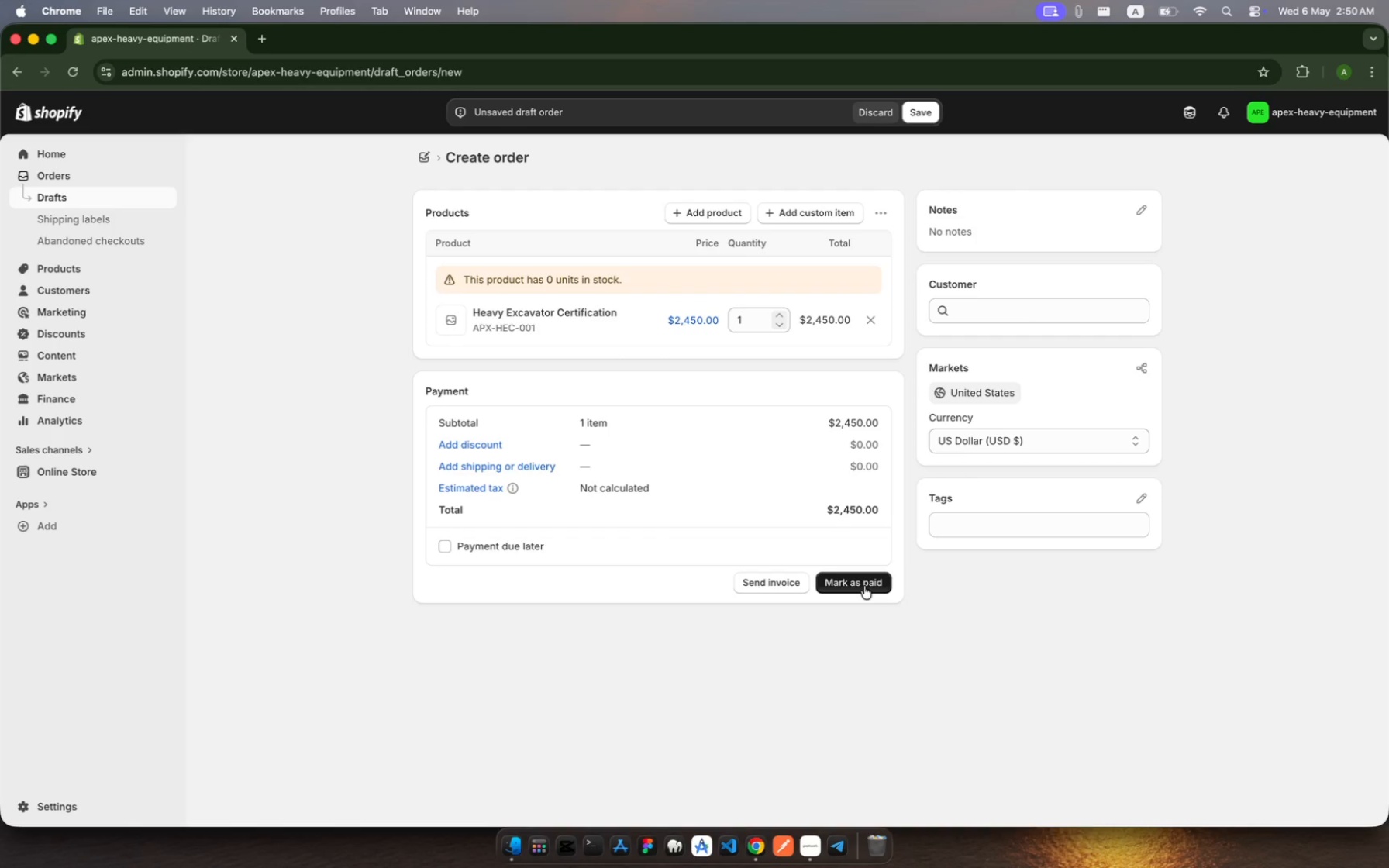 
wait(30.13)
 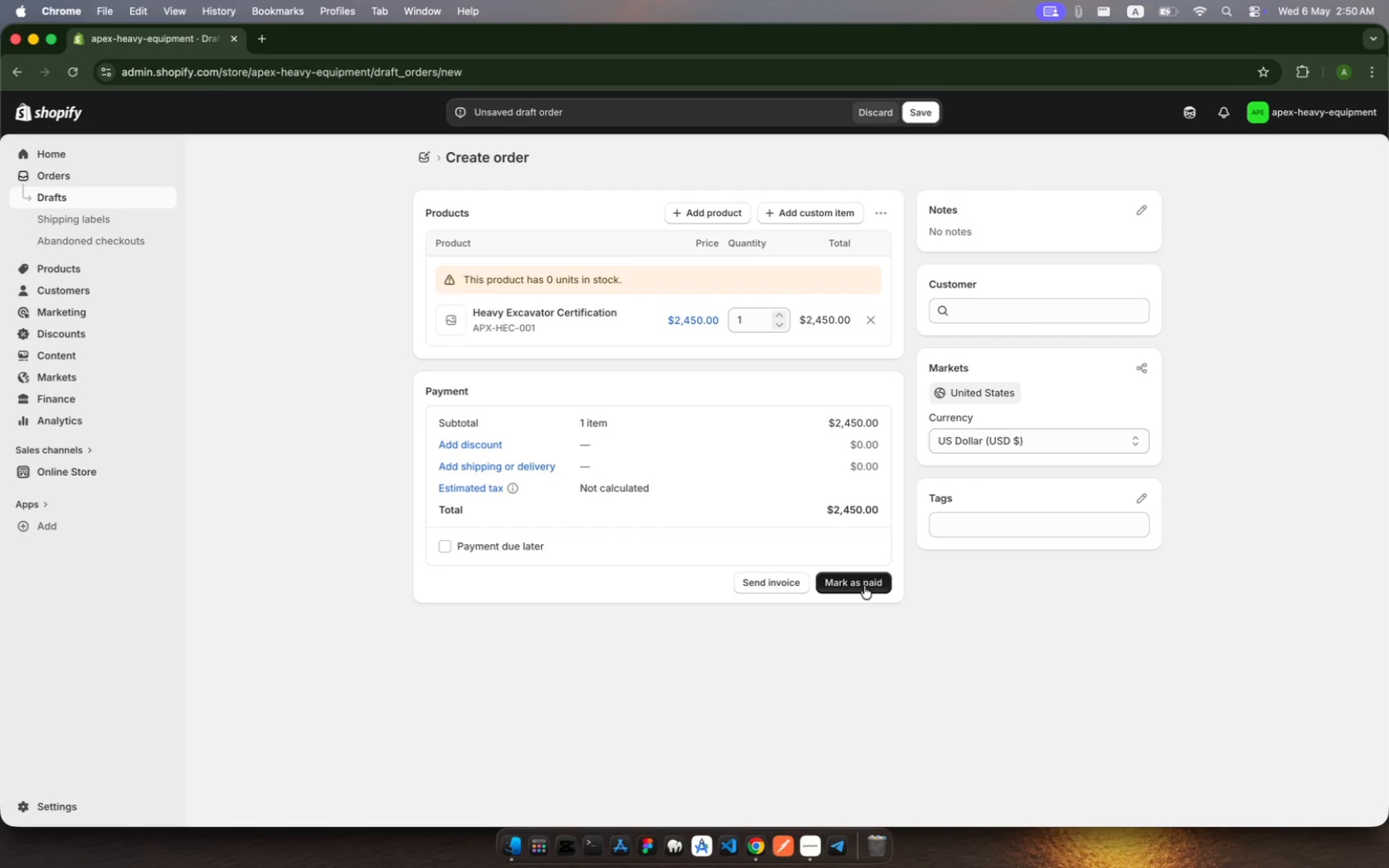 
left_click([708, 215])
 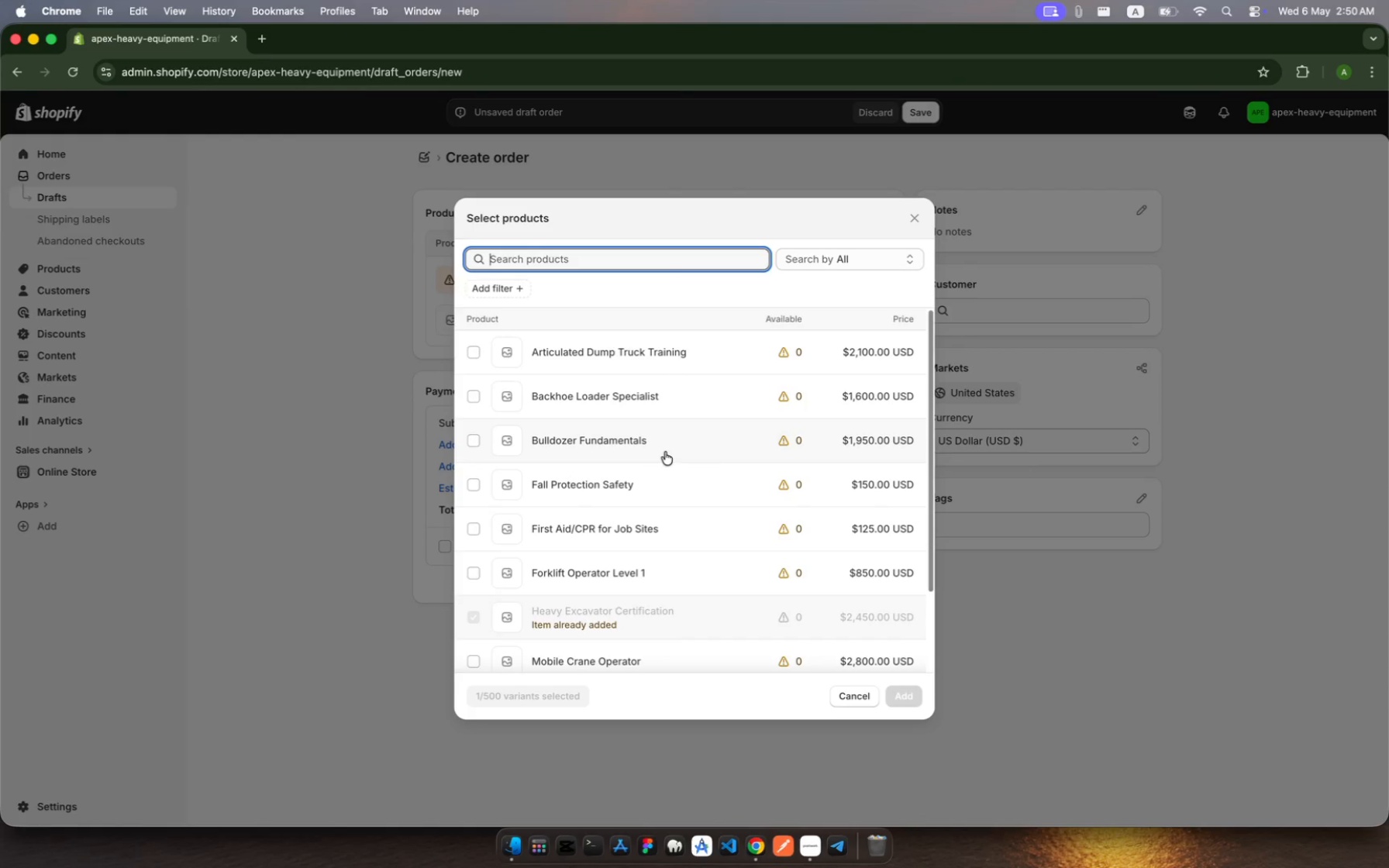 
wait(5.88)
 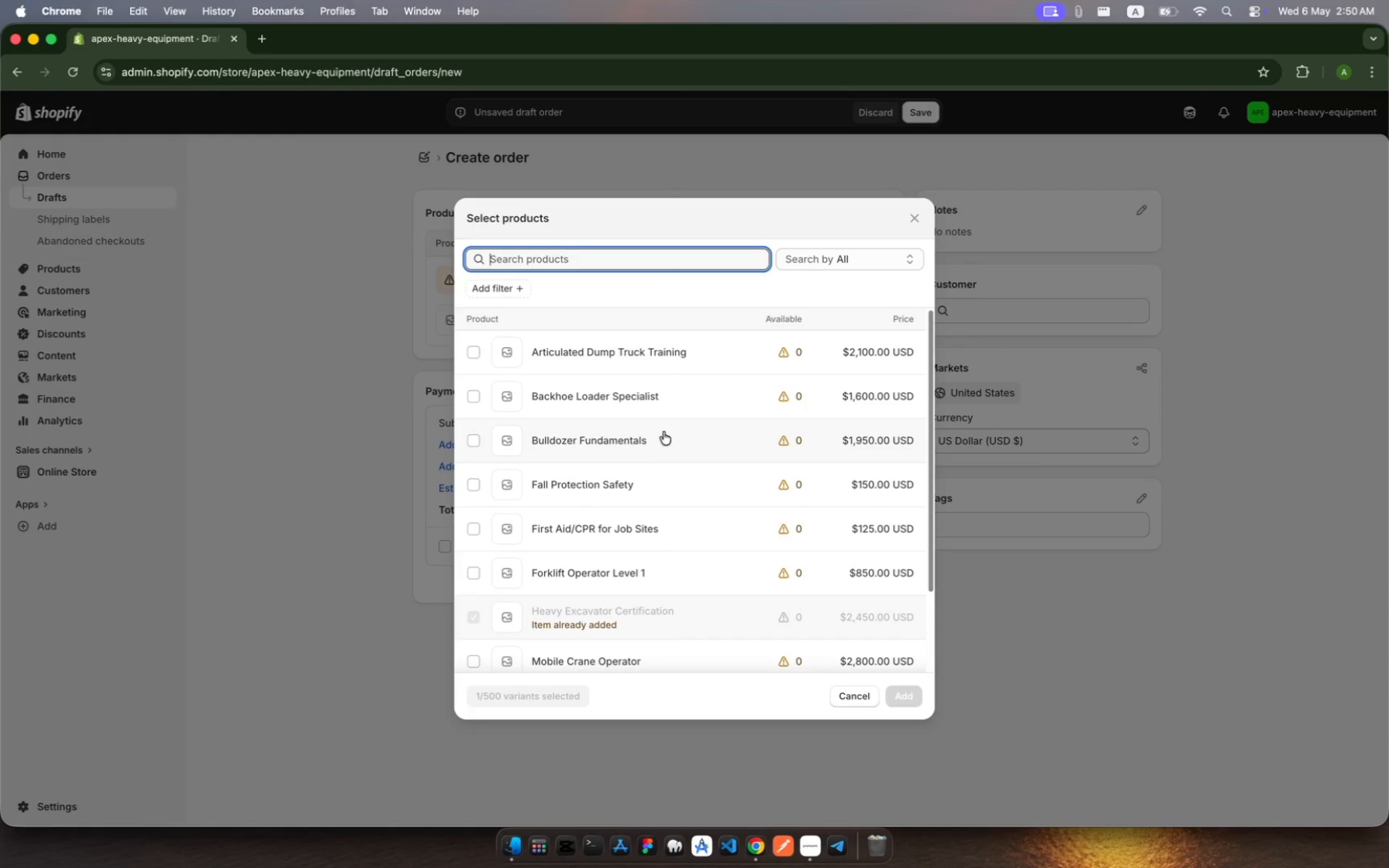 
type(osha)
 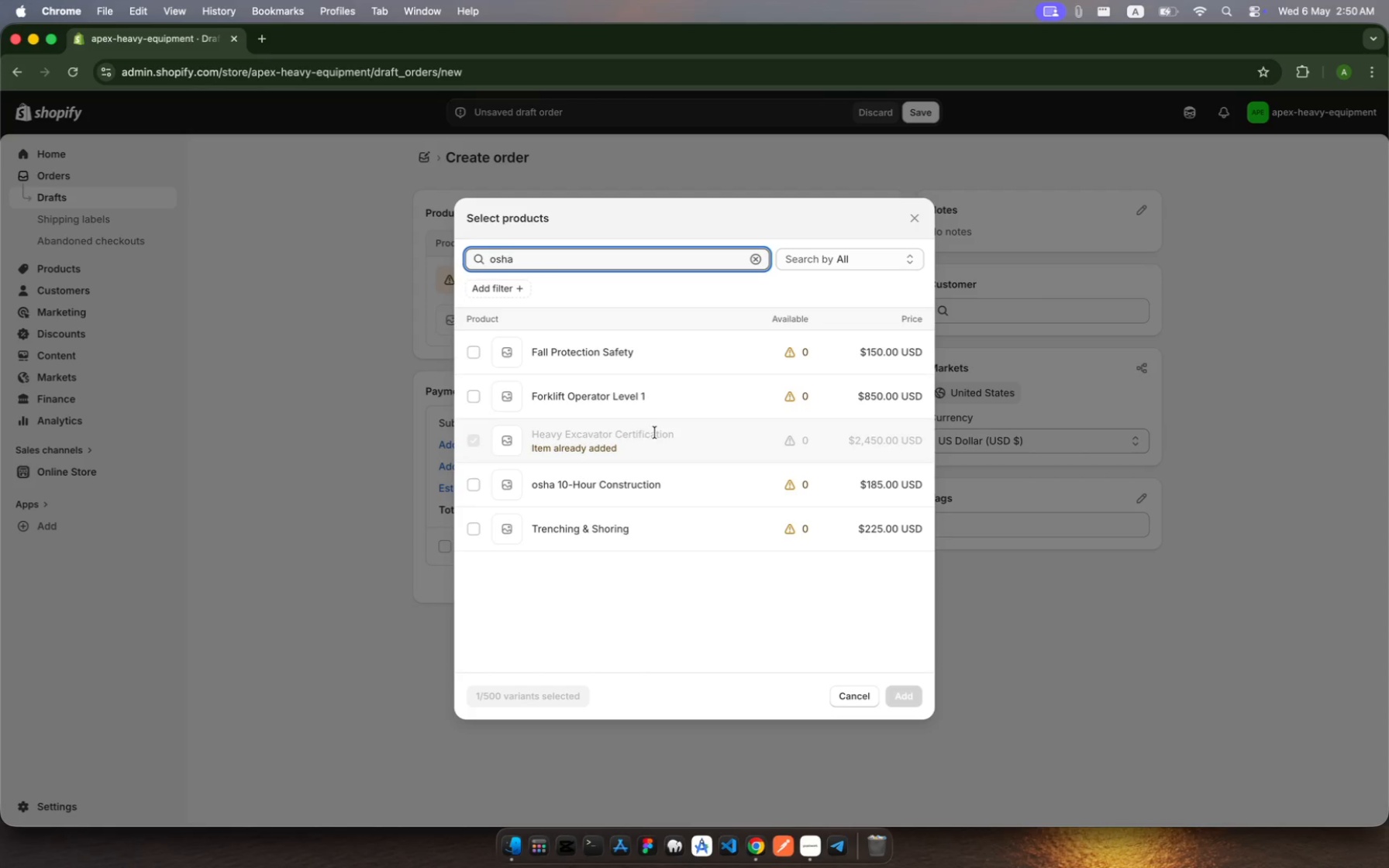 
left_click([668, 498])
 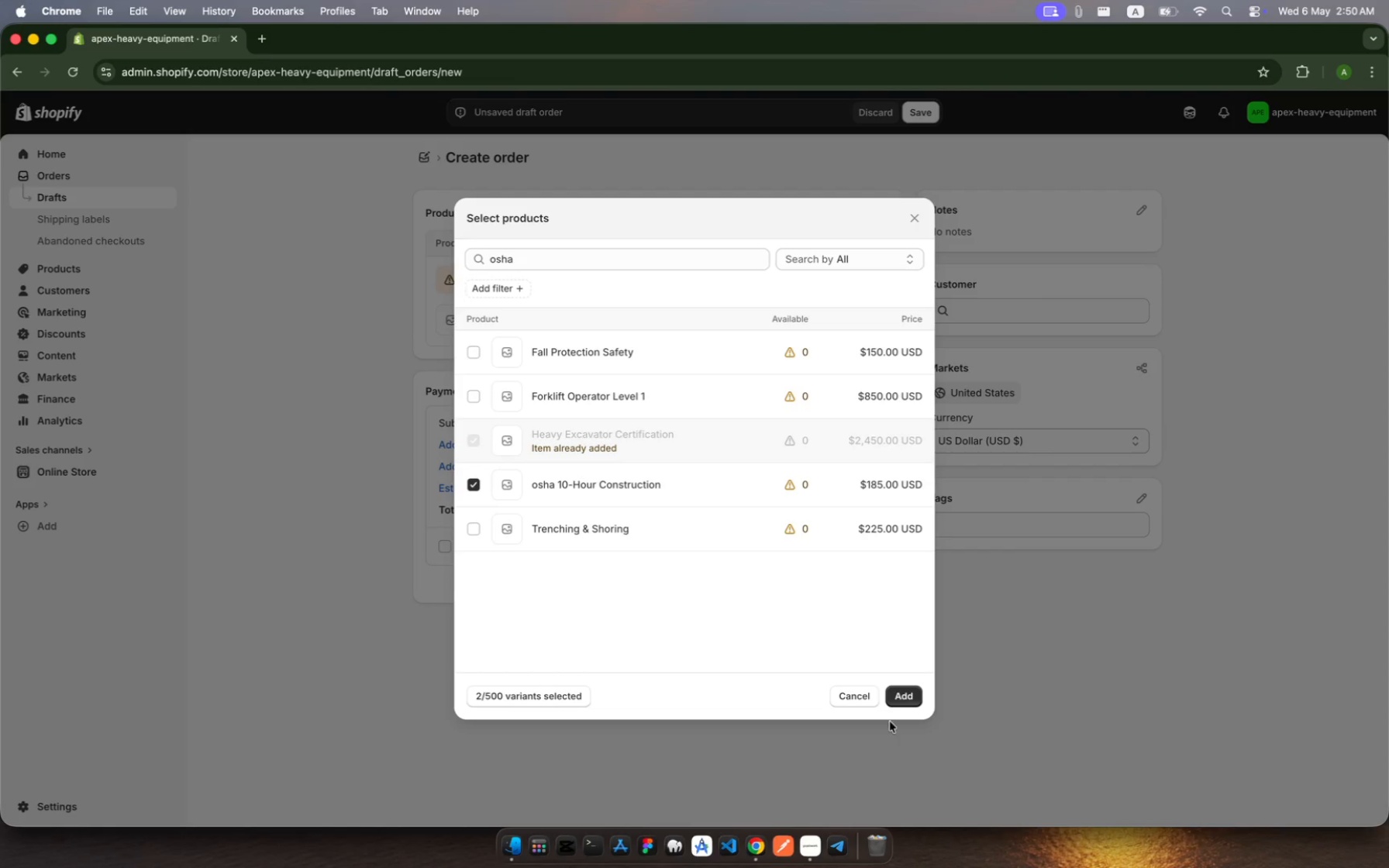 
left_click([904, 695])
 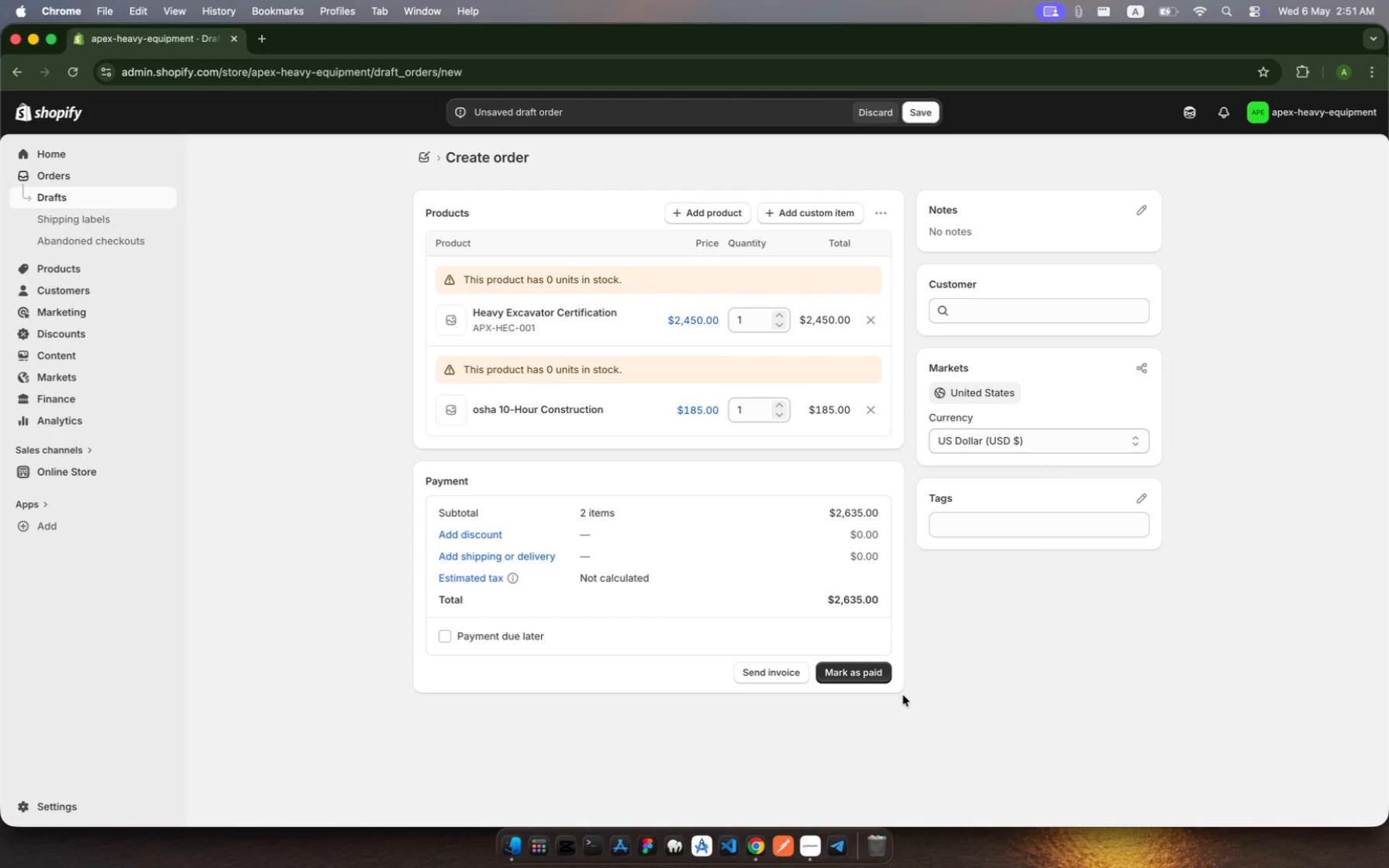 
wait(7.17)
 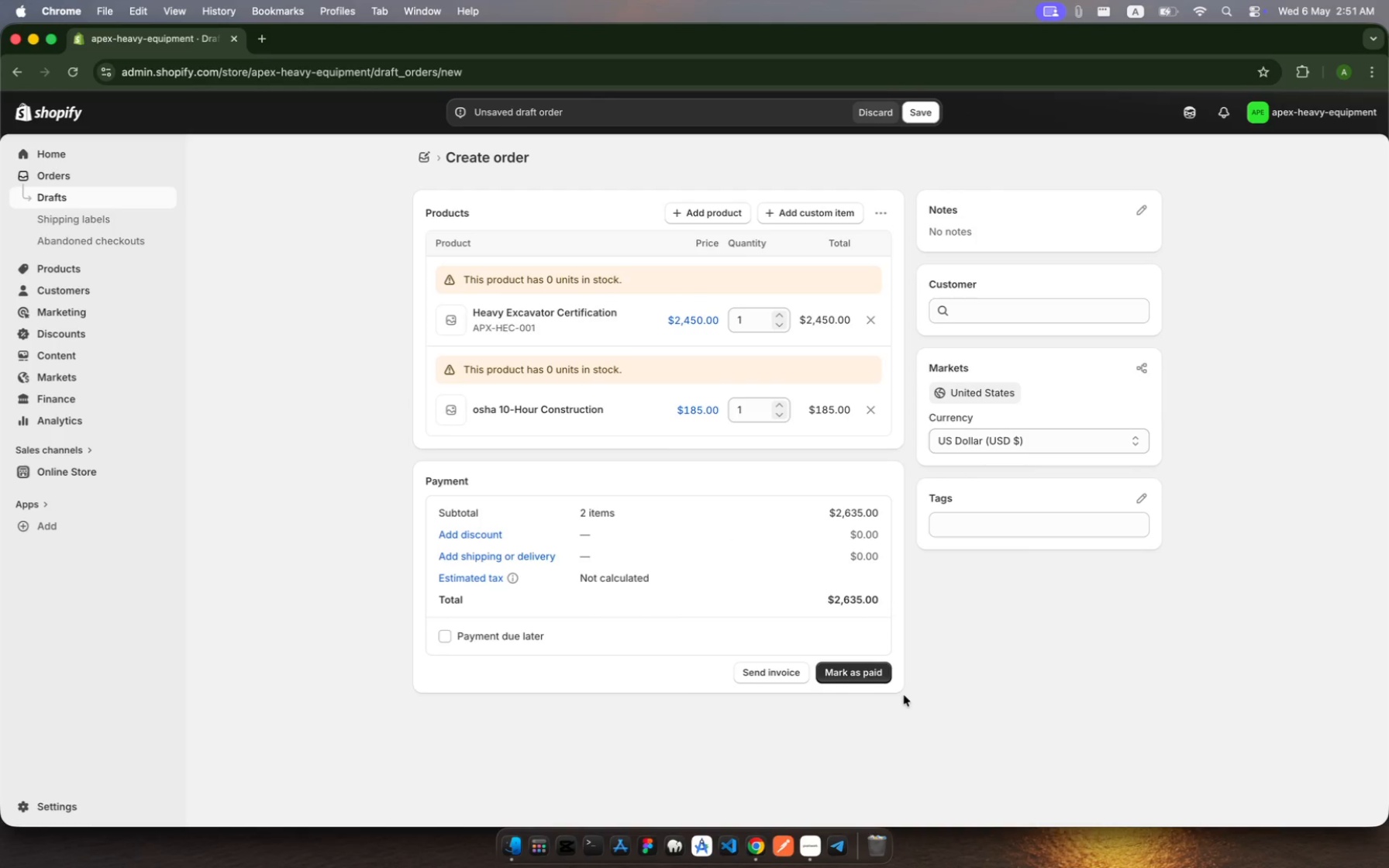 
left_click([853, 677])
 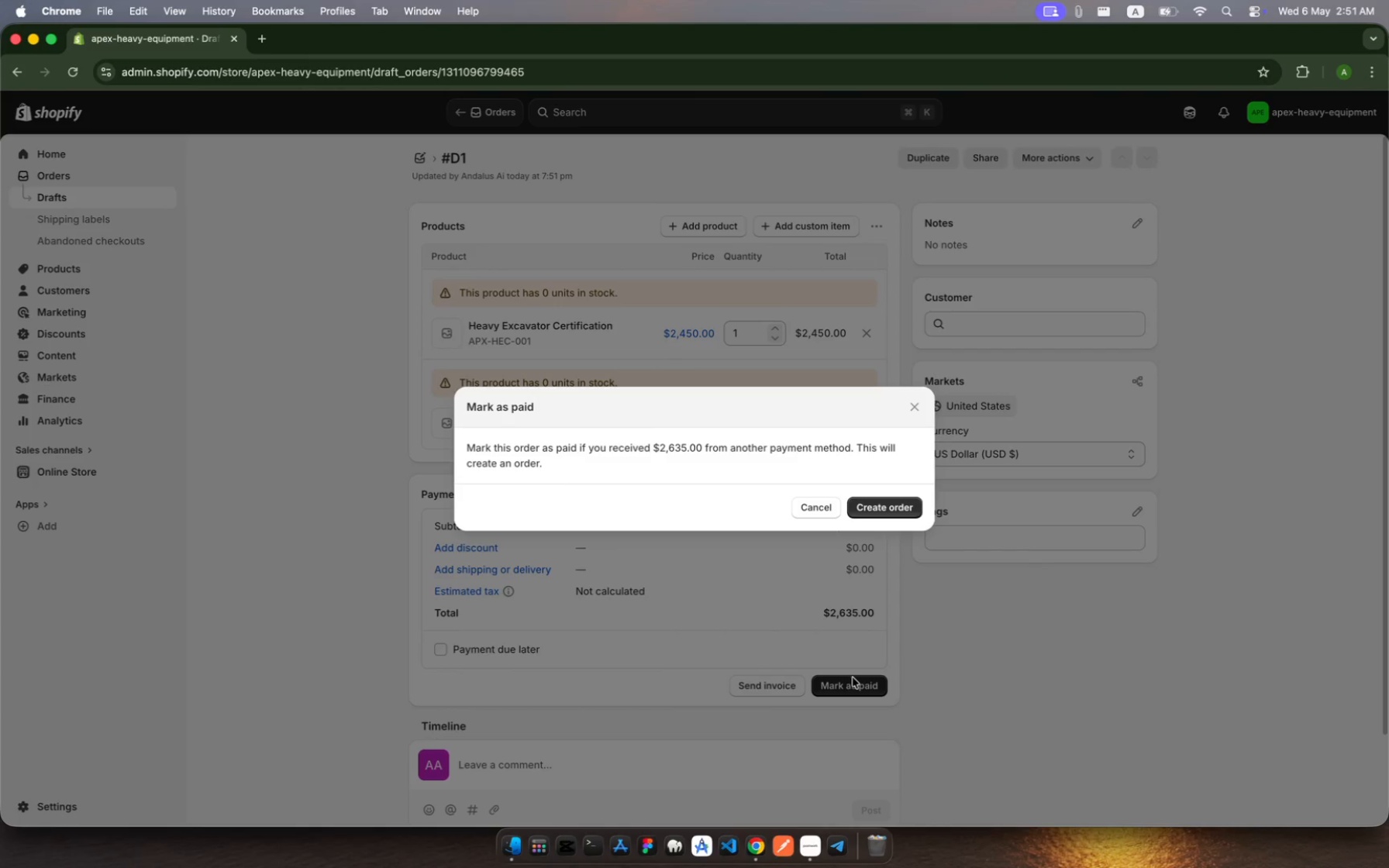 
wait(12.26)
 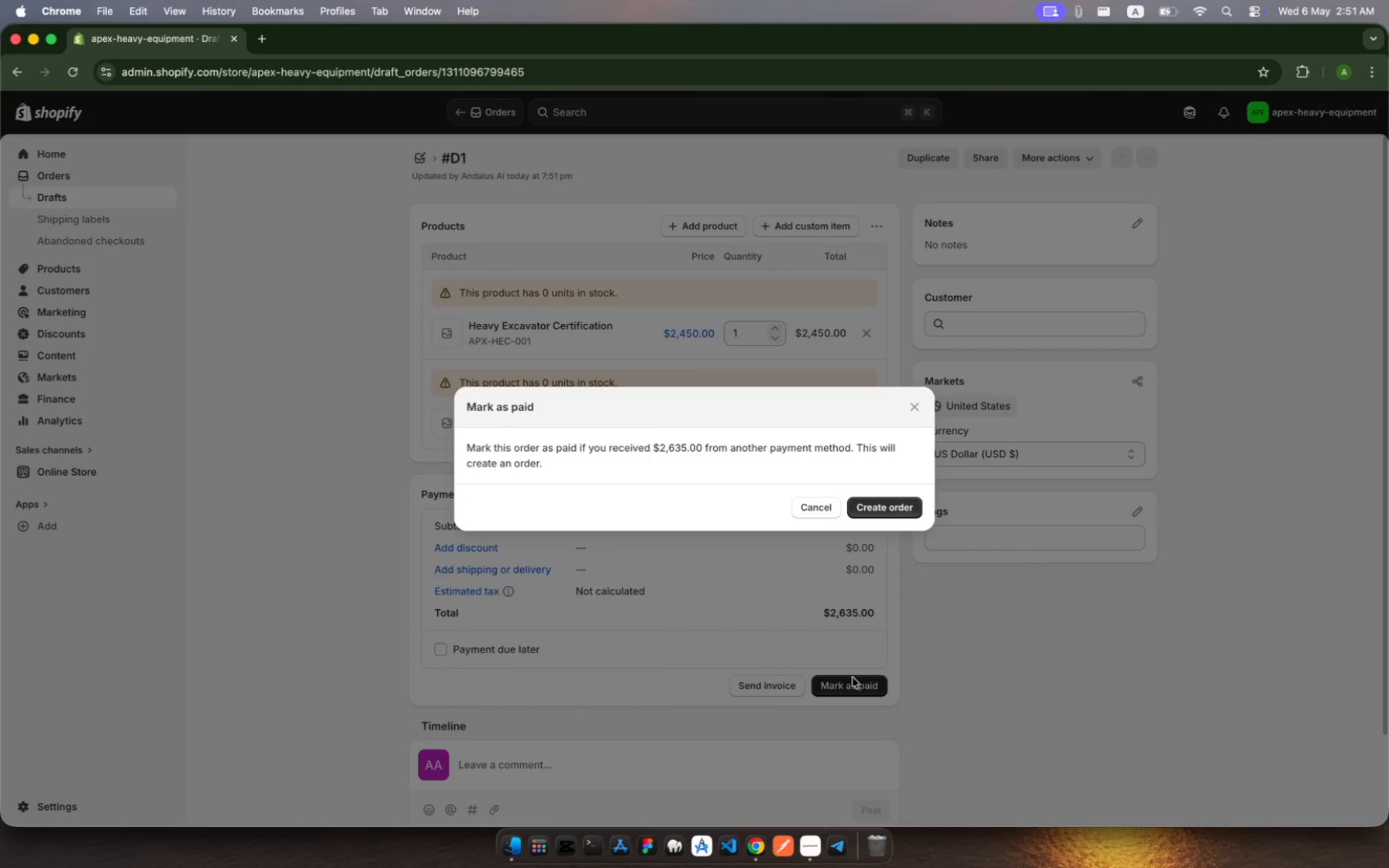 
left_click([897, 515])
 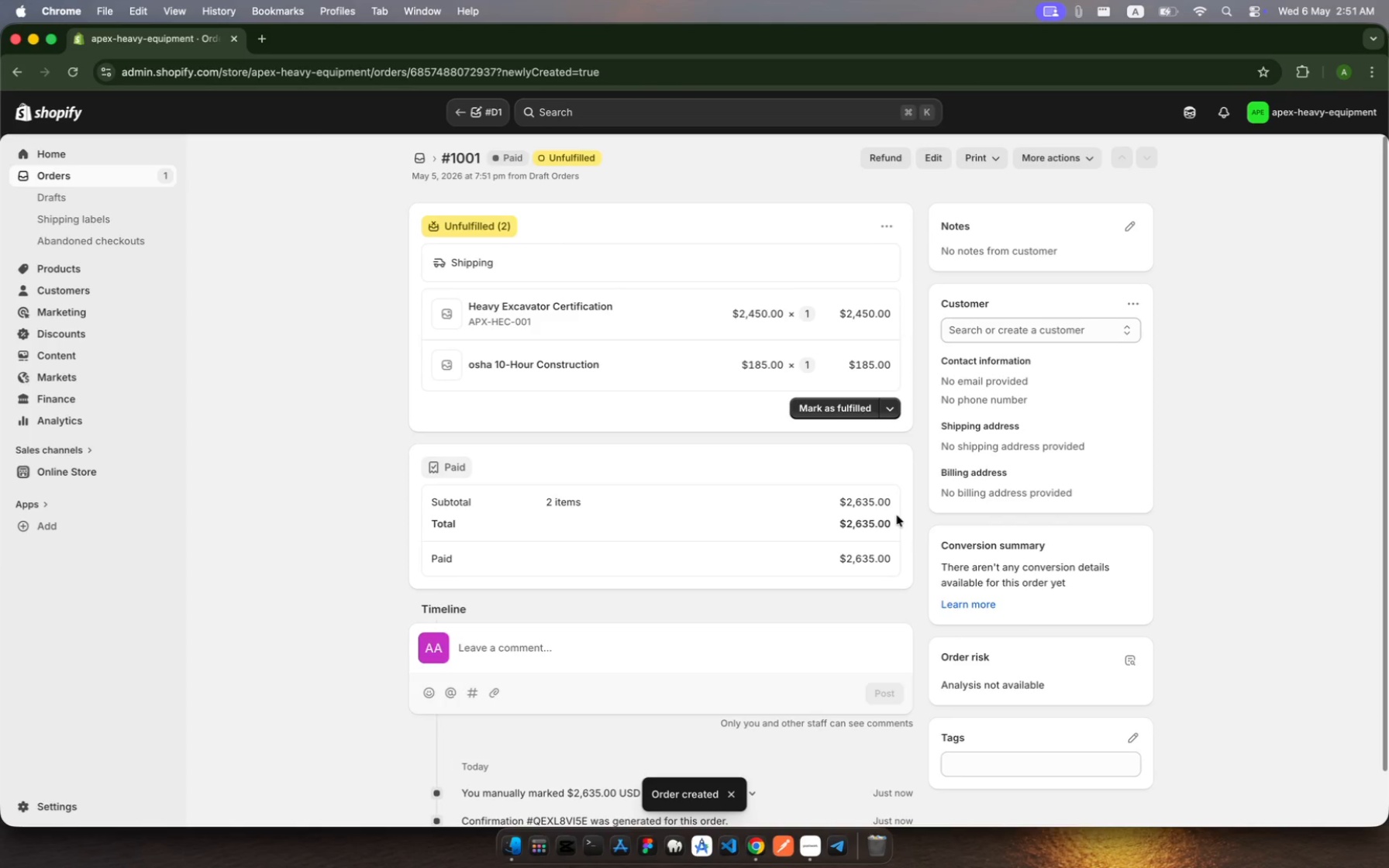 
wait(10.36)
 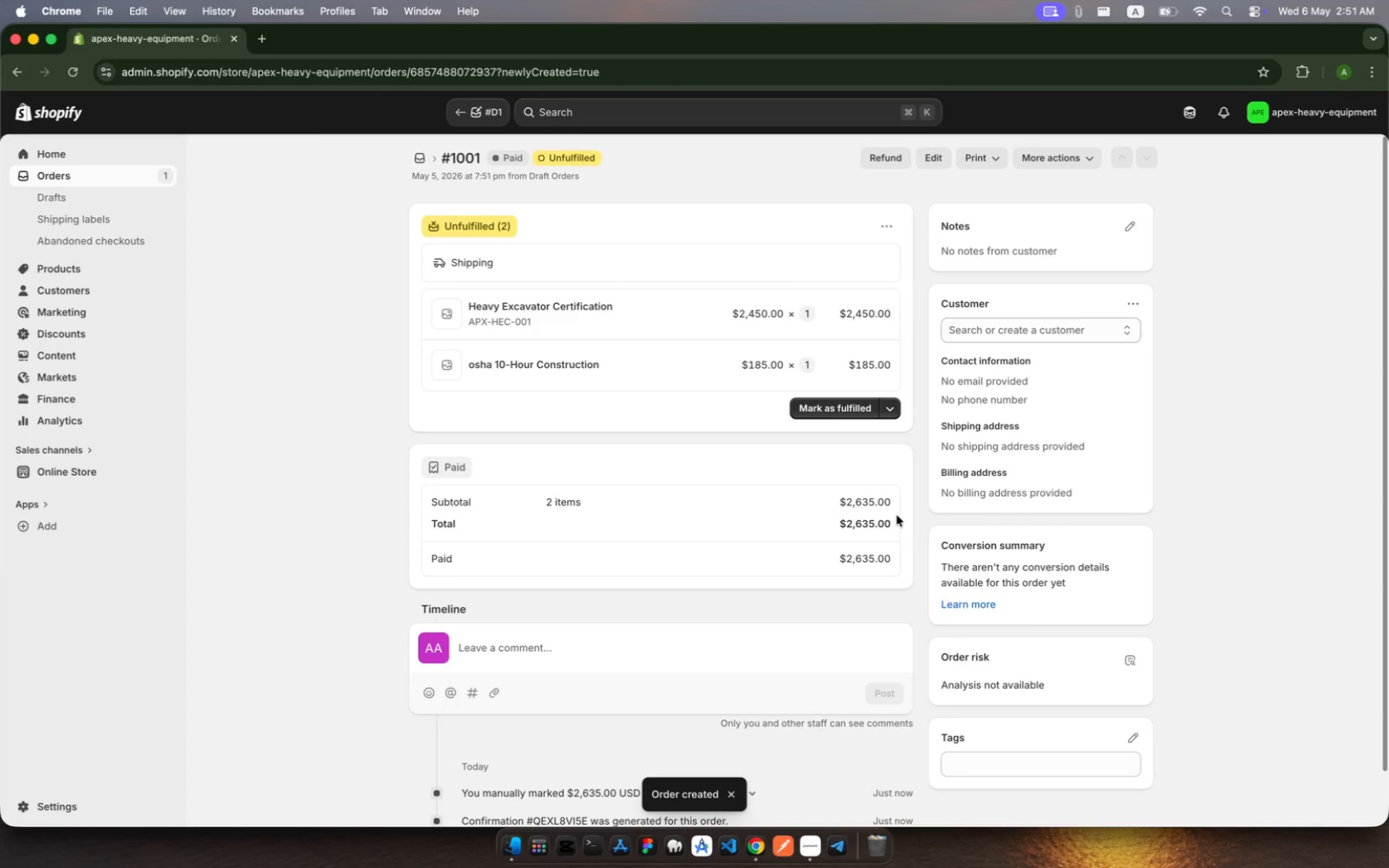 
left_click([830, 402])
 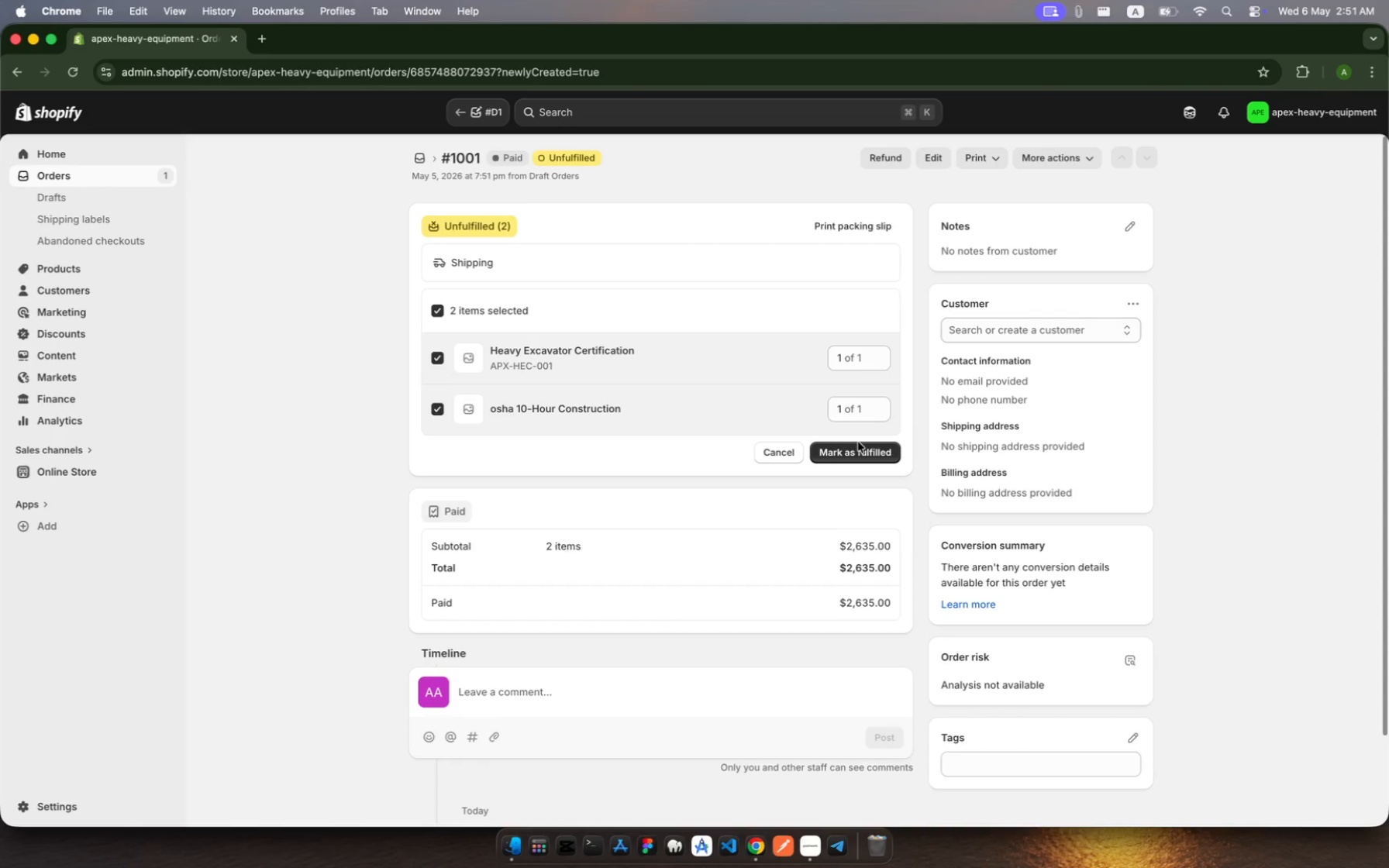 
left_click([865, 456])
 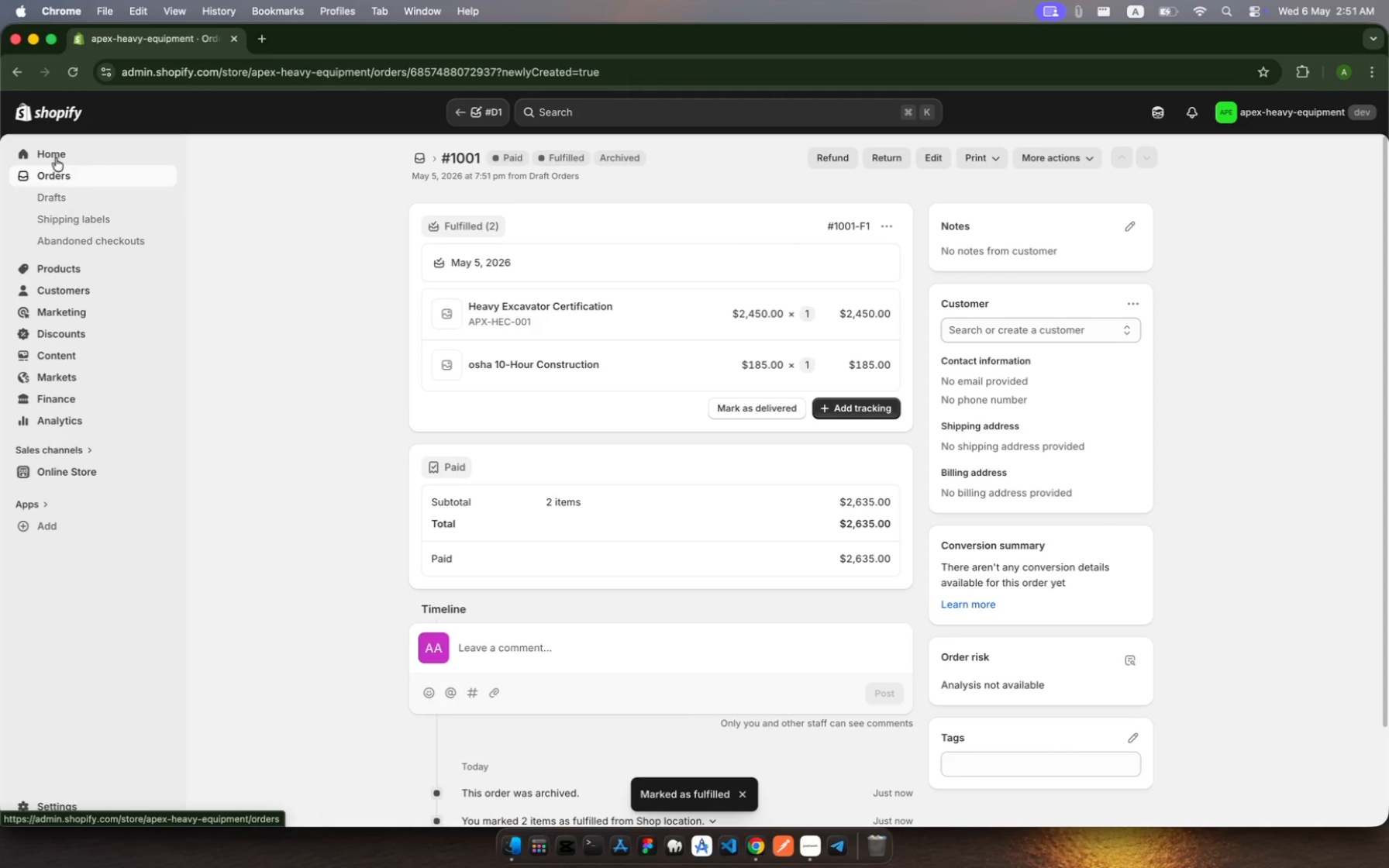 
wait(6.37)
 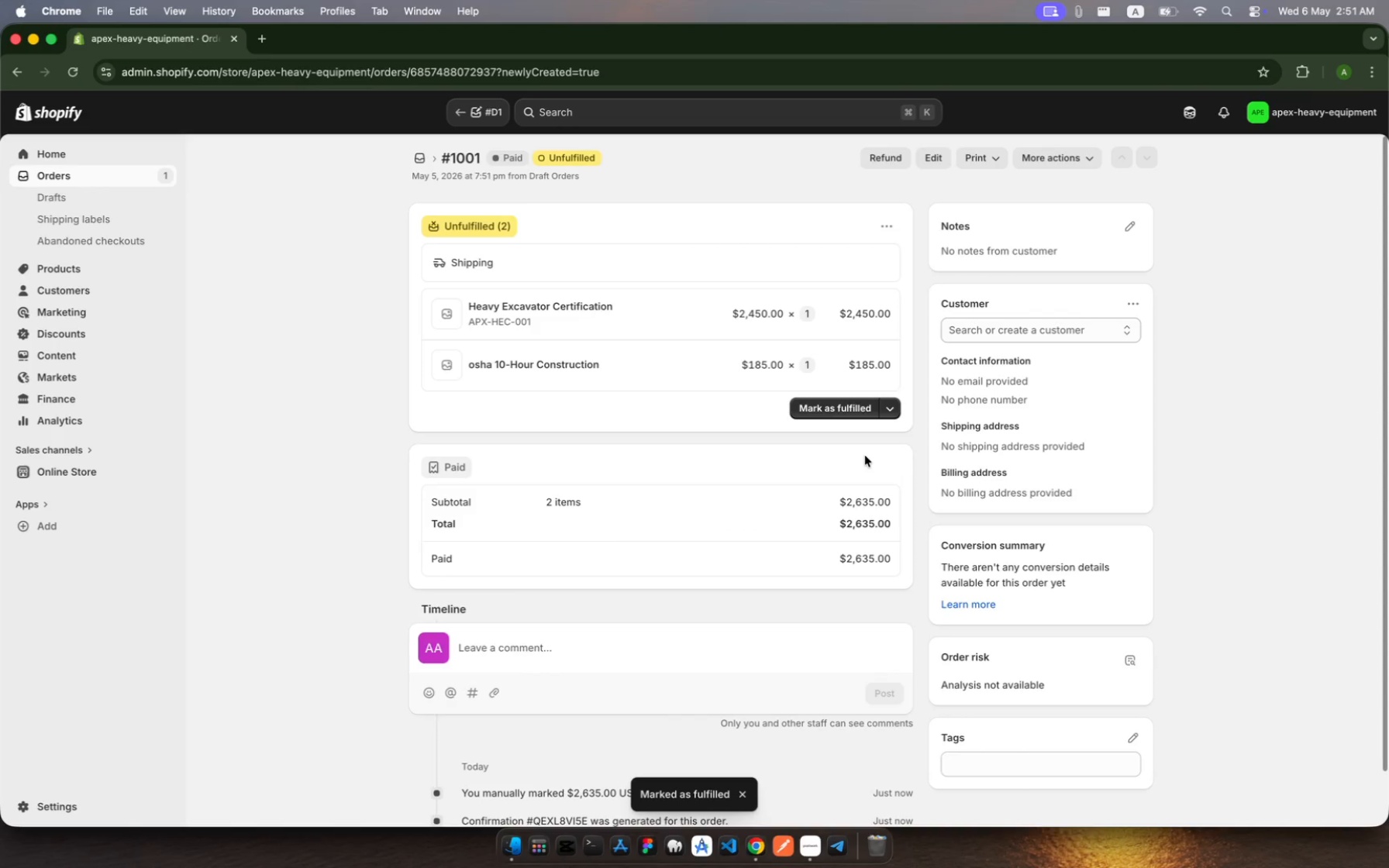 
left_click([71, 172])
 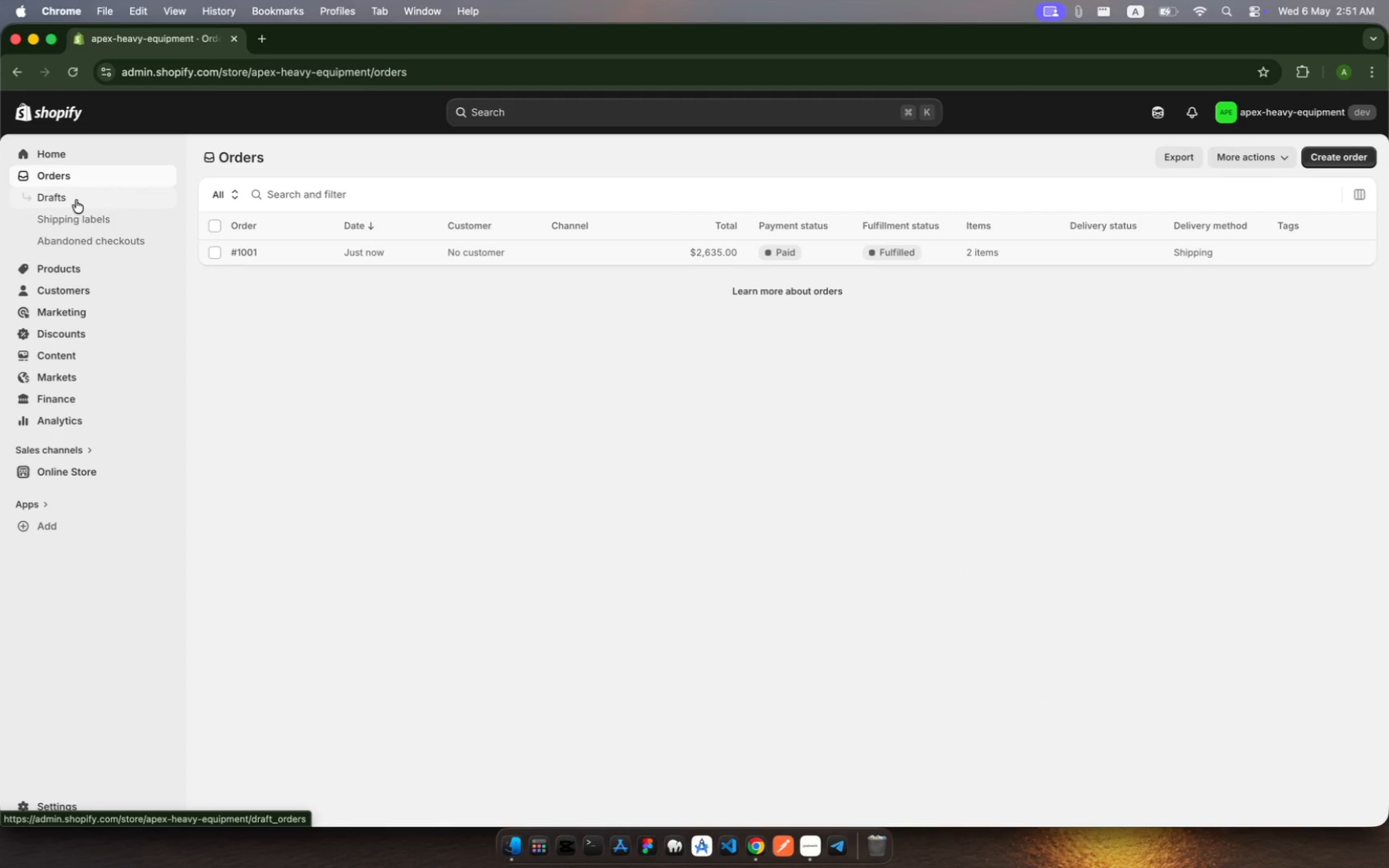 
wait(8.72)
 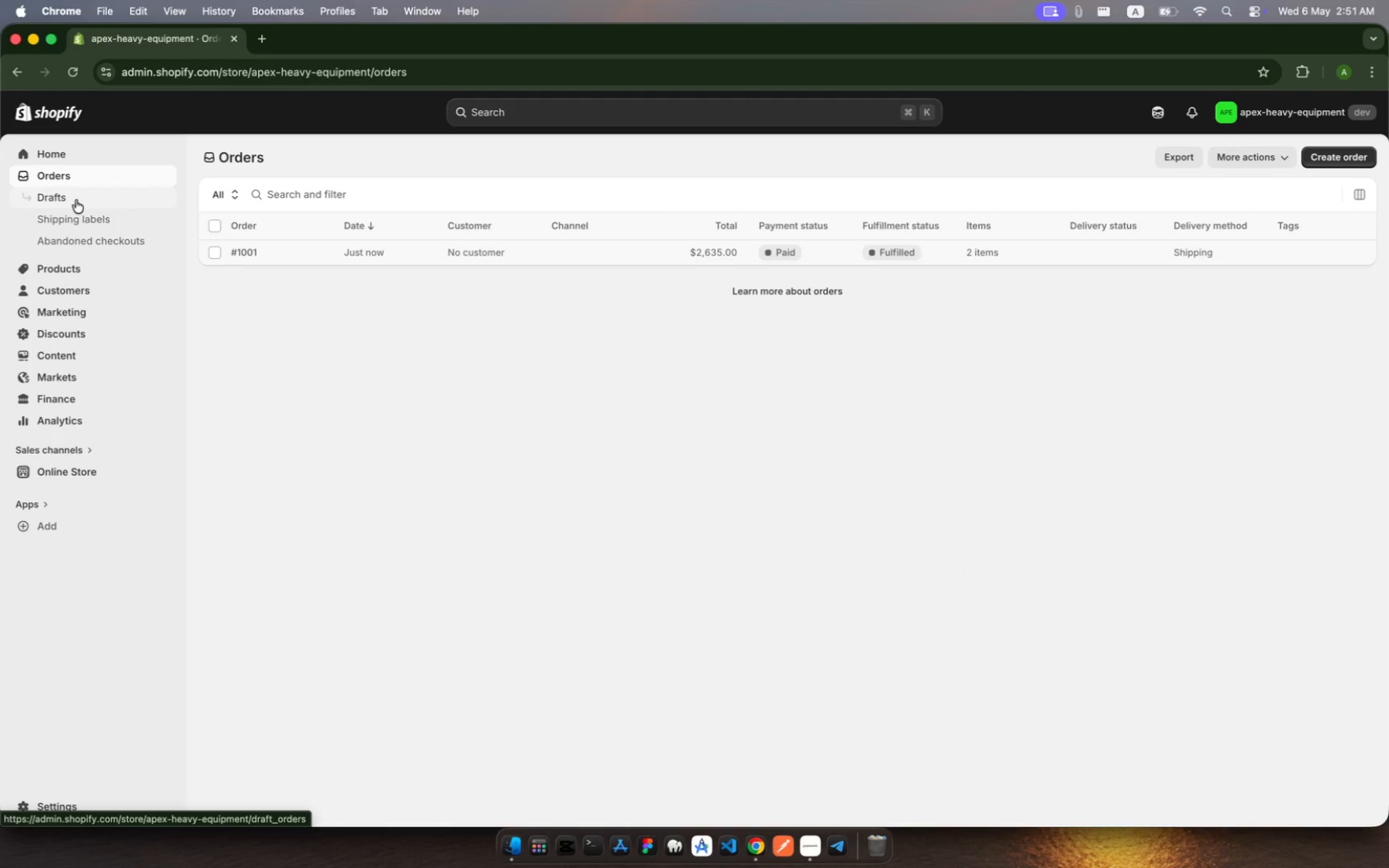 
left_click([83, 267])
 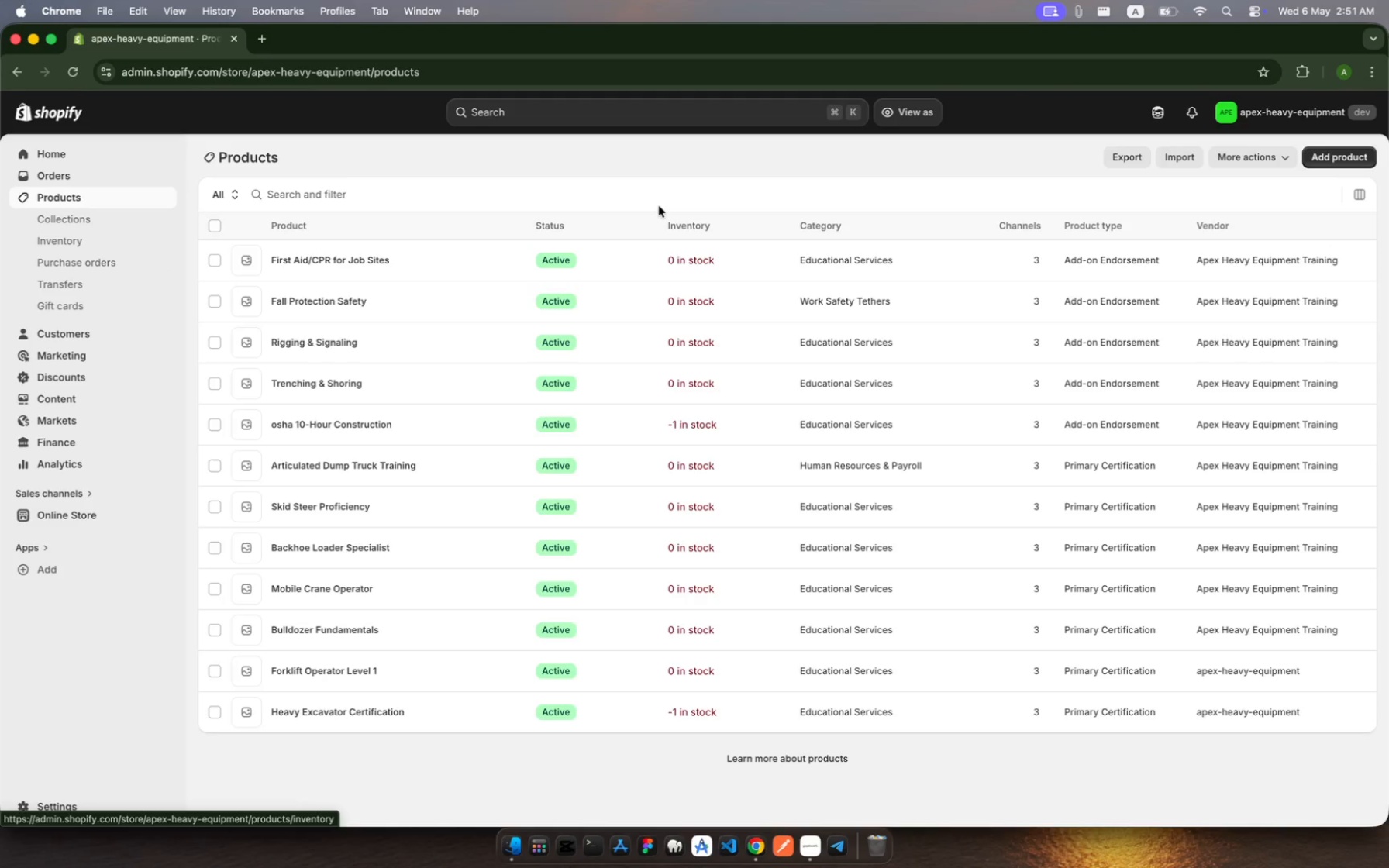 
left_click([759, 270])
 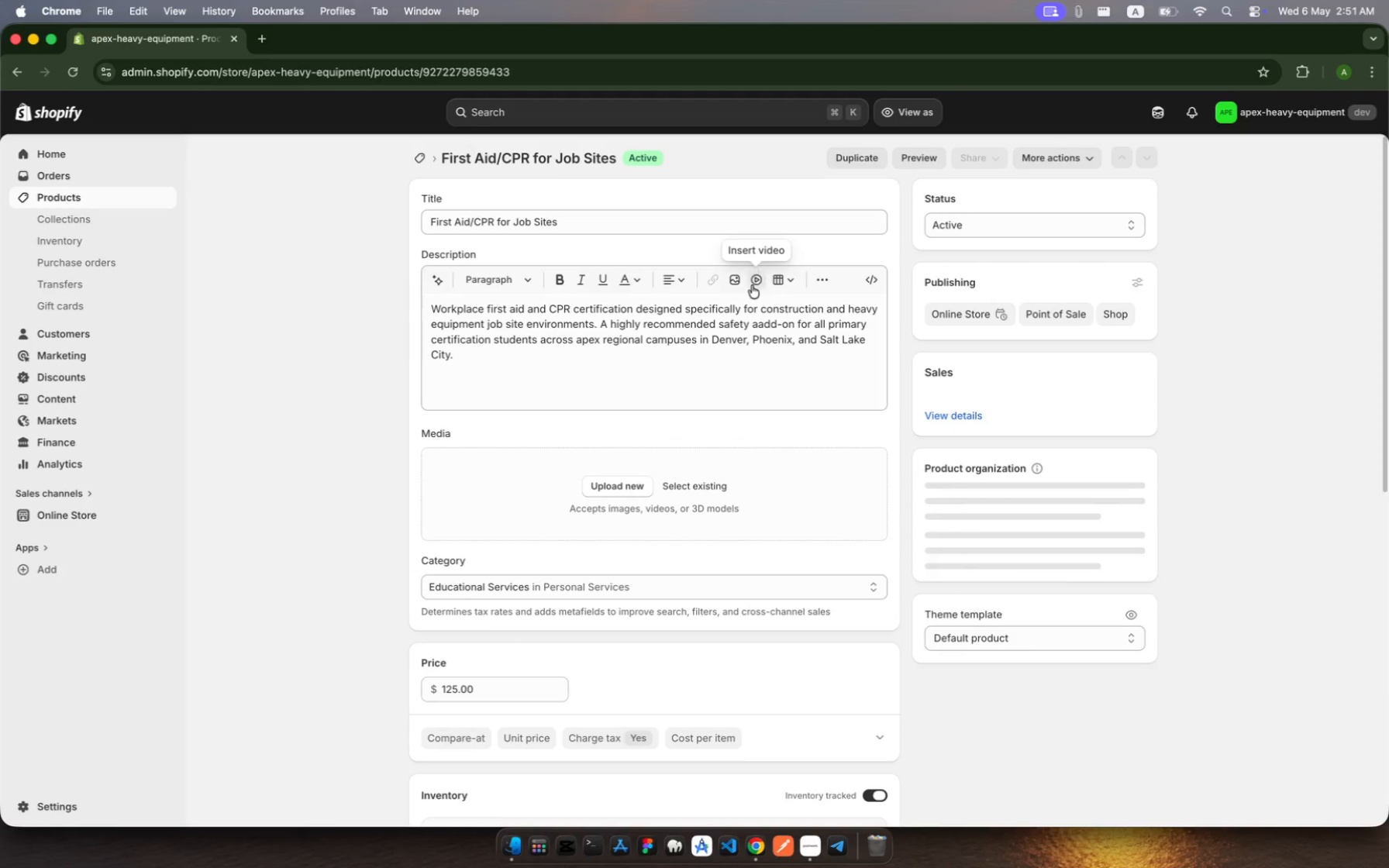 
scroll: coordinate [636, 687], scroll_direction: down, amount: 35.0
 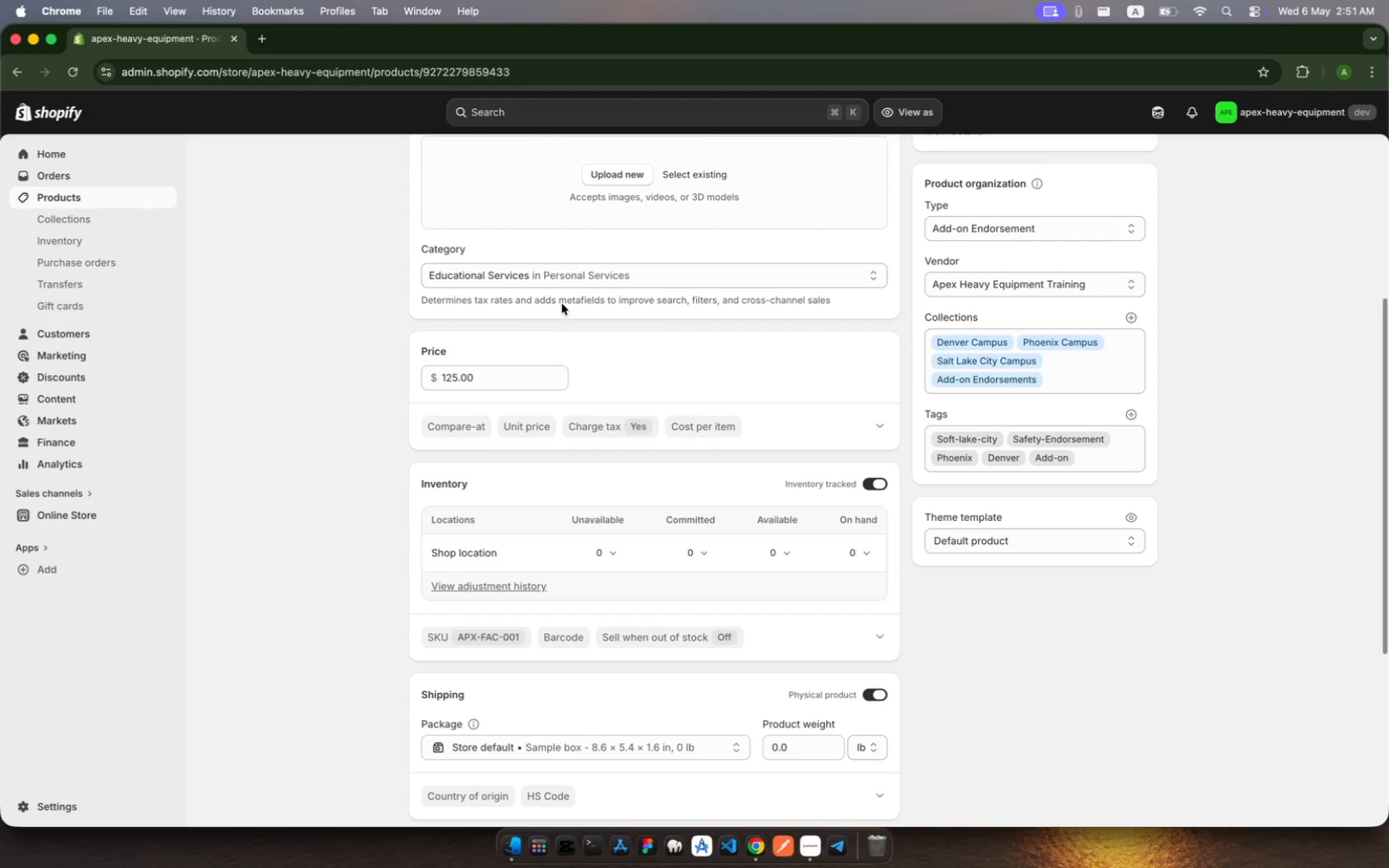 
wait(5.82)
 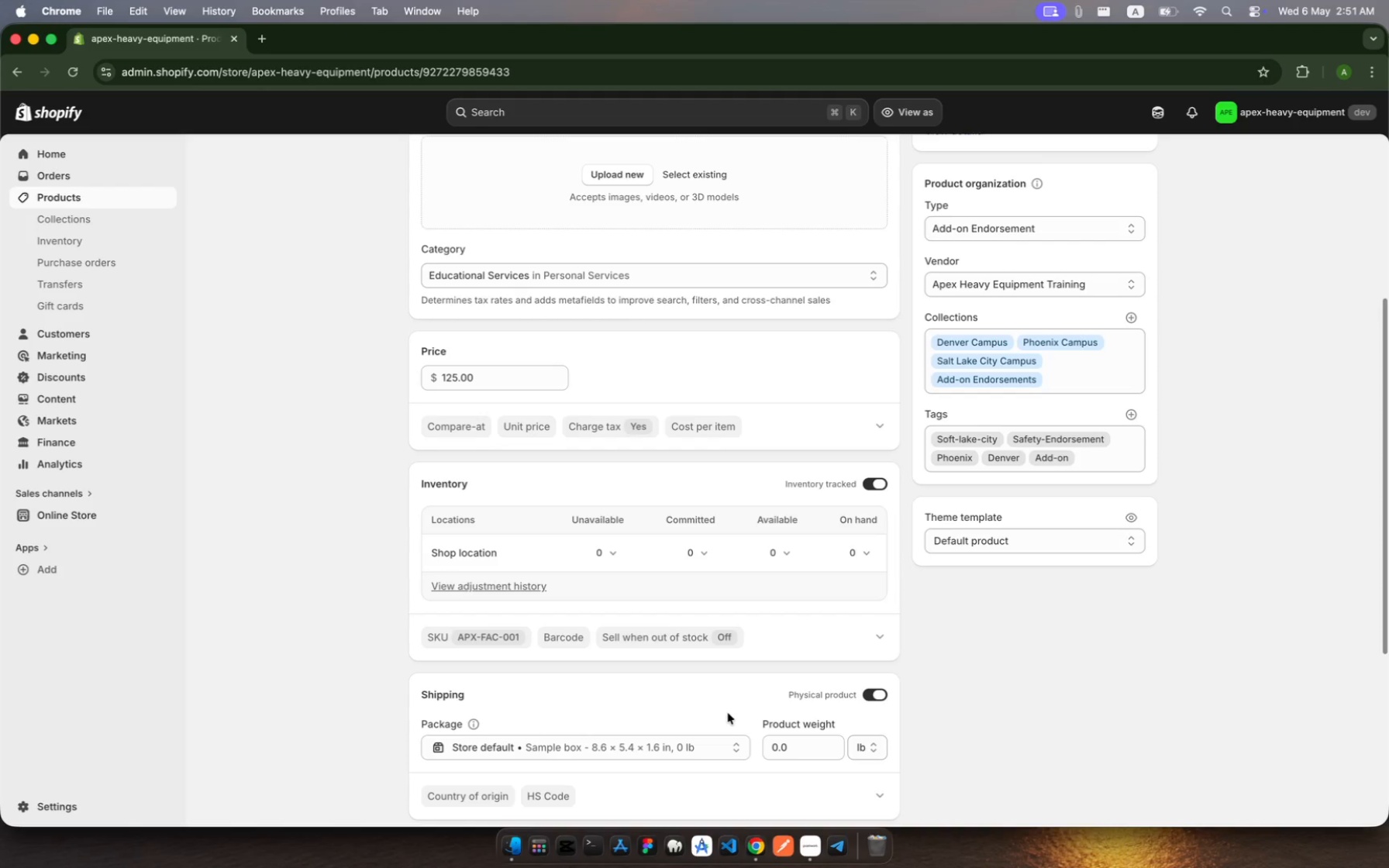 
left_click([56, 182])
 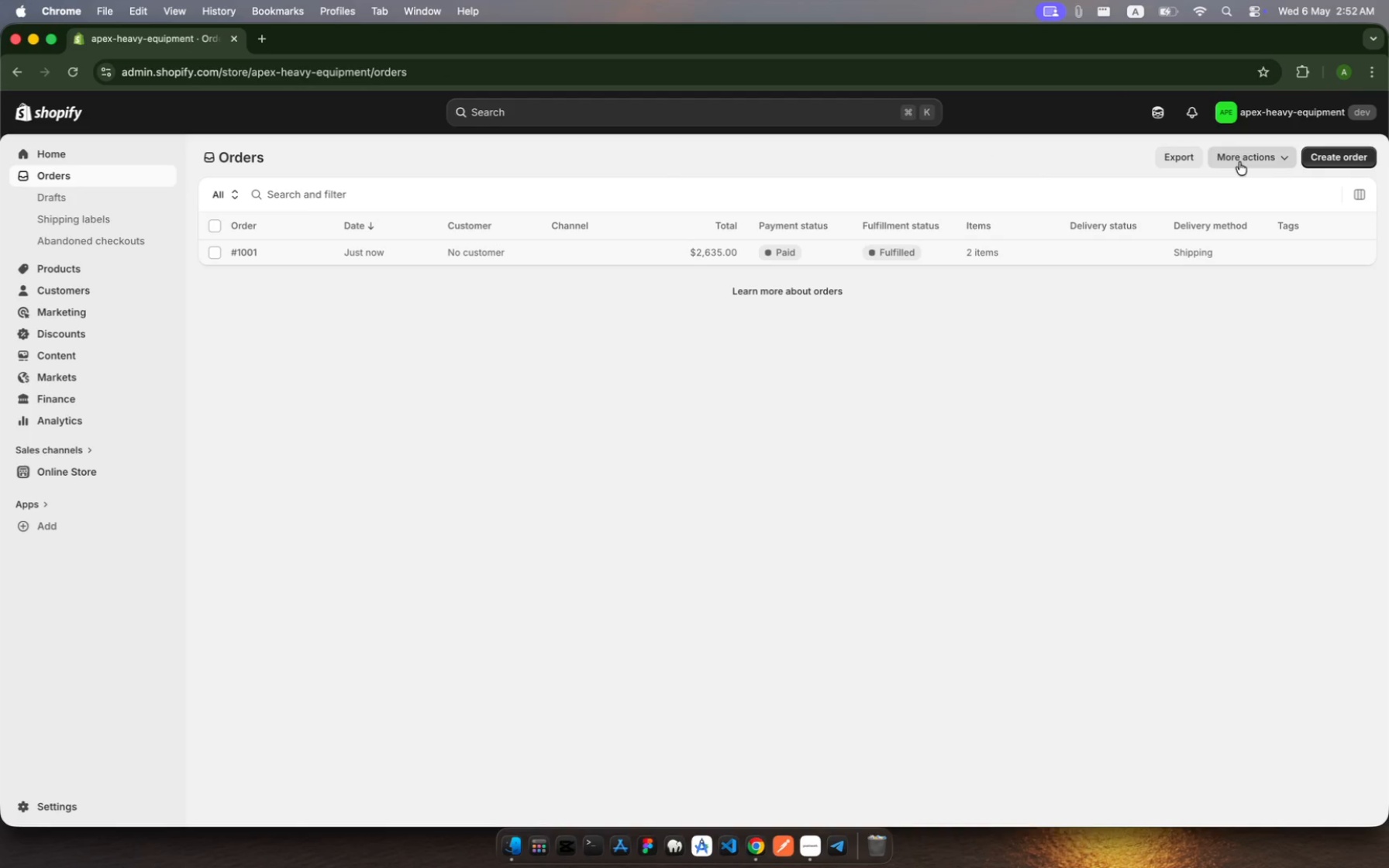 
left_click([1346, 154])
 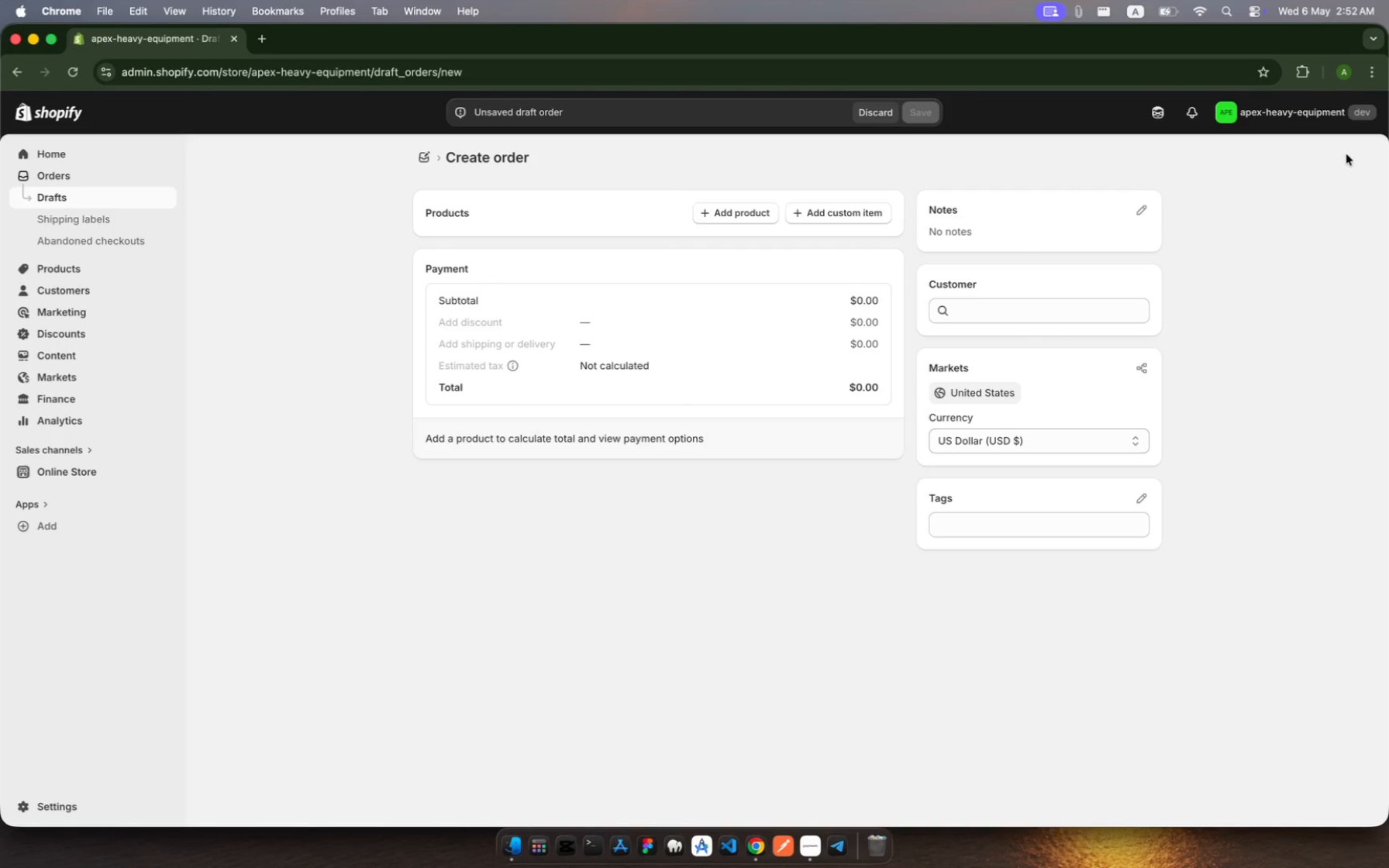 
wait(16.29)
 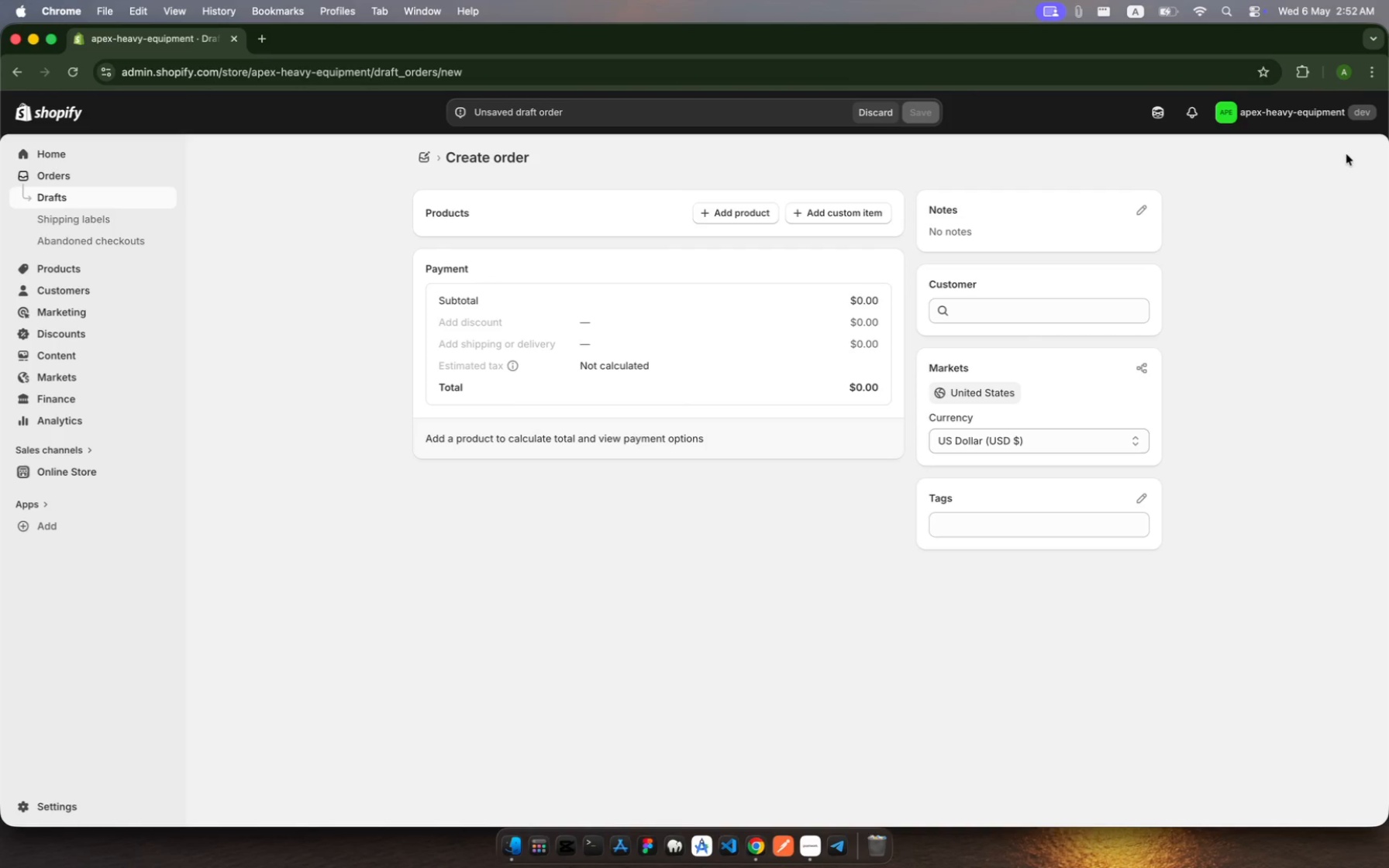 
left_click([725, 217])
 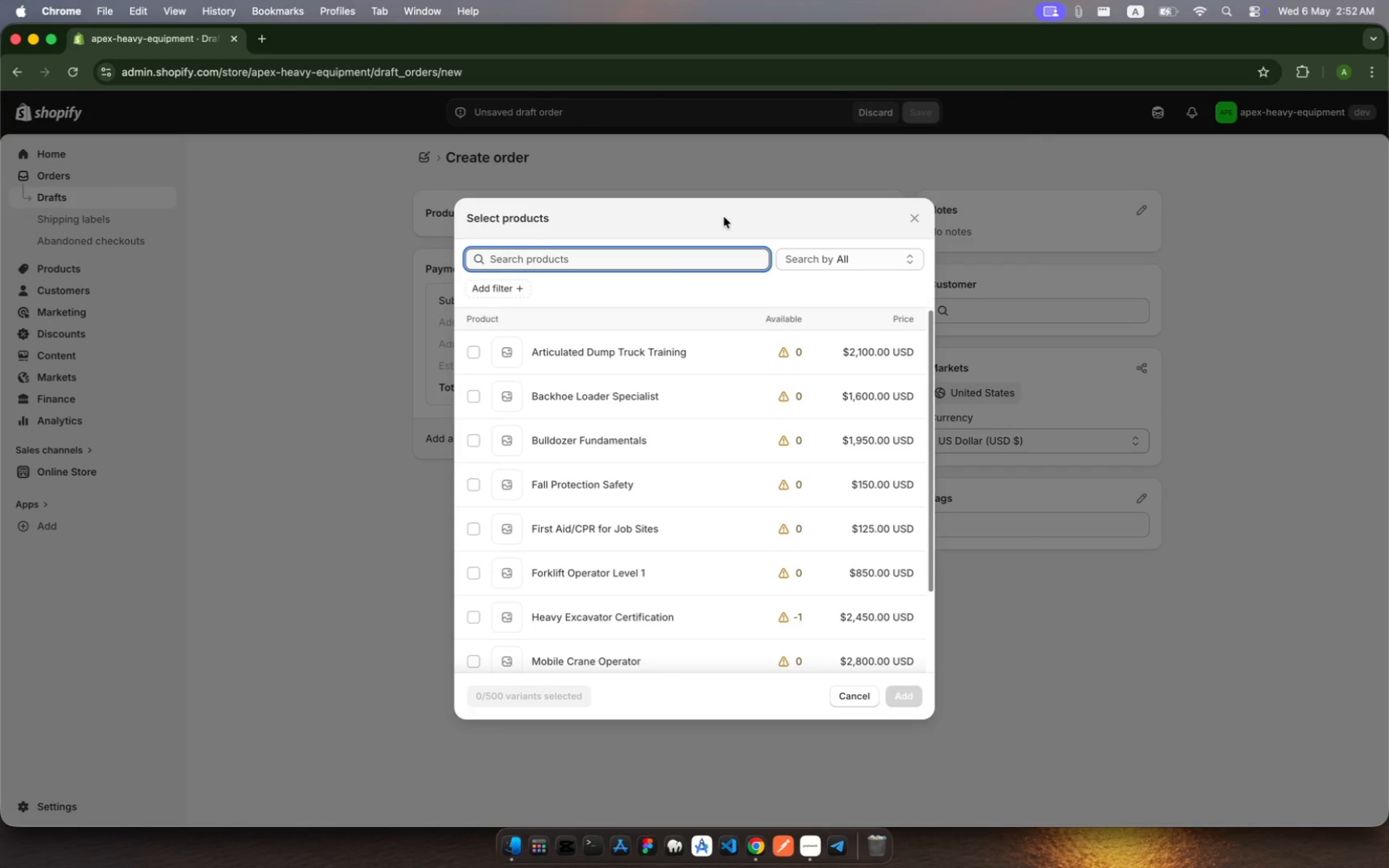 
wait(9.62)
 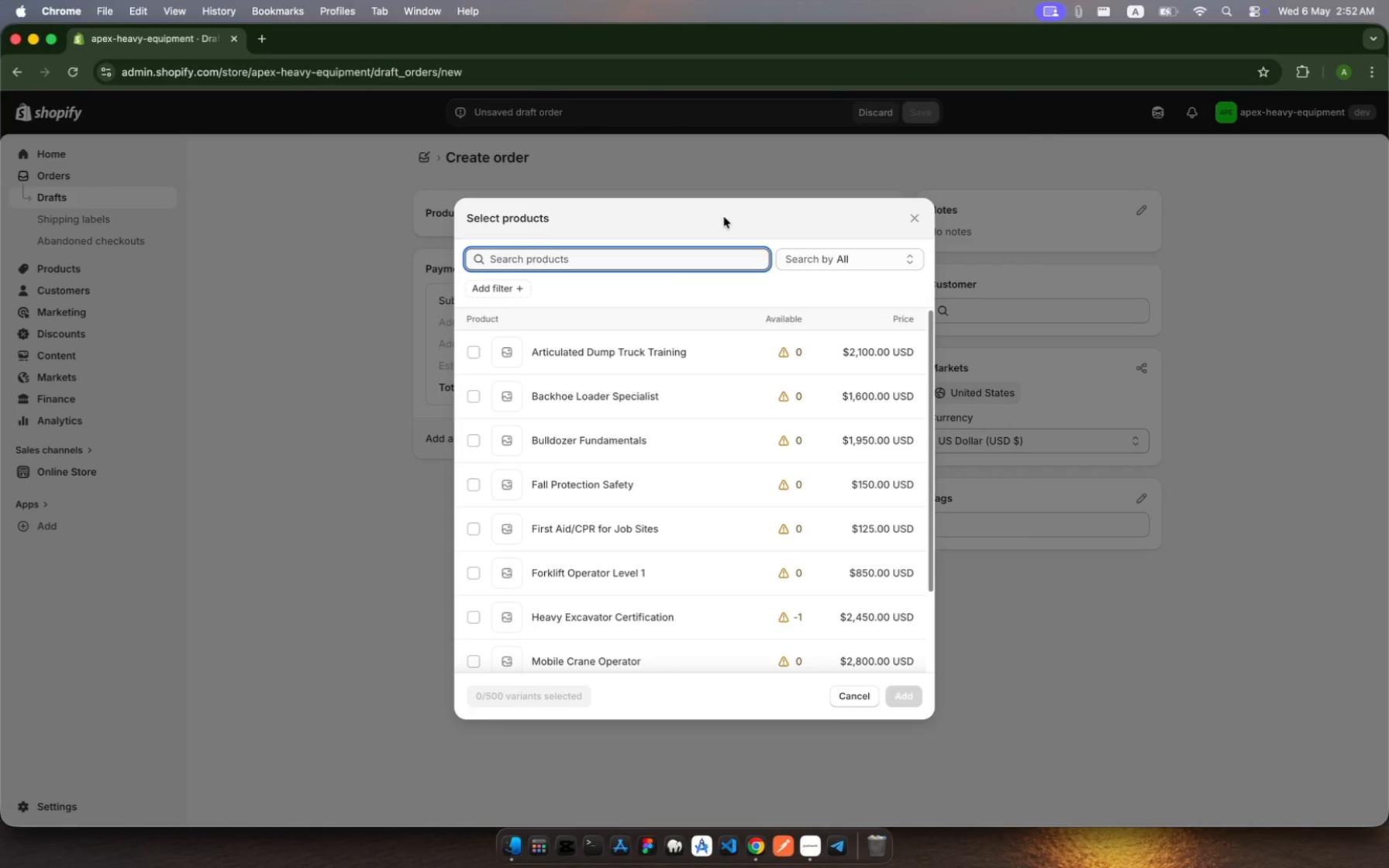 
type(bull)
 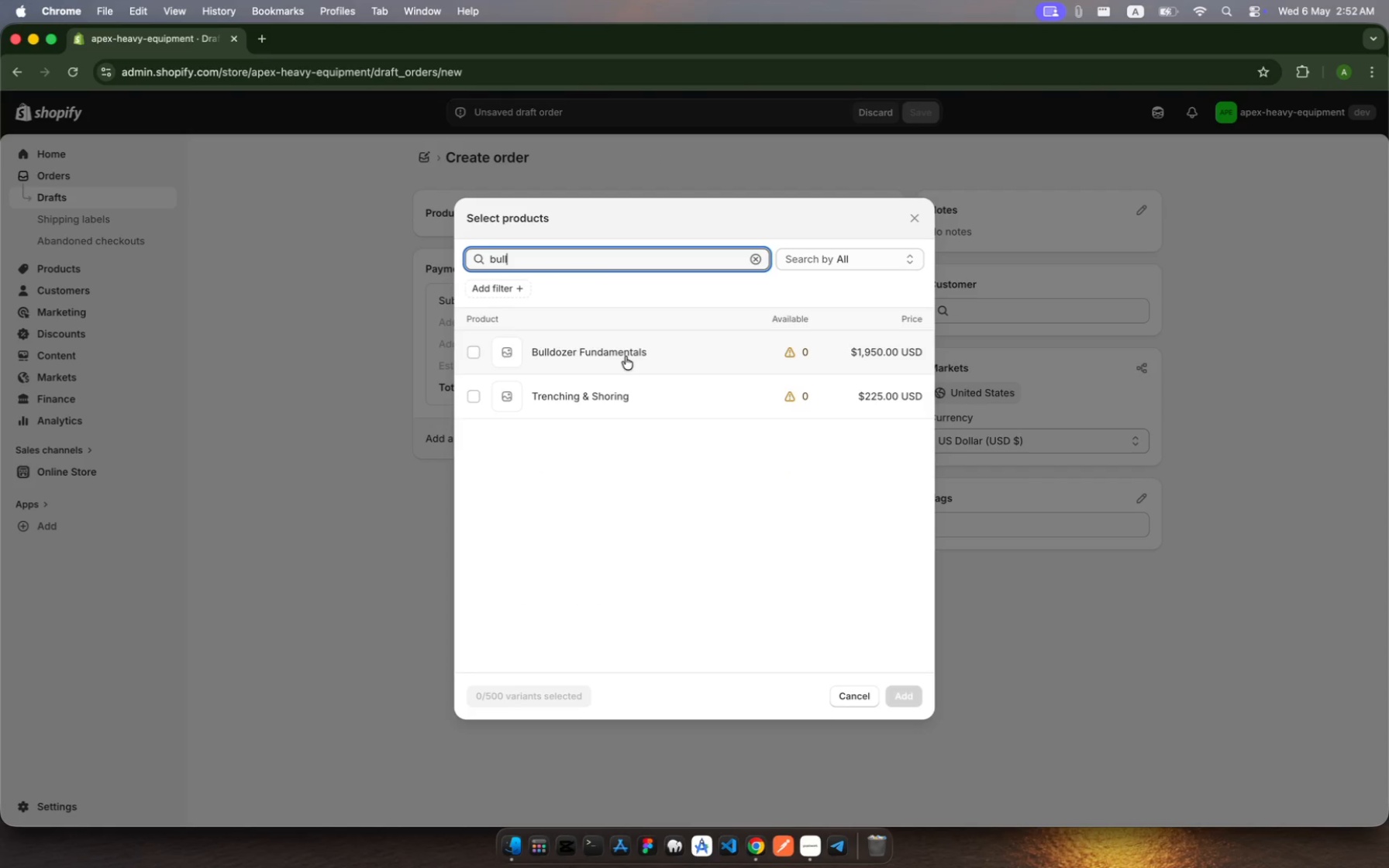 
left_click([626, 356])
 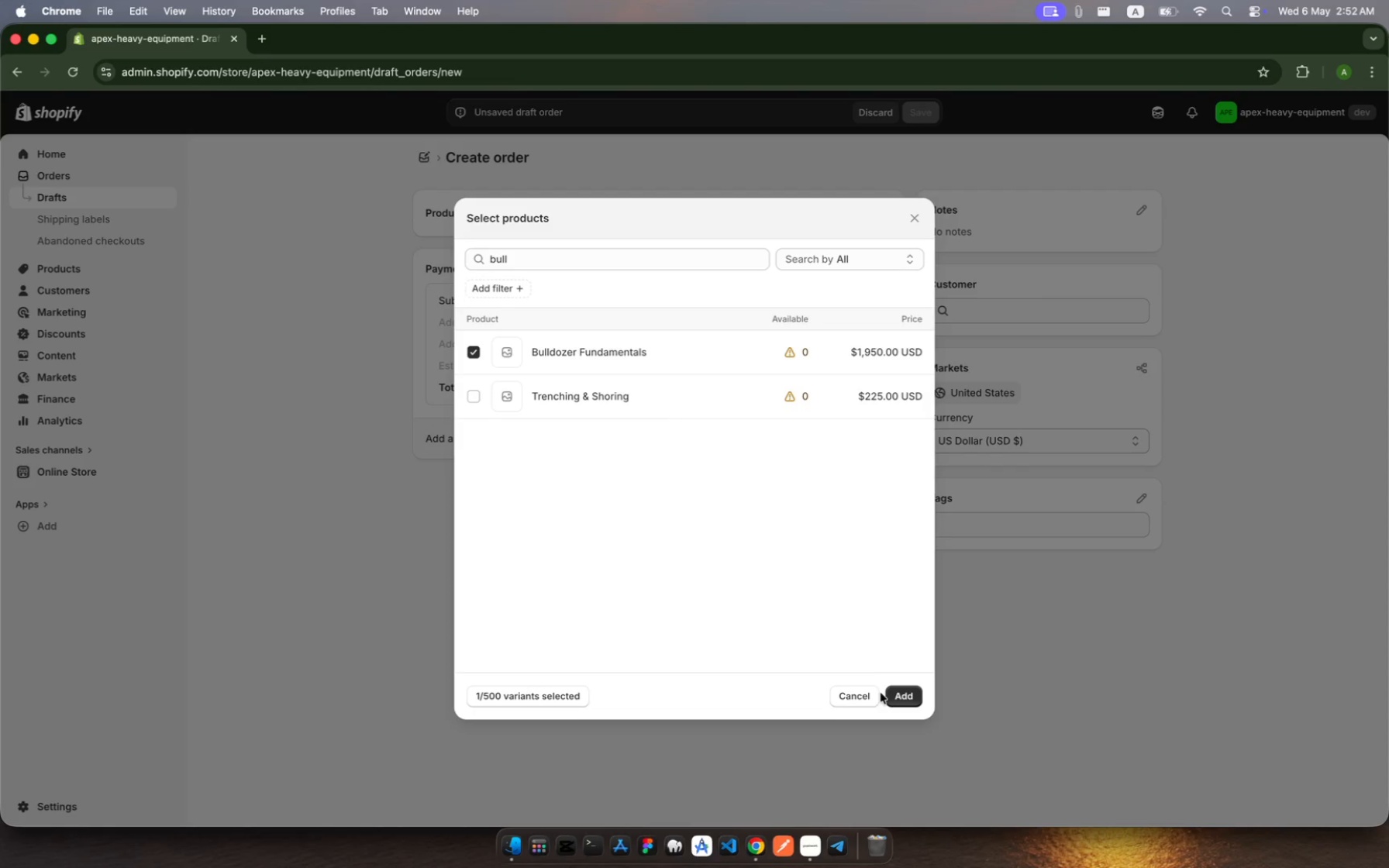 
wait(6.74)
 